 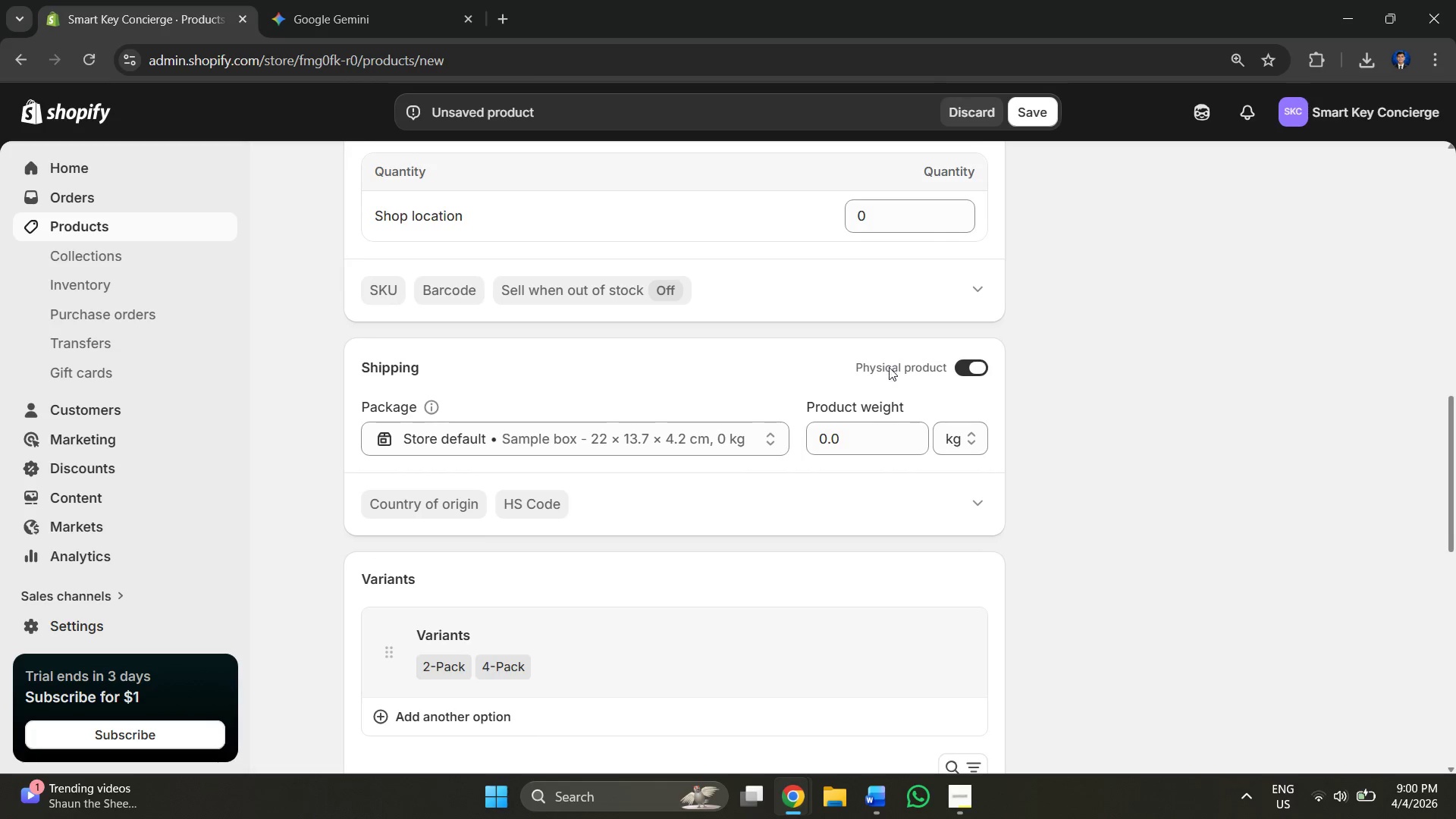 
left_click([1031, 115])
 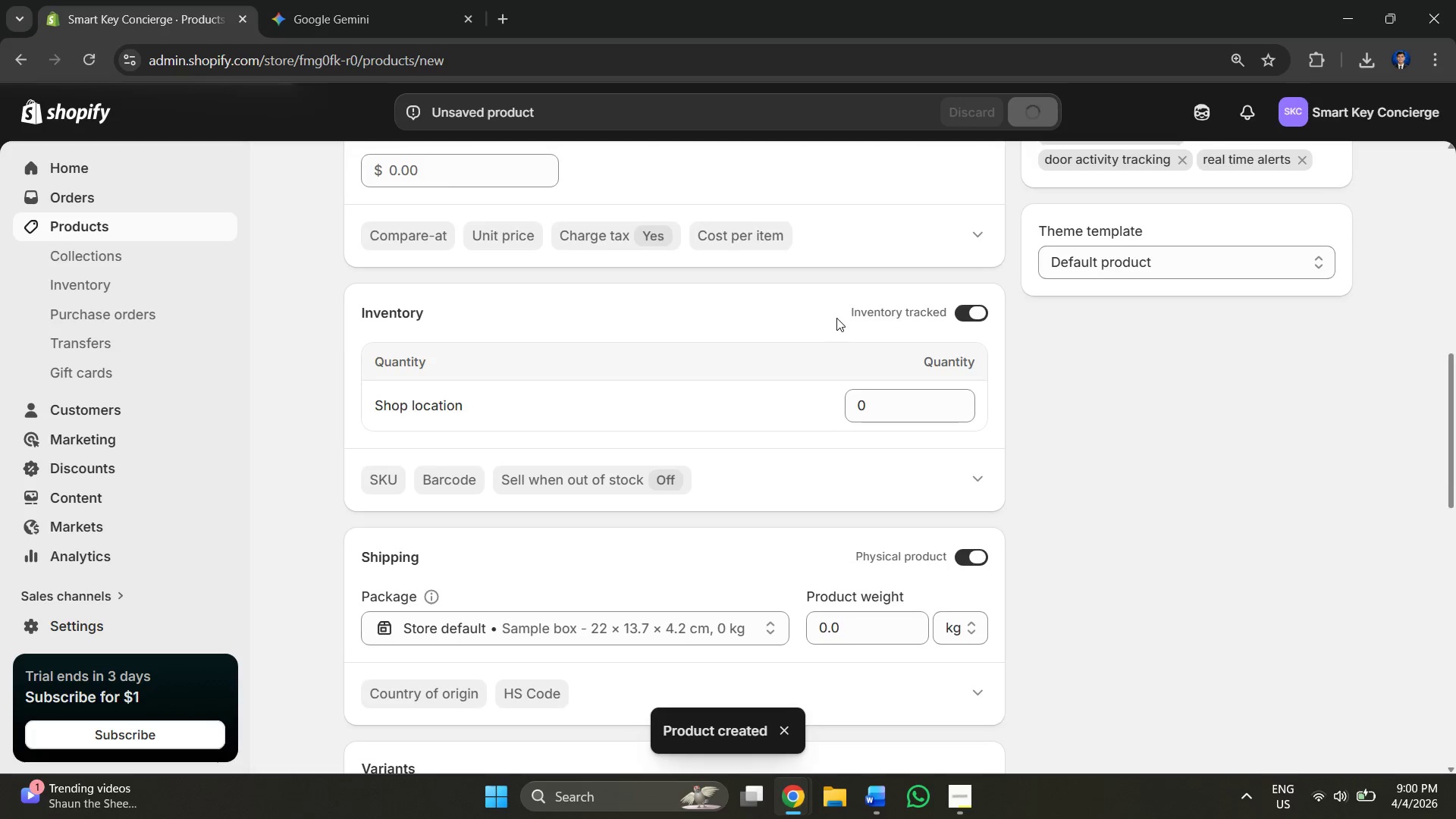 
wait(7.61)
 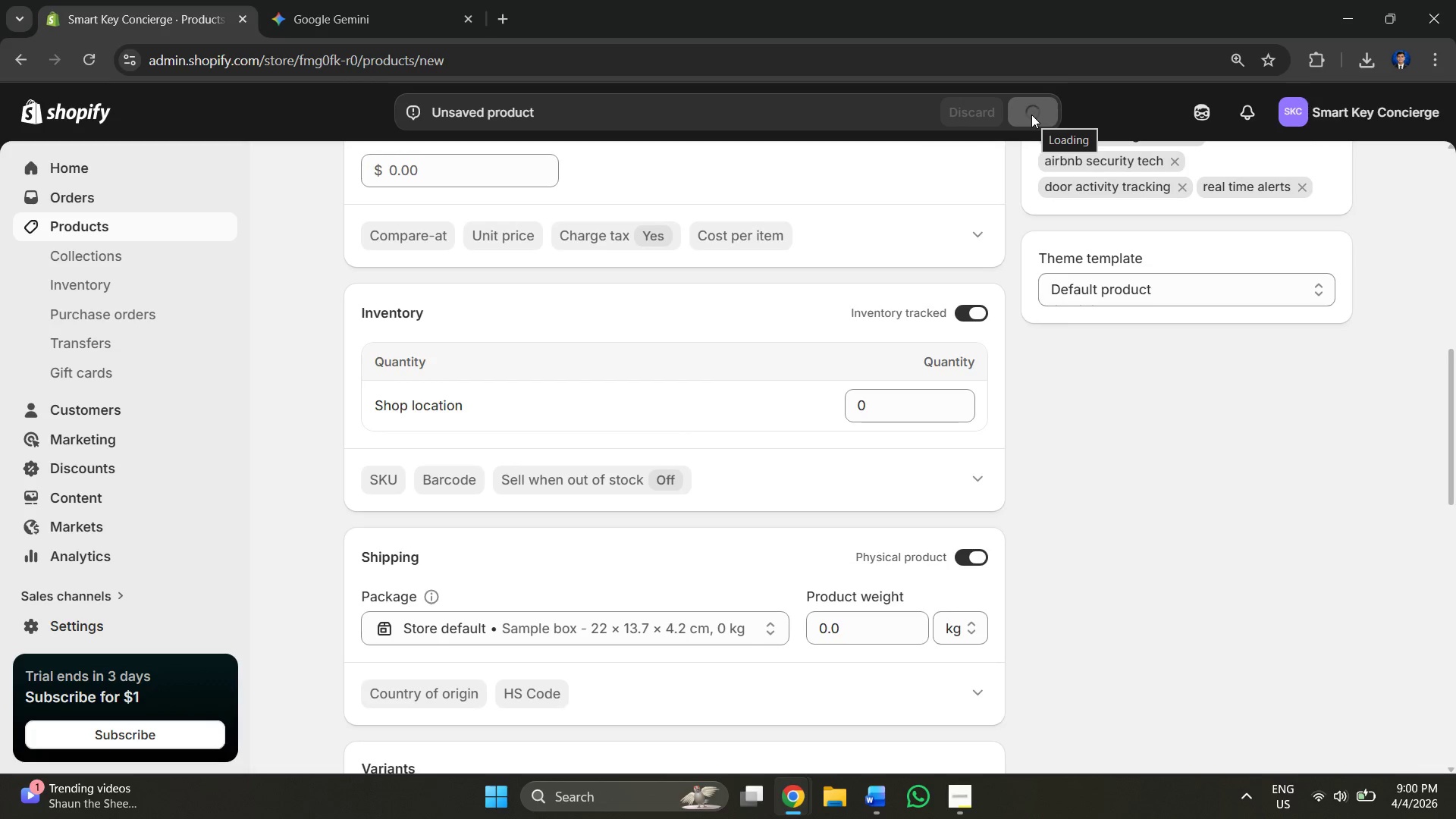 
scroll: coordinate [654, 355], scroll_direction: down, amount: 3.0
 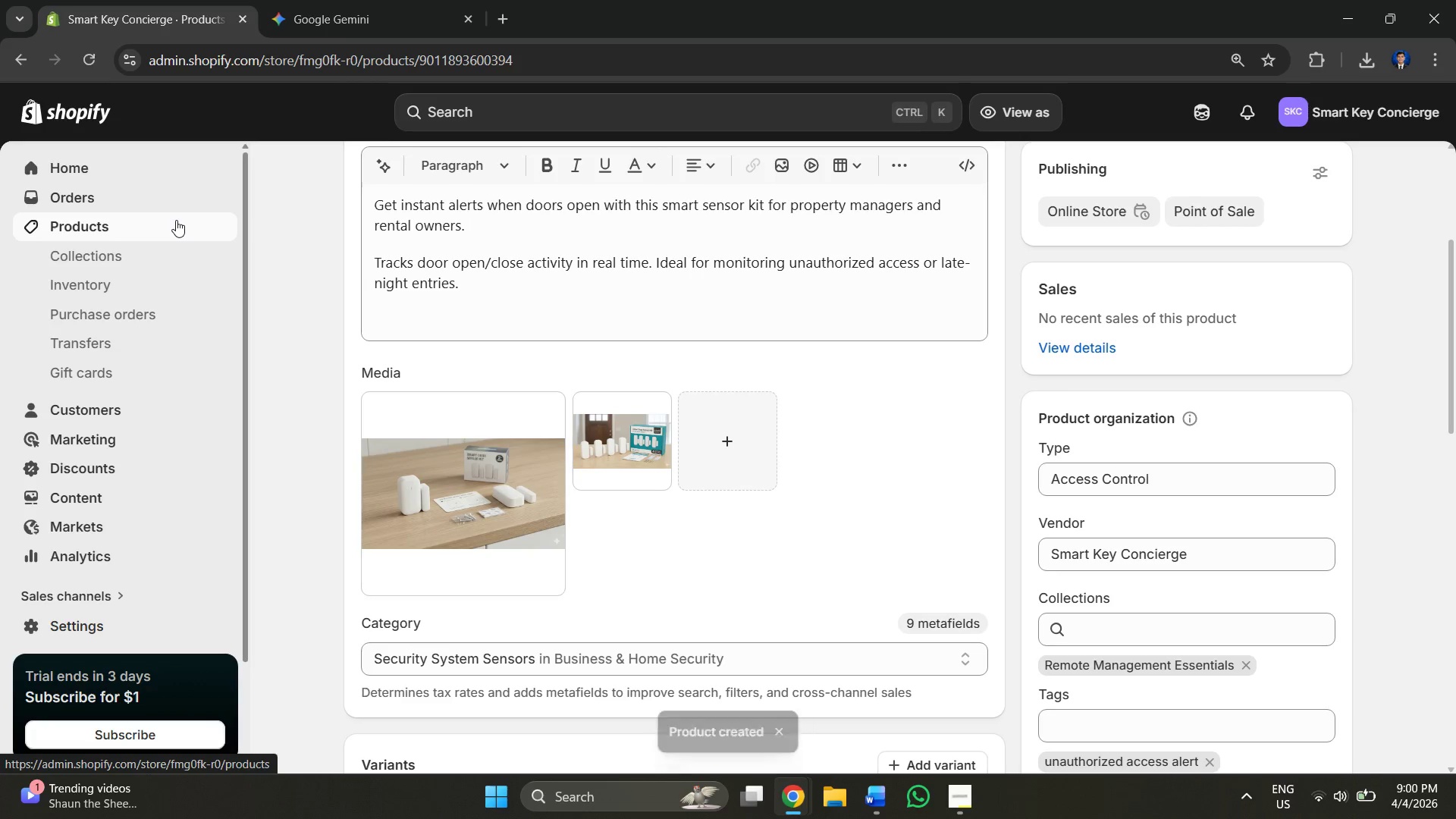 
left_click([176, 220])
 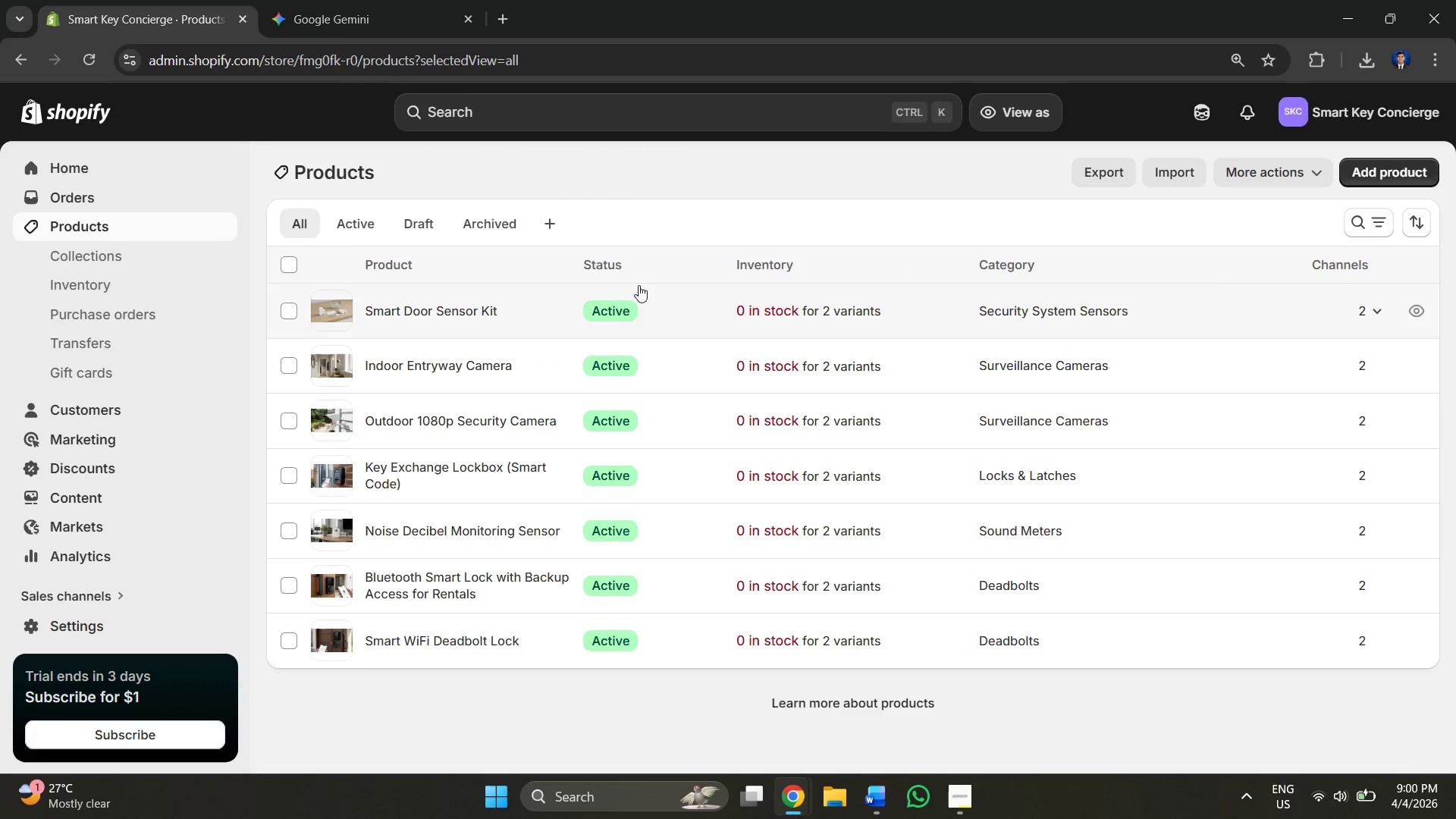 
left_click([419, 0])
 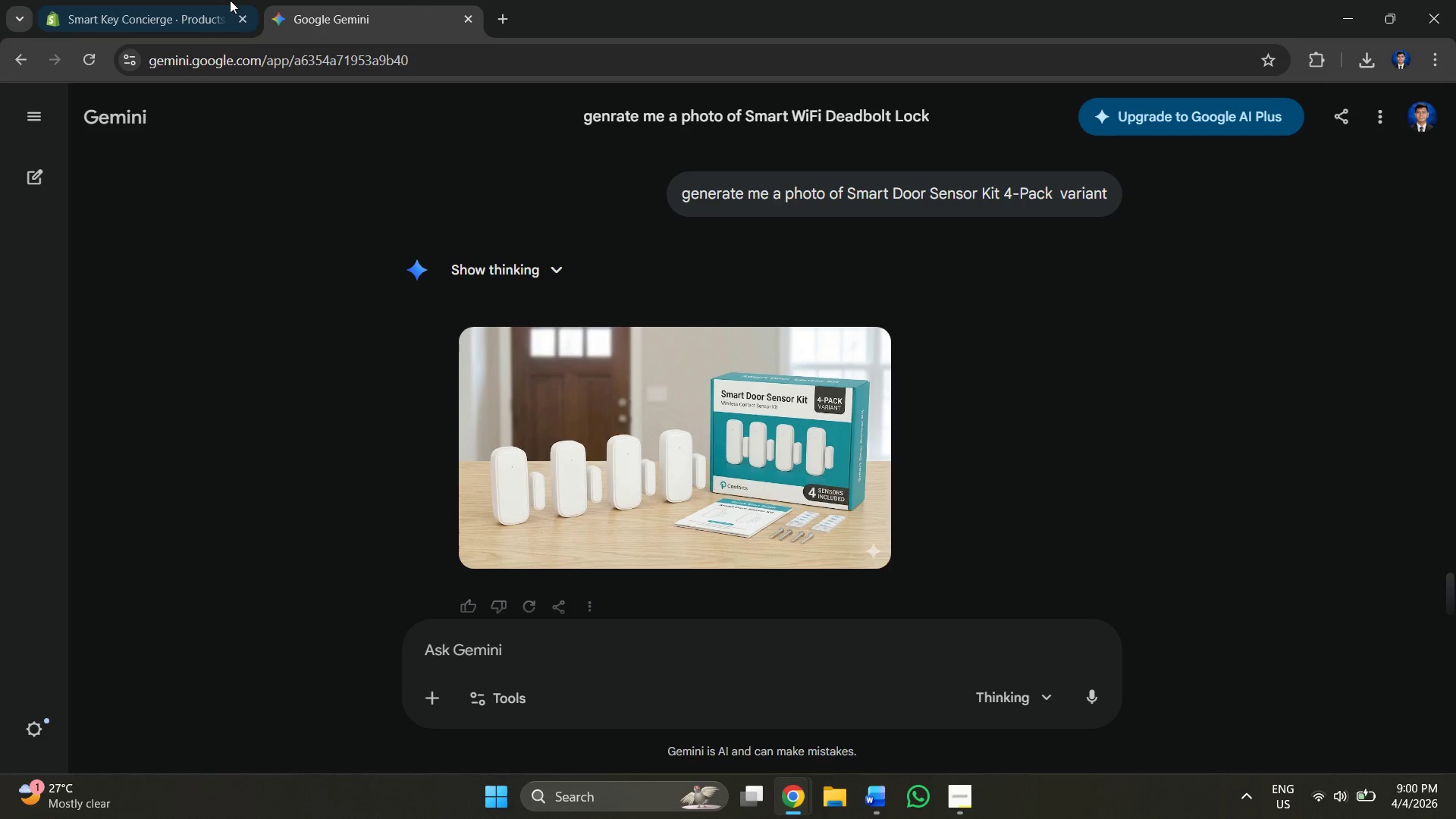 
left_click([152, 0])
 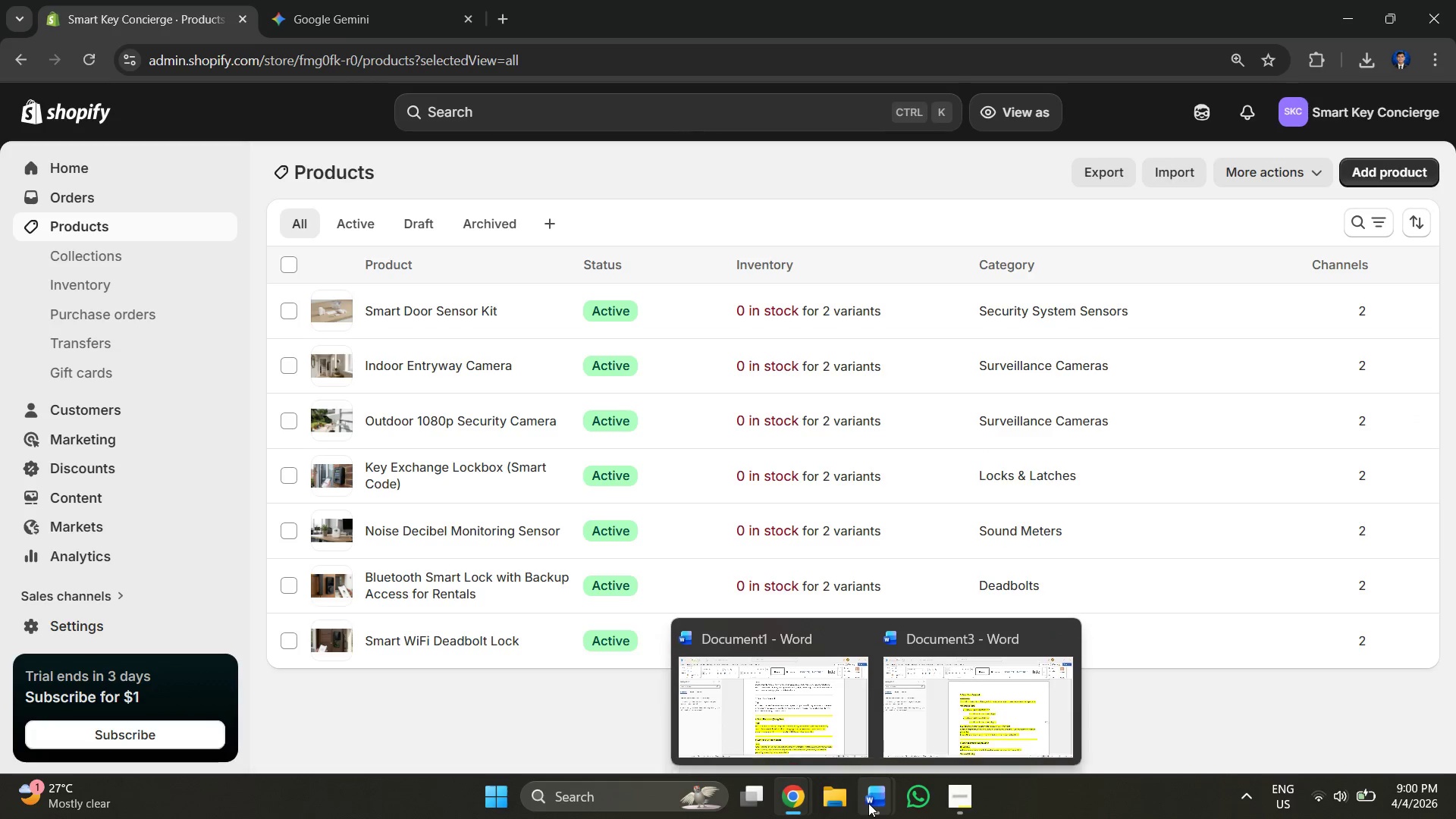 
left_click([1007, 729])
 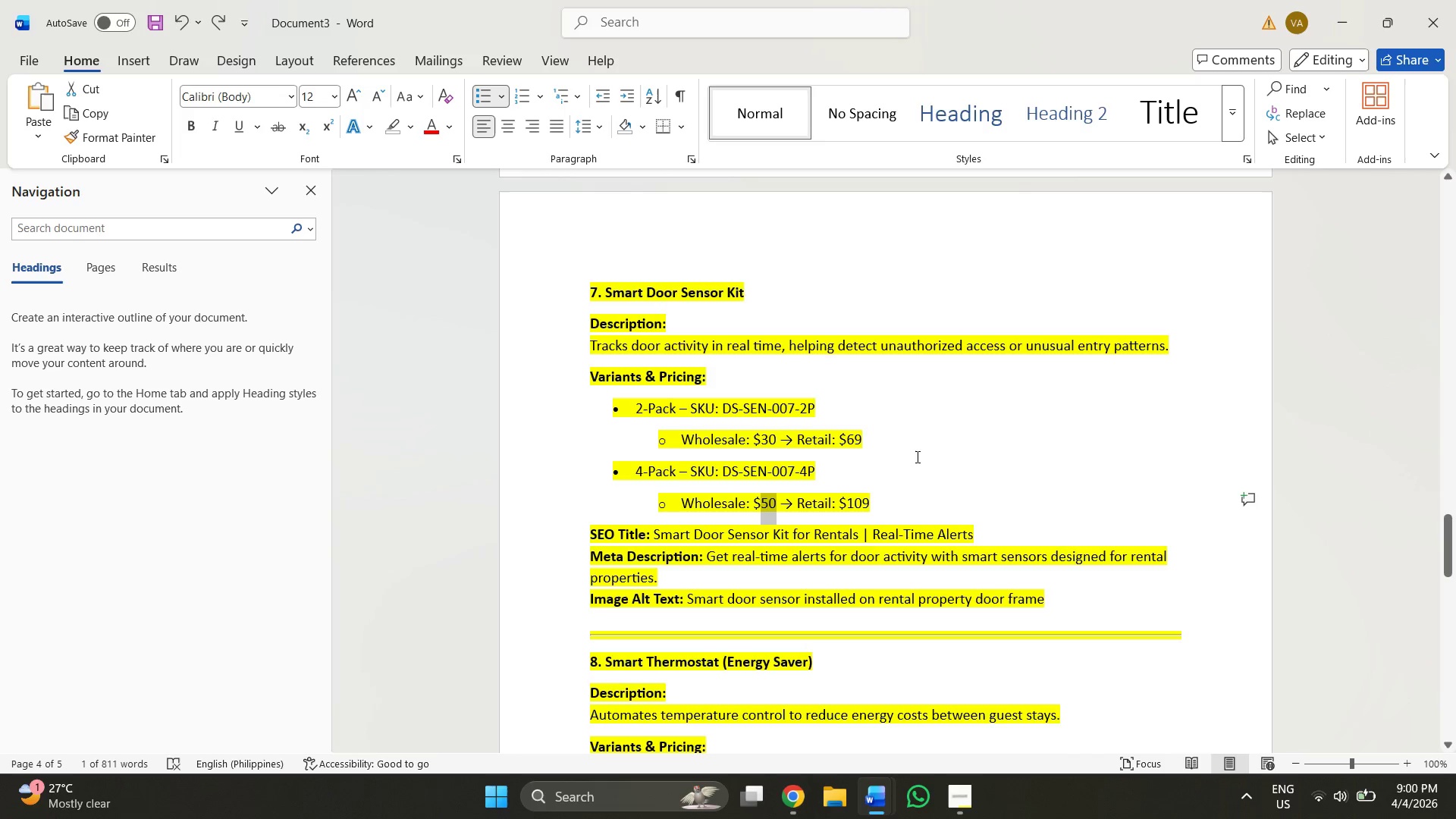 
left_click([917, 474])
 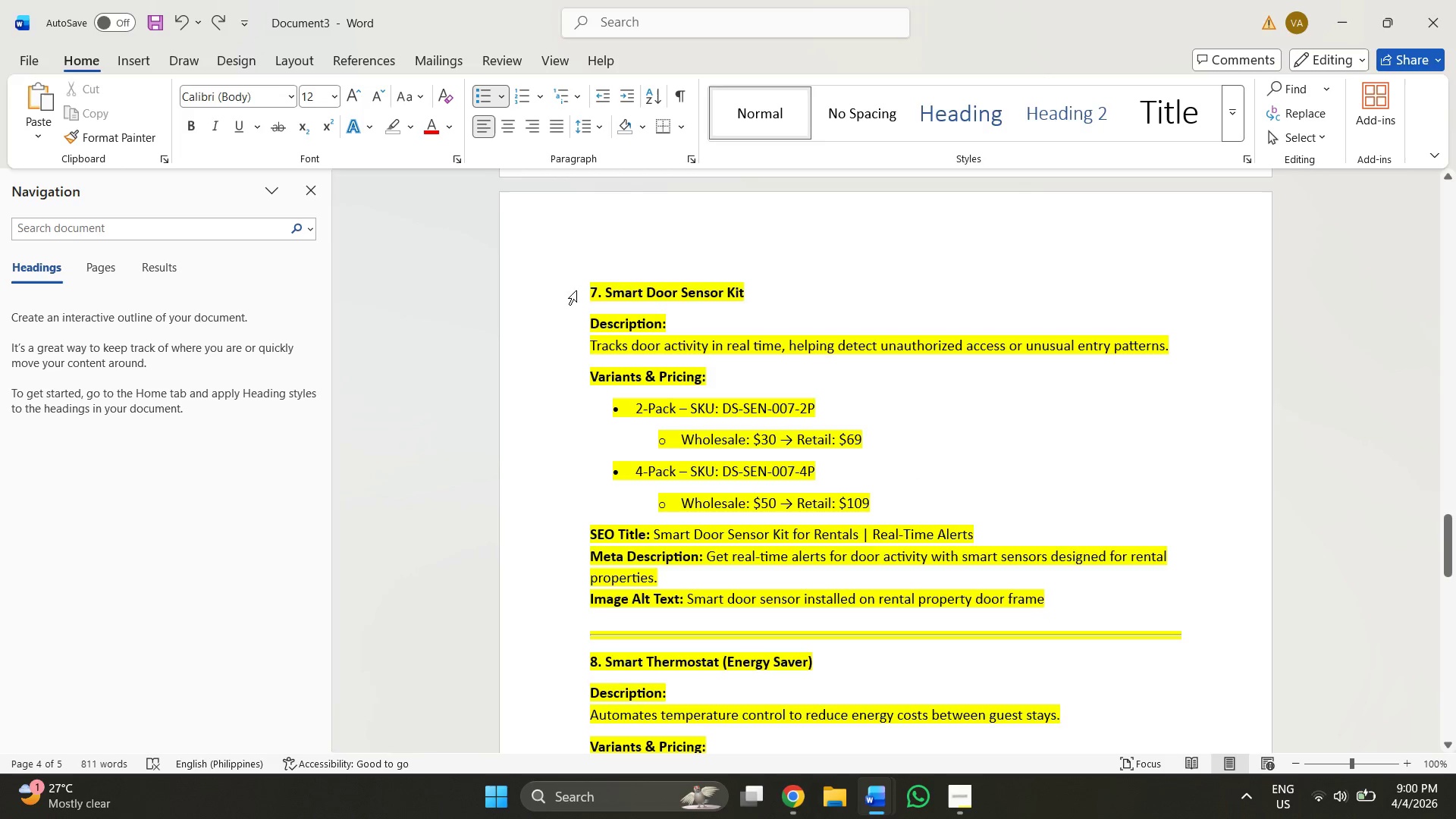 
left_click_drag(start_coordinate=[584, 291], to_coordinate=[1134, 638])
 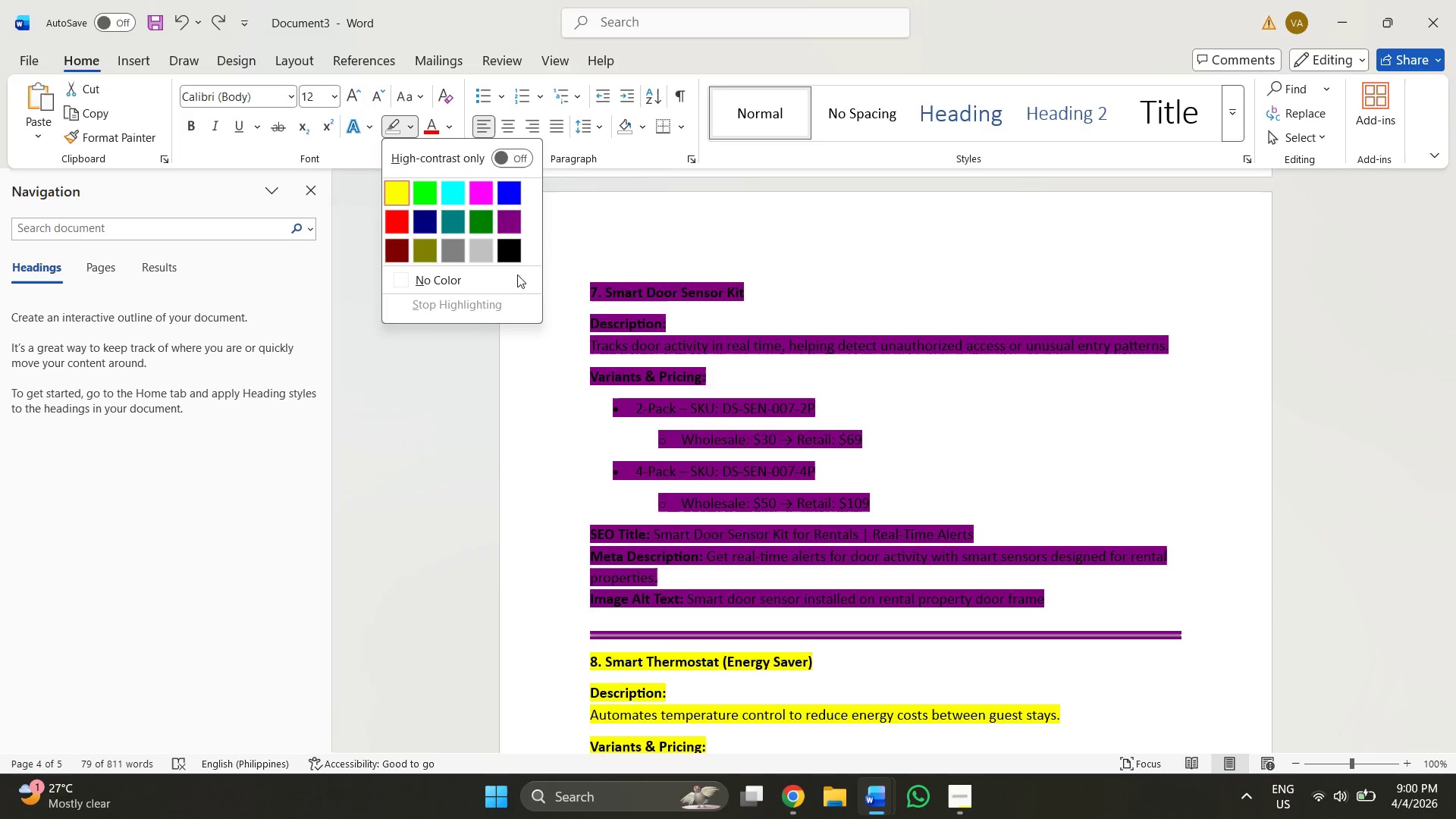 
left_click([477, 287])
 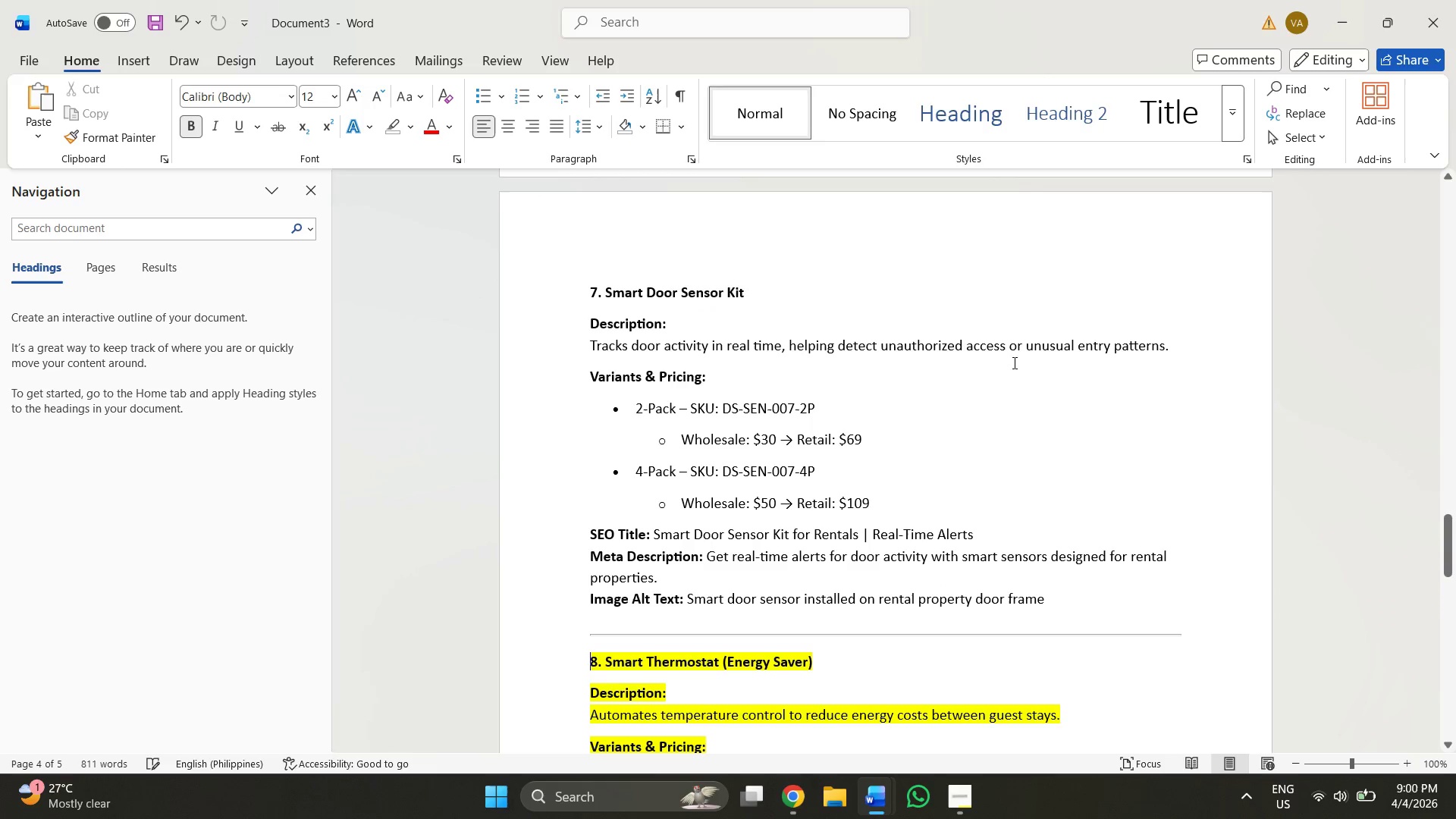 
left_click([1018, 364])
 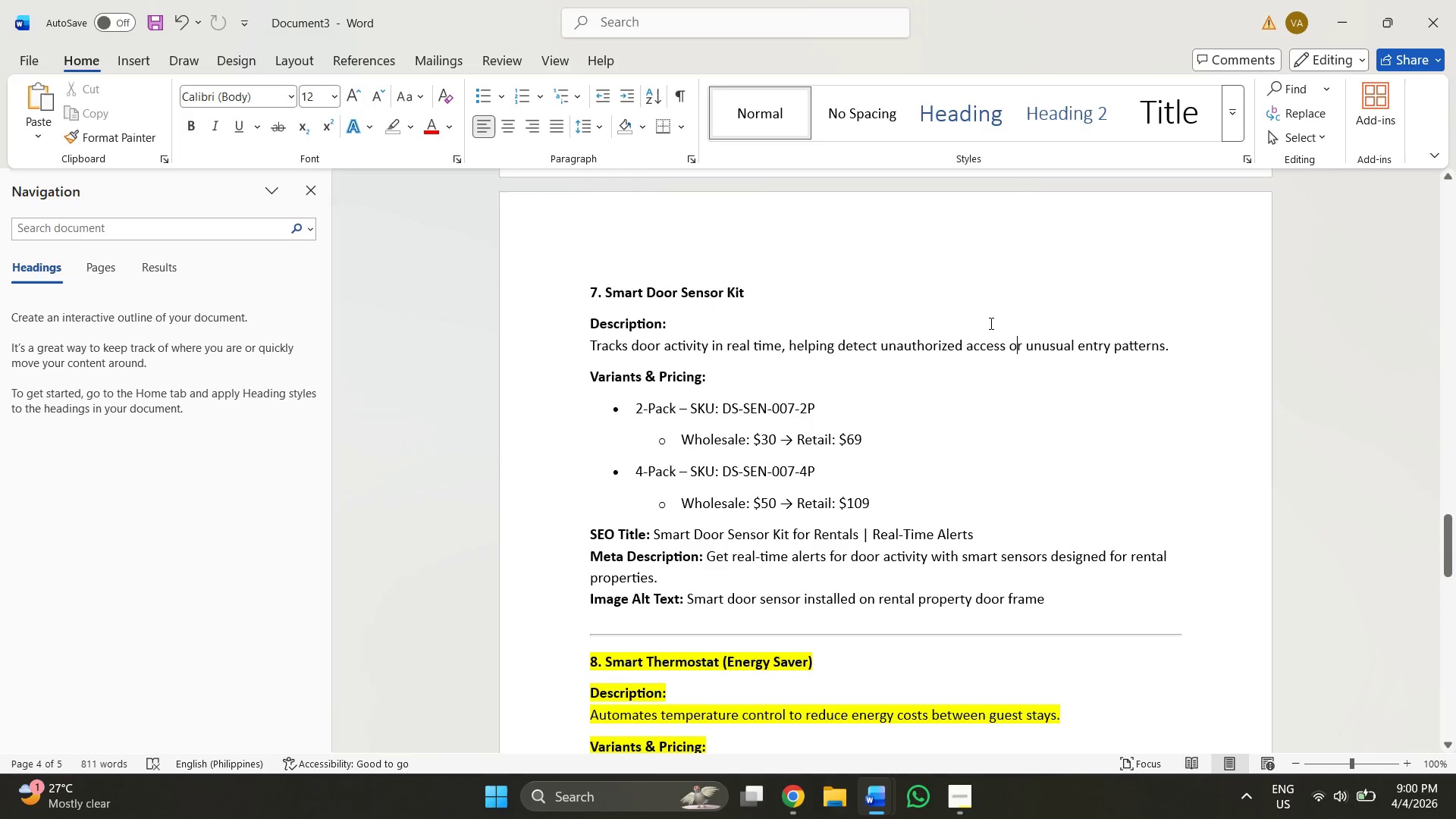 
scroll: coordinate [952, 331], scroll_direction: down, amount: 8.0
 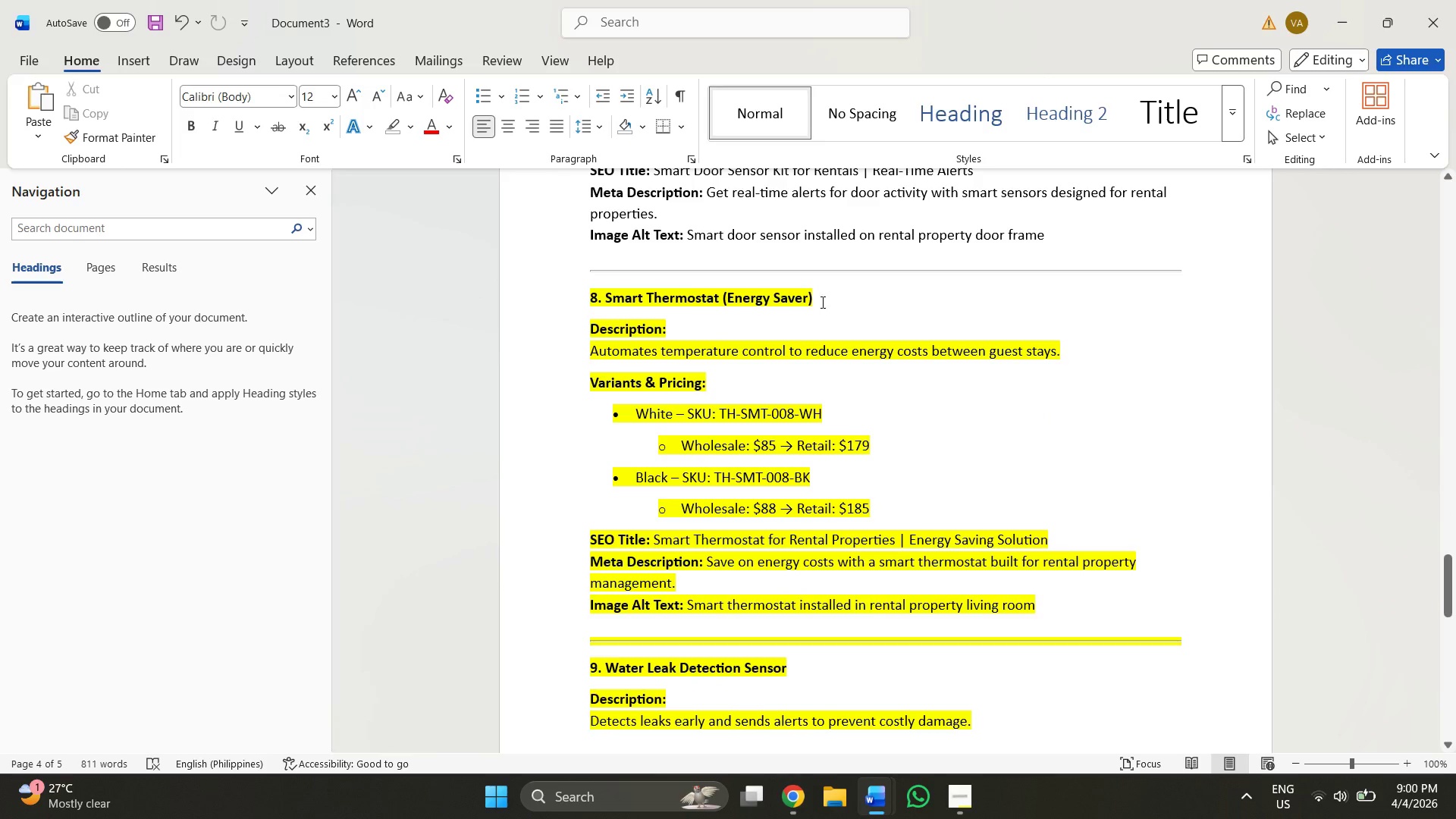 
left_click_drag(start_coordinate=[838, 293], to_coordinate=[627, 296])
 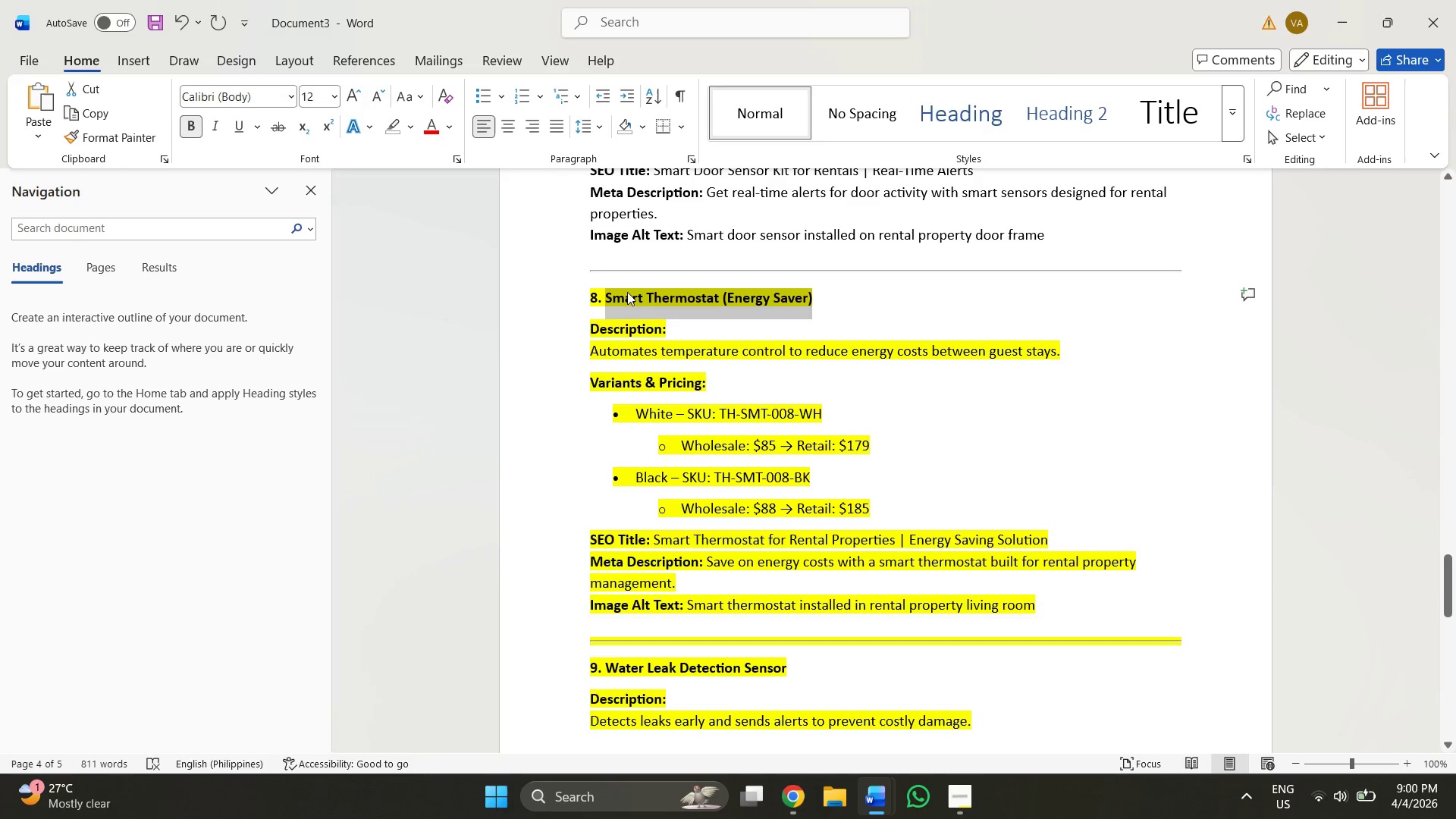 
key(Control+C)
 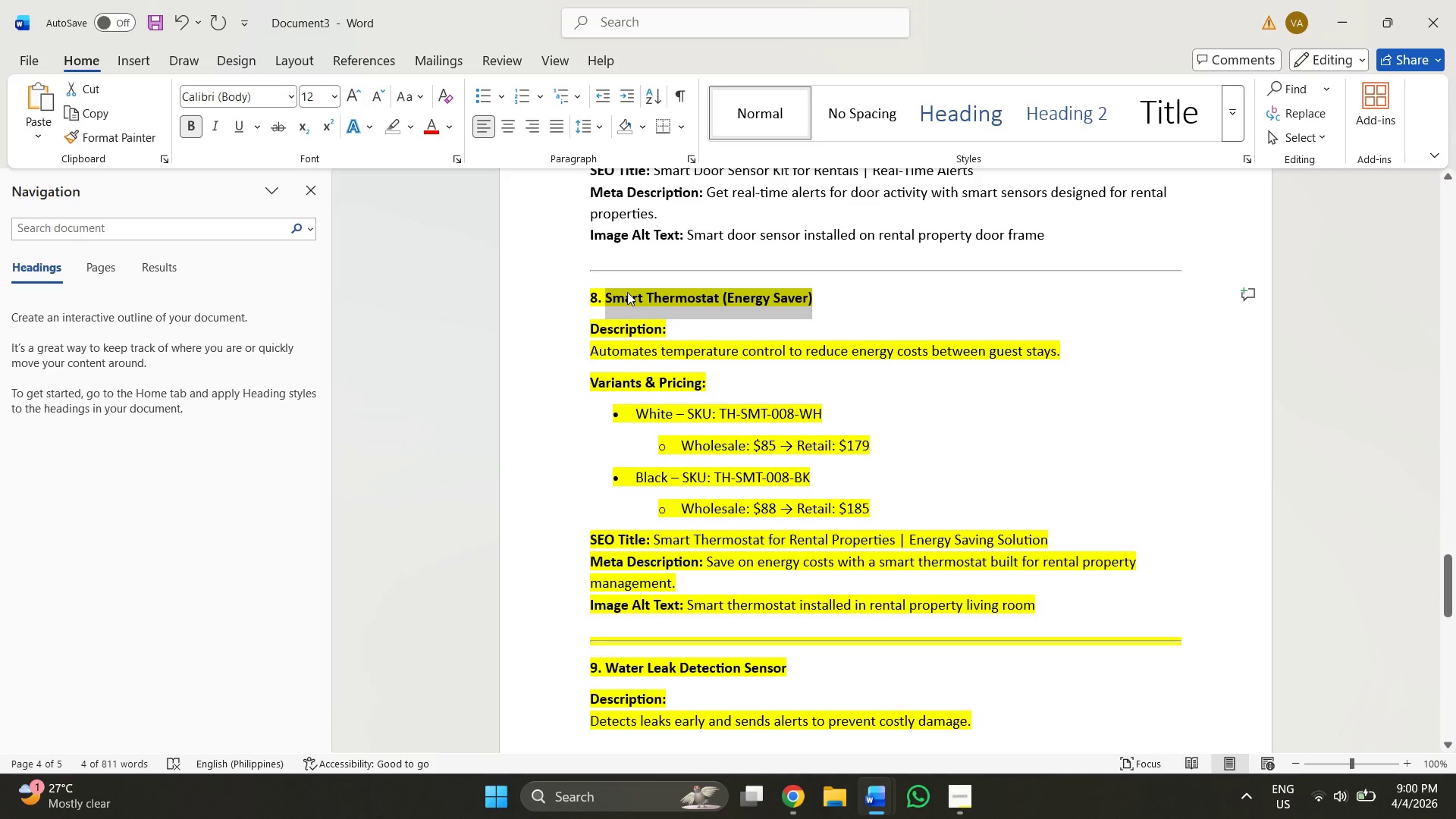 
key(Alt+AltLeft)
 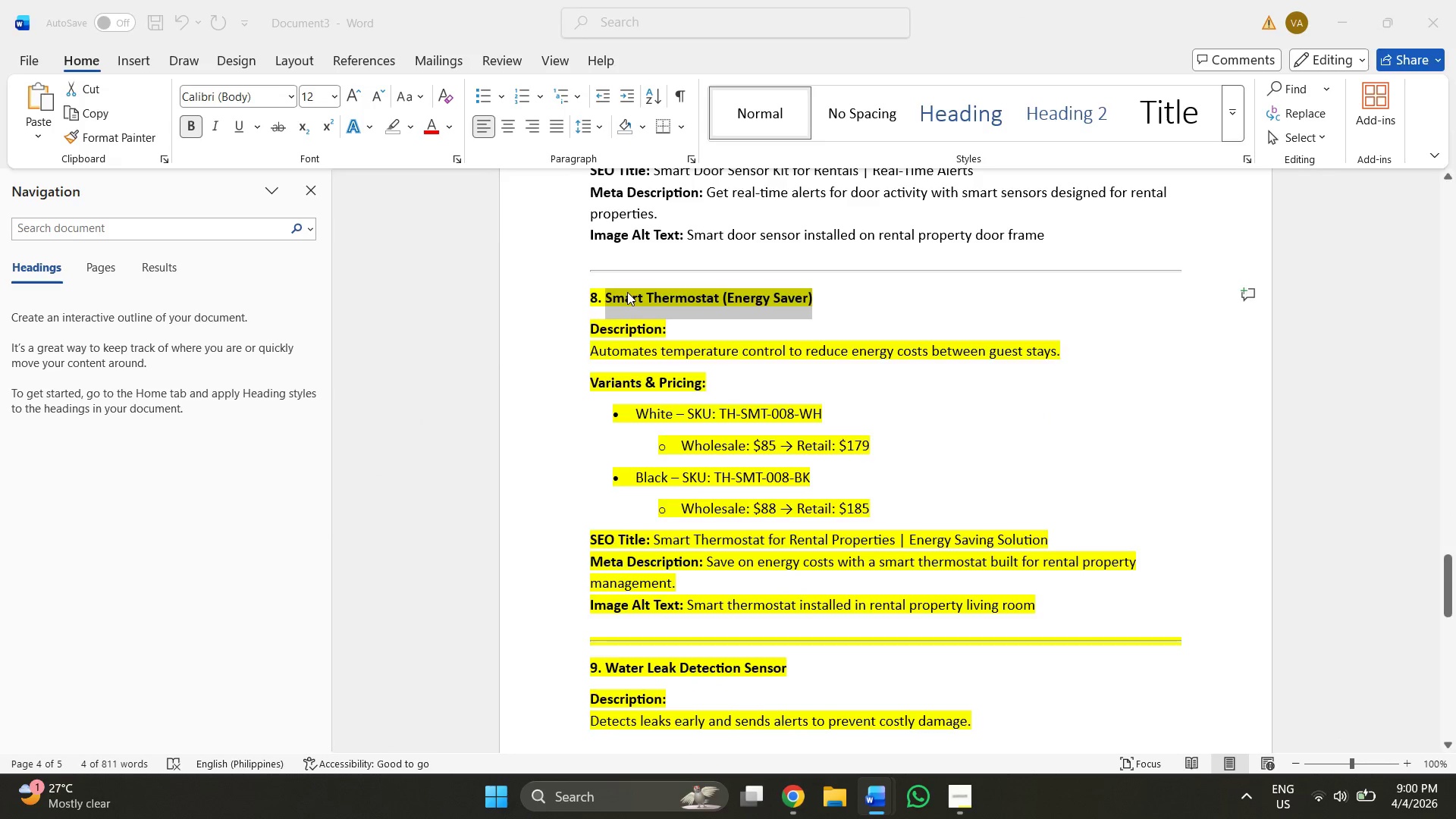 
key(Alt+Tab)
 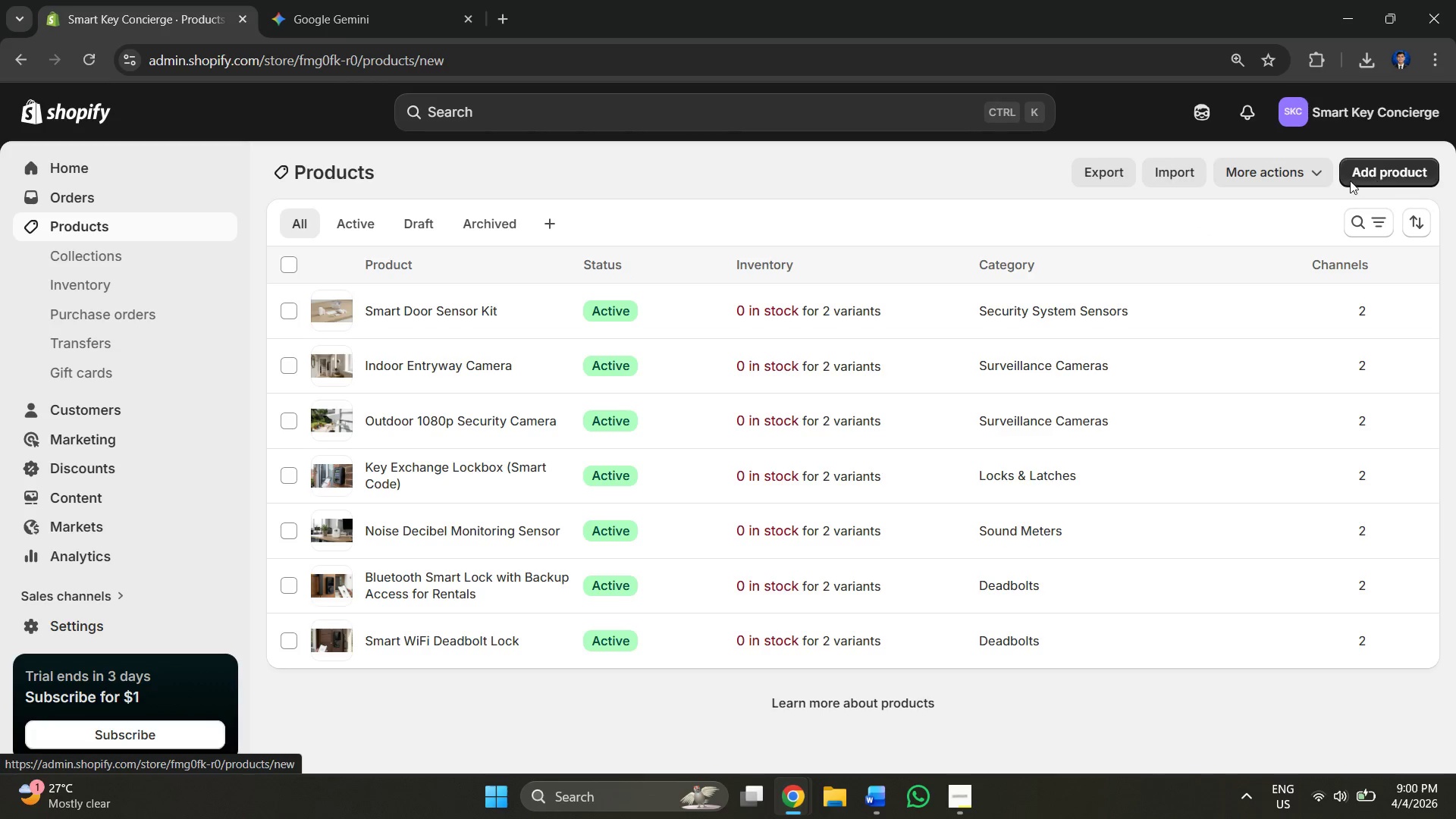 
left_click([577, 262])
 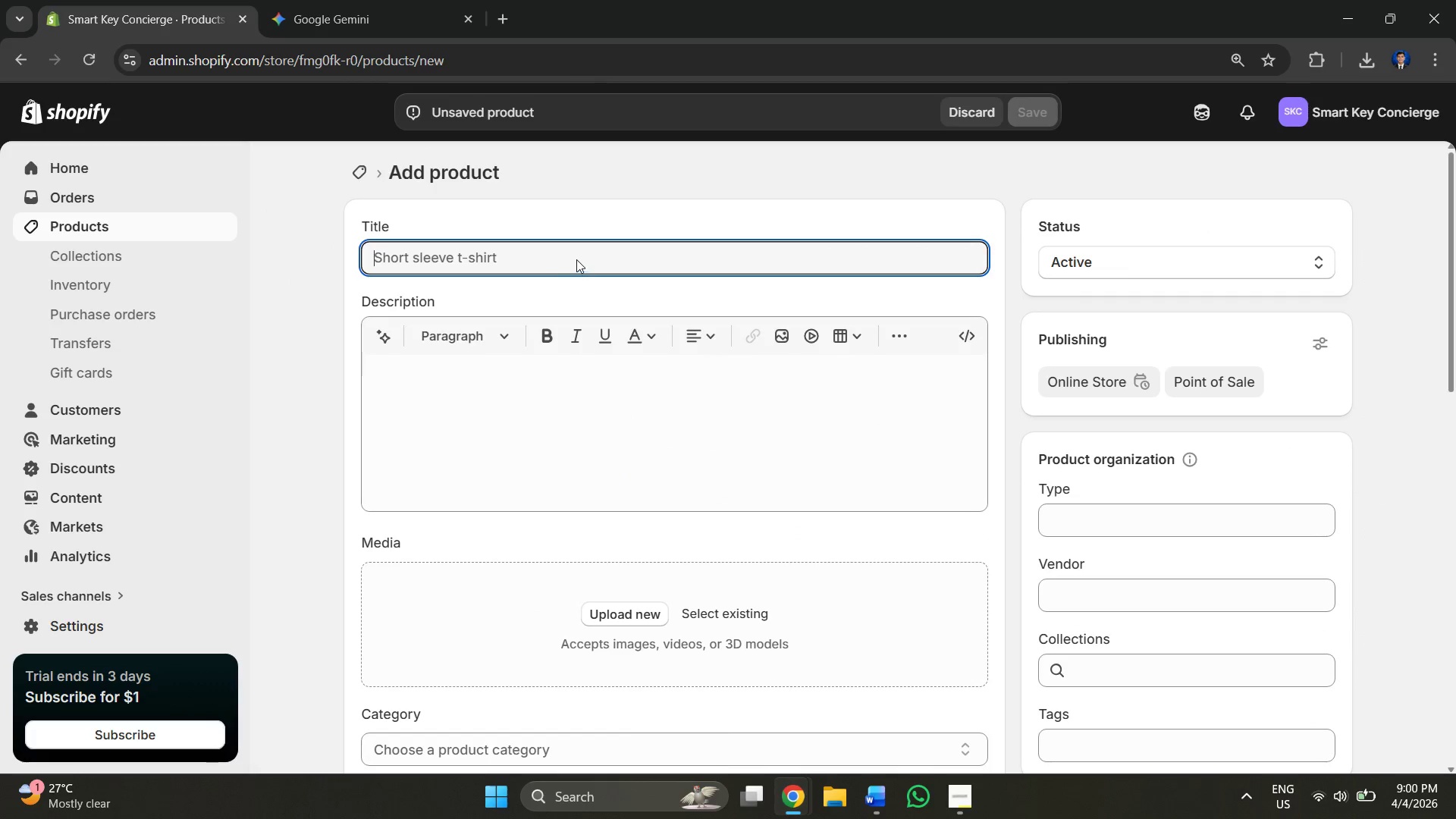 
key(Control+V)
 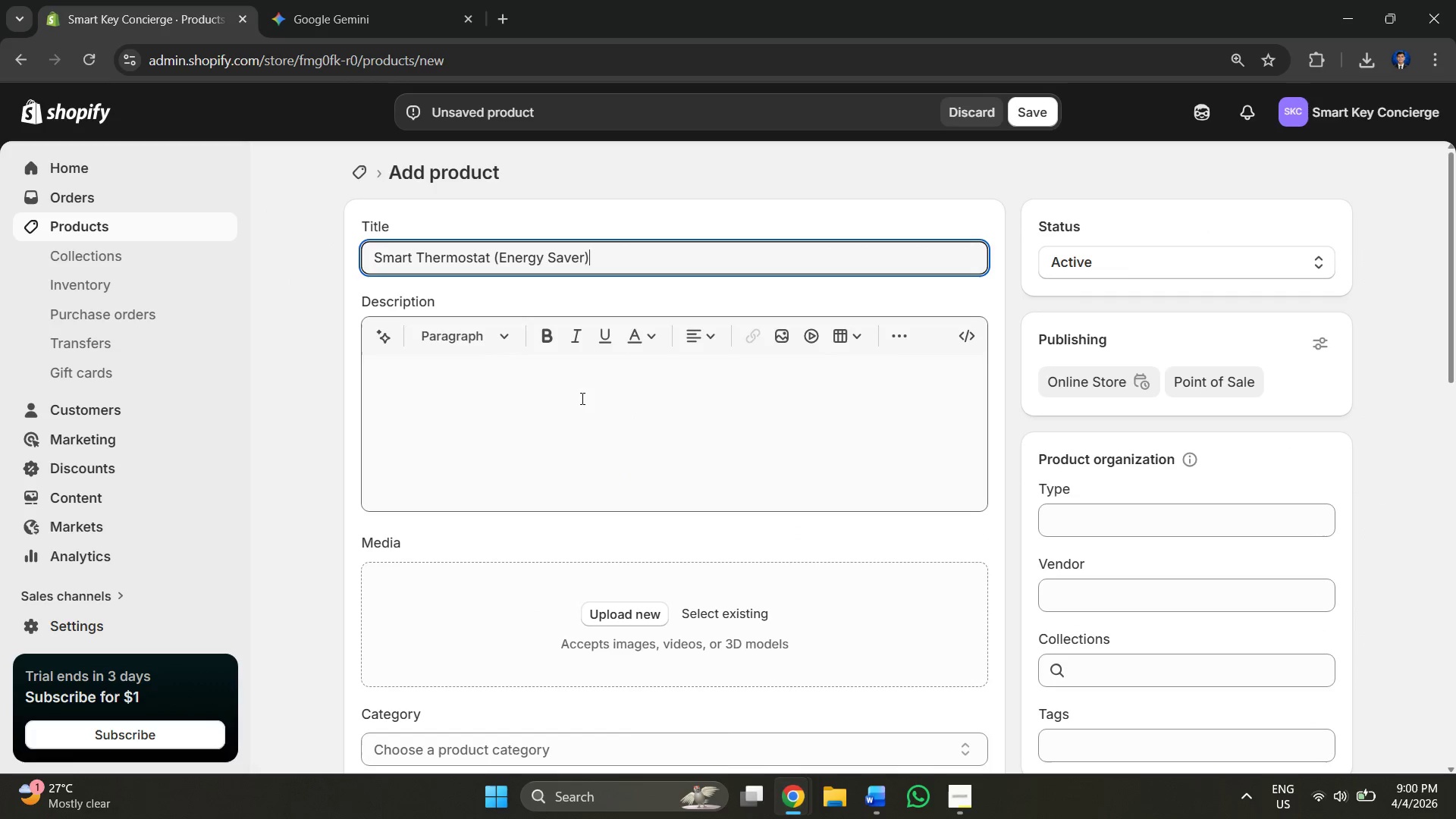 
left_click([573, 400])
 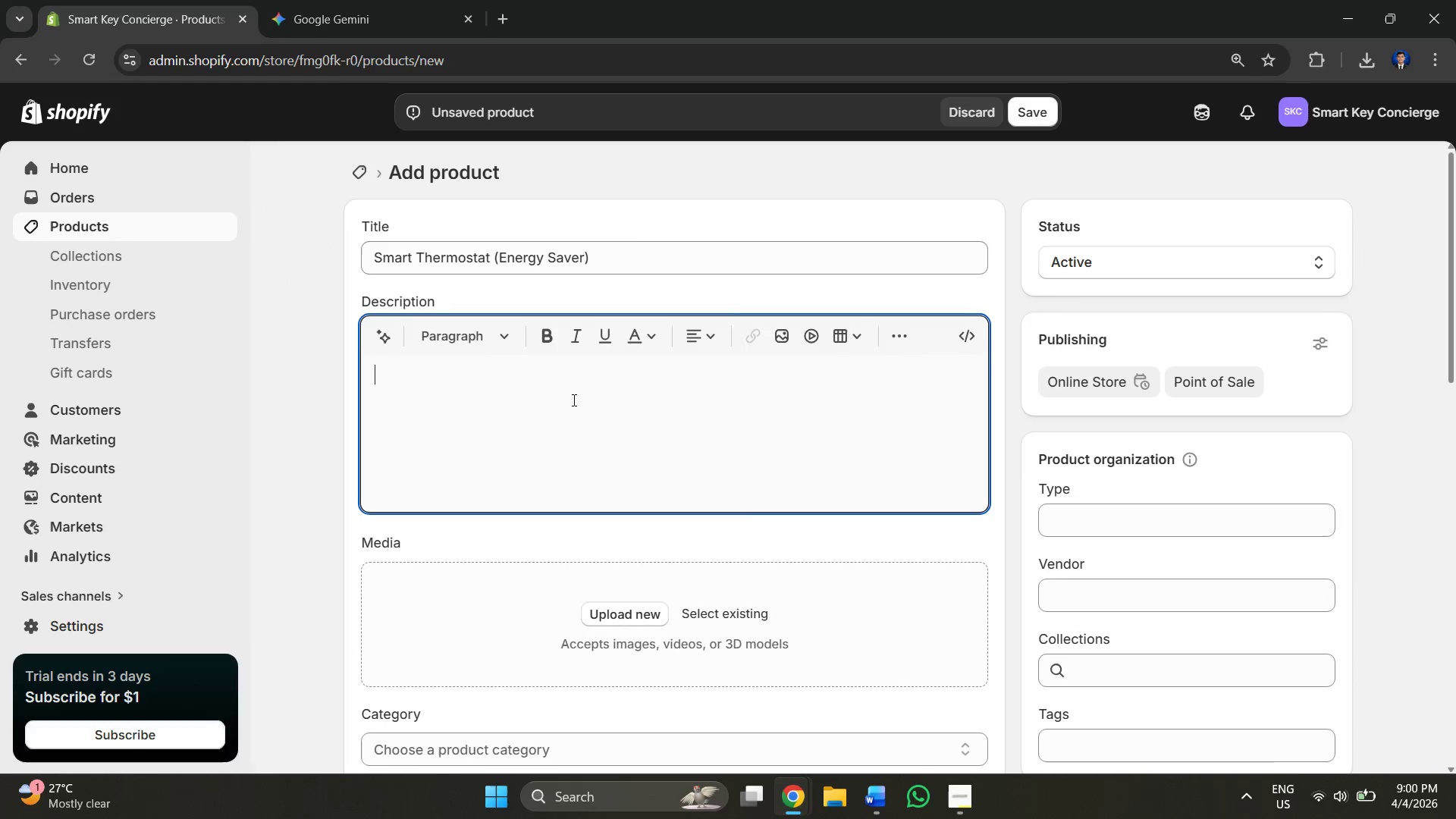 
key(Alt+AltLeft)
 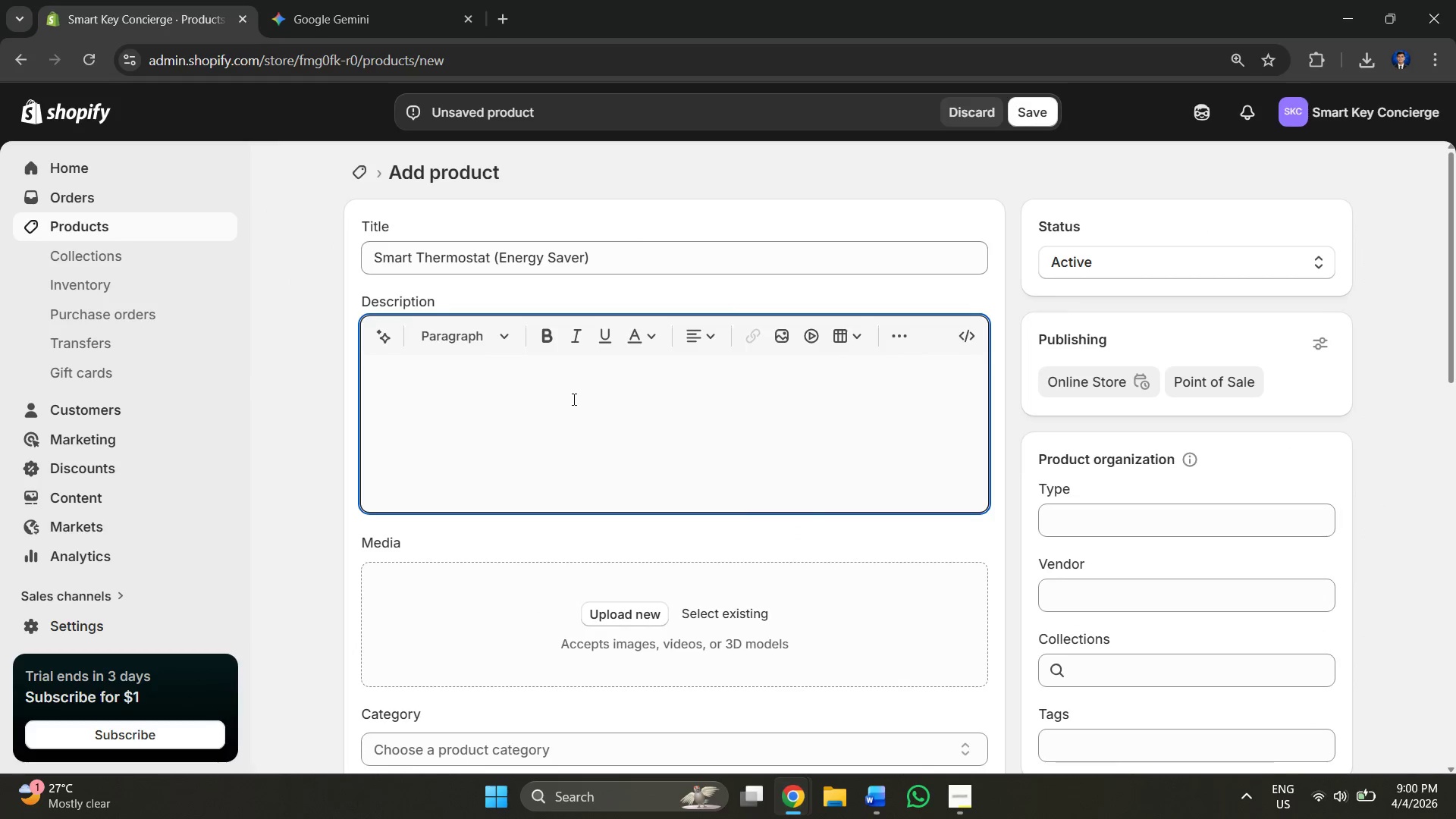 
key(Alt+Tab)
 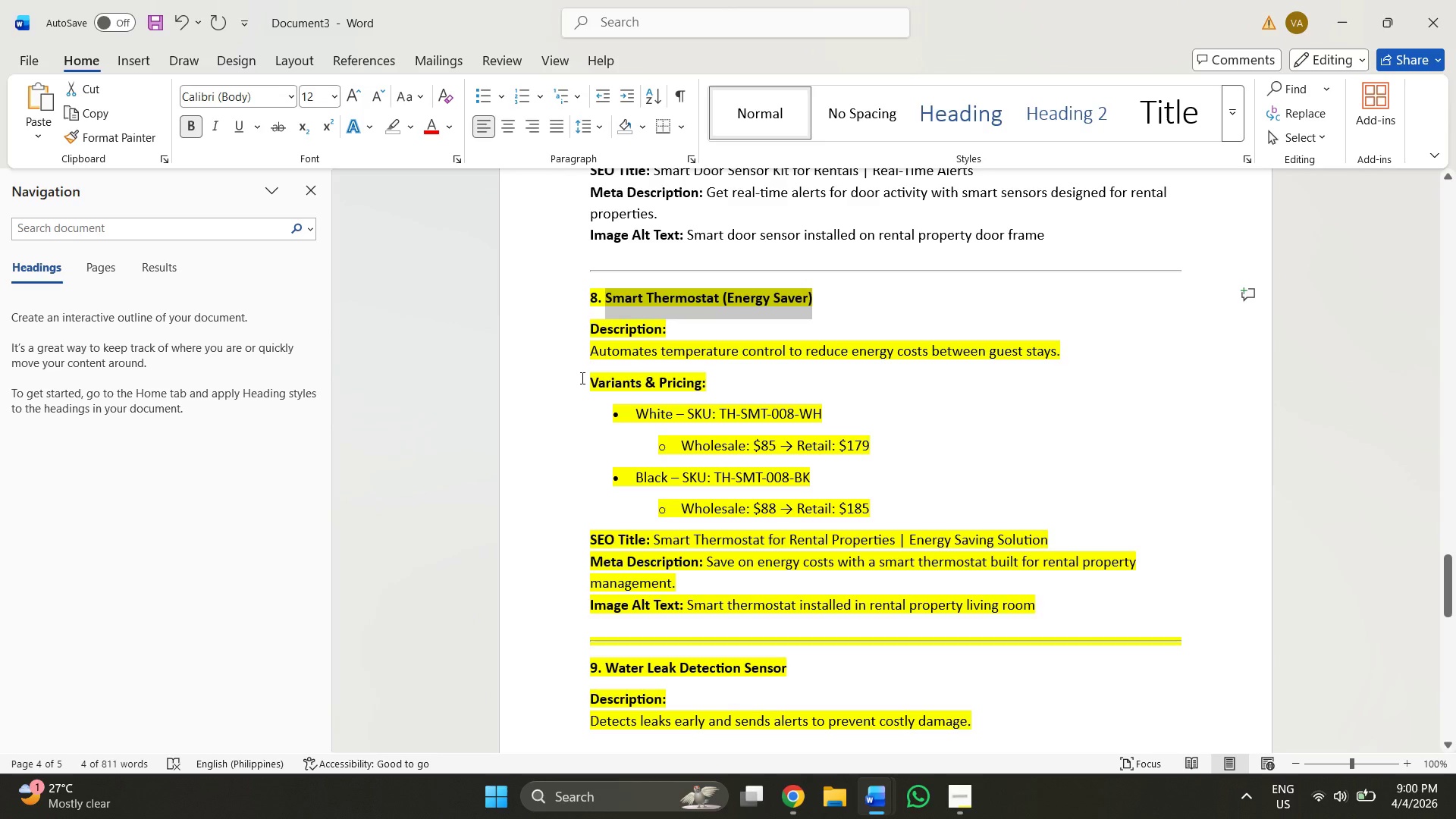 
key(Alt+AltLeft)
 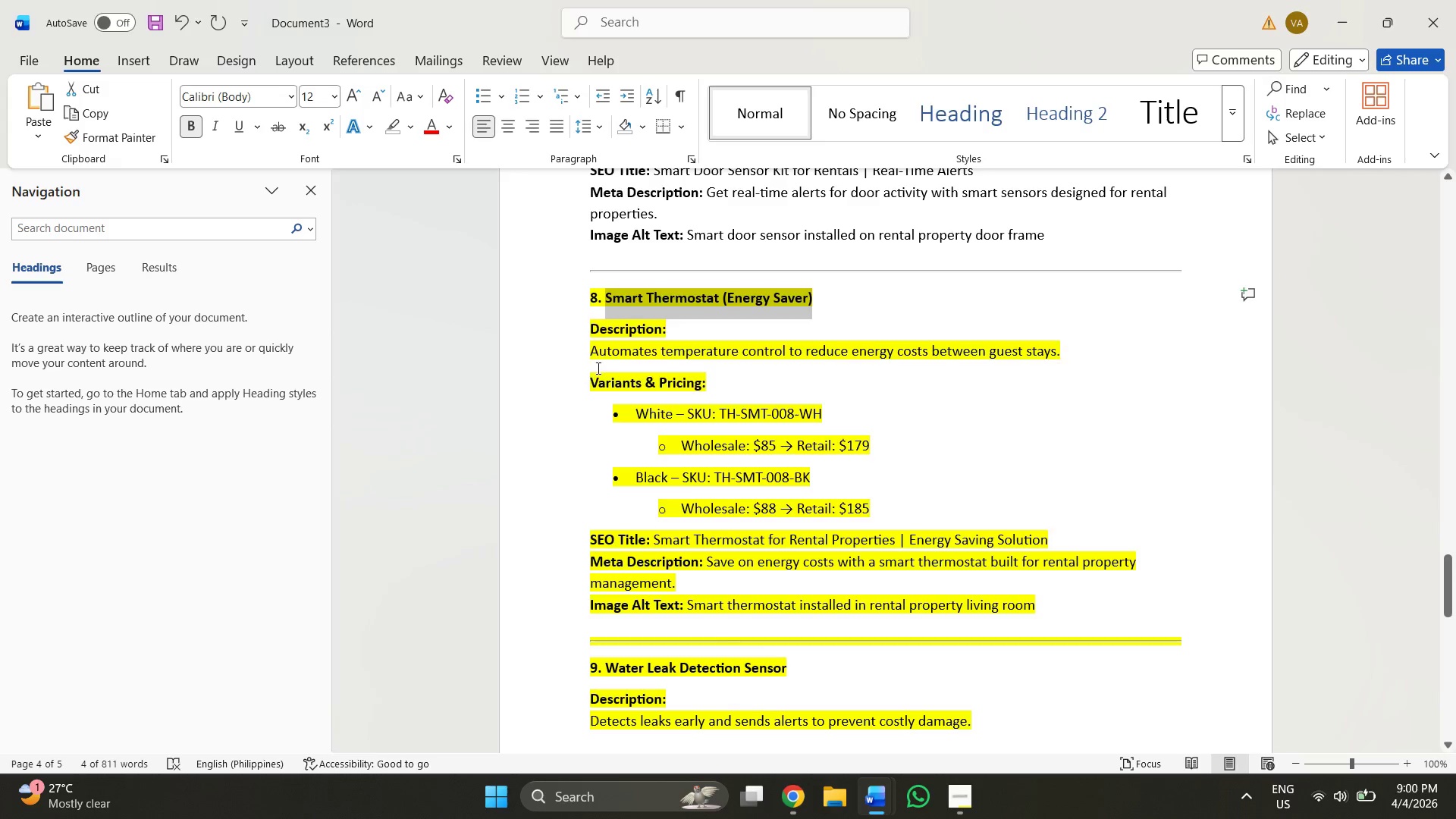 
key(Alt+Tab)
 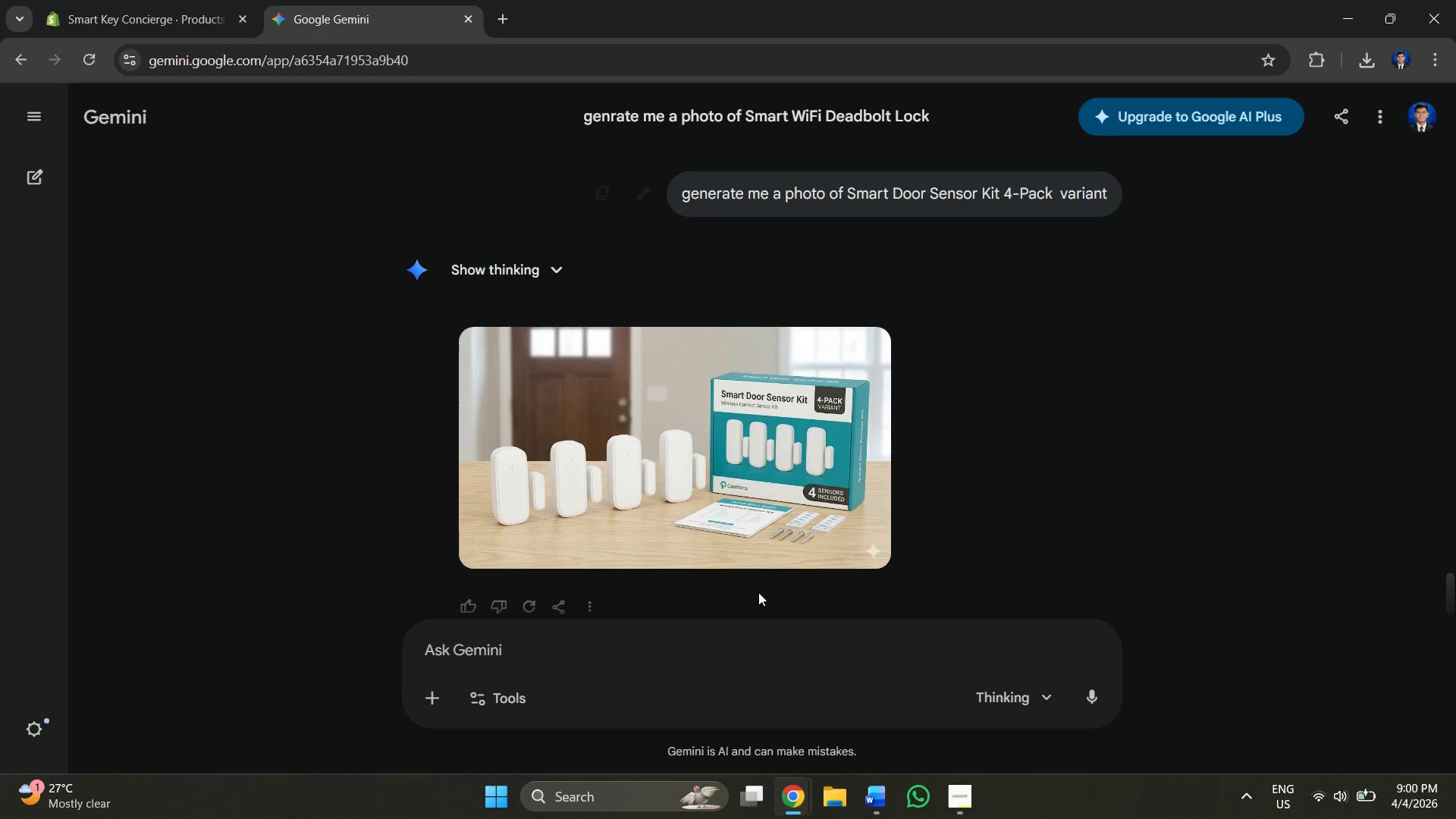 
left_click([621, 654])
 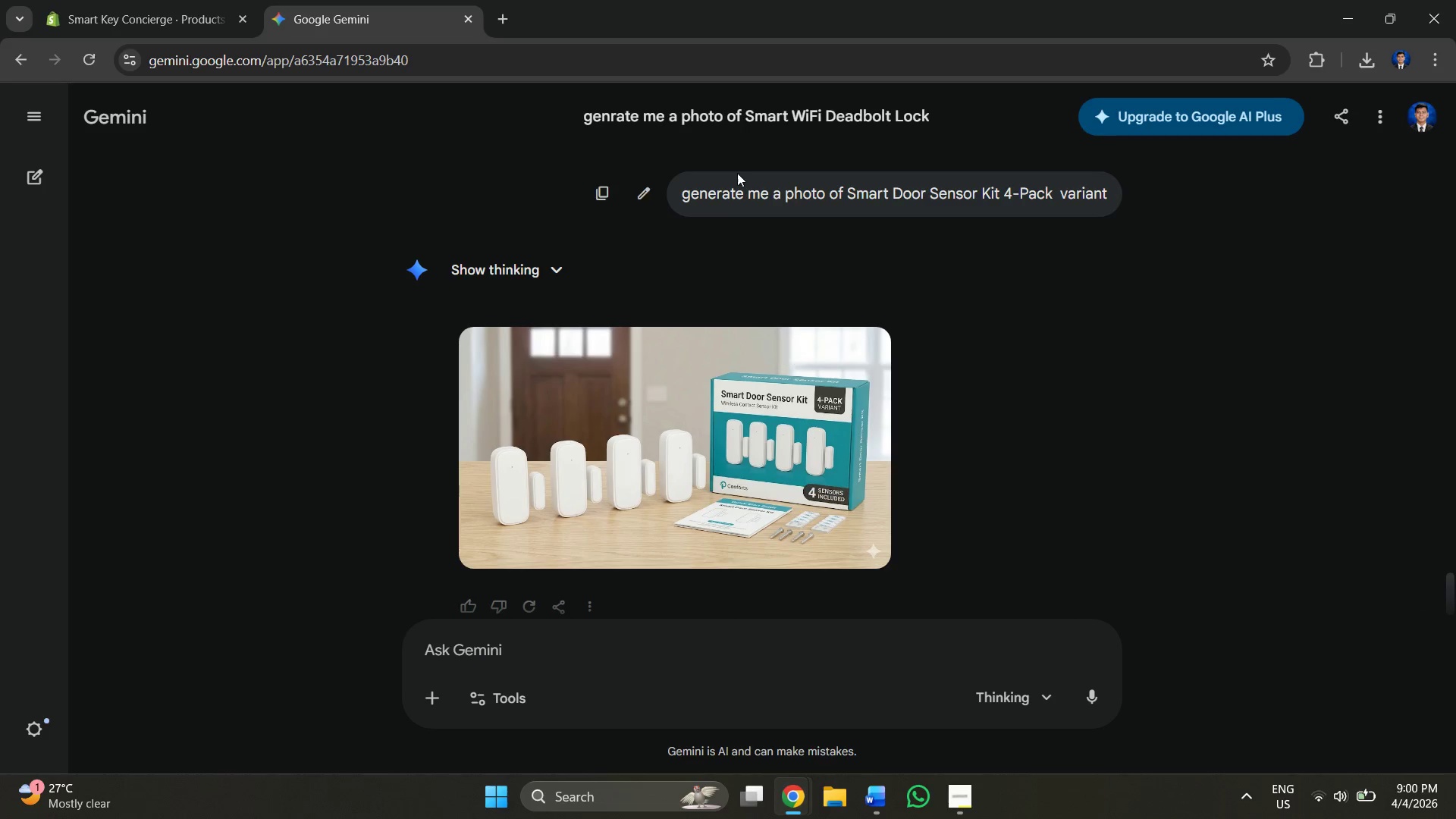 
left_click_drag(start_coordinate=[681, 195], to_coordinate=[1115, 193])
 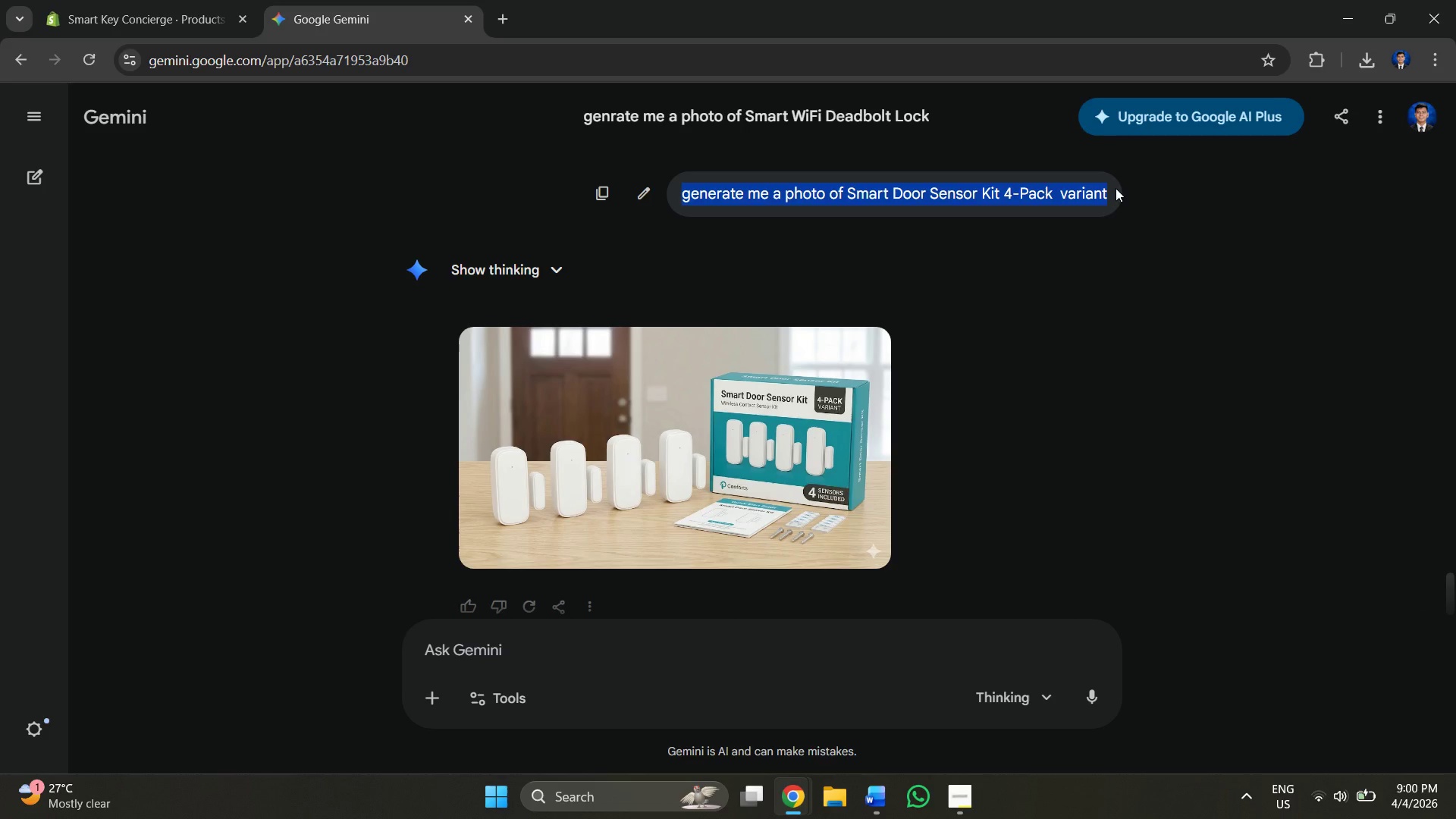 
key(Control+C)
 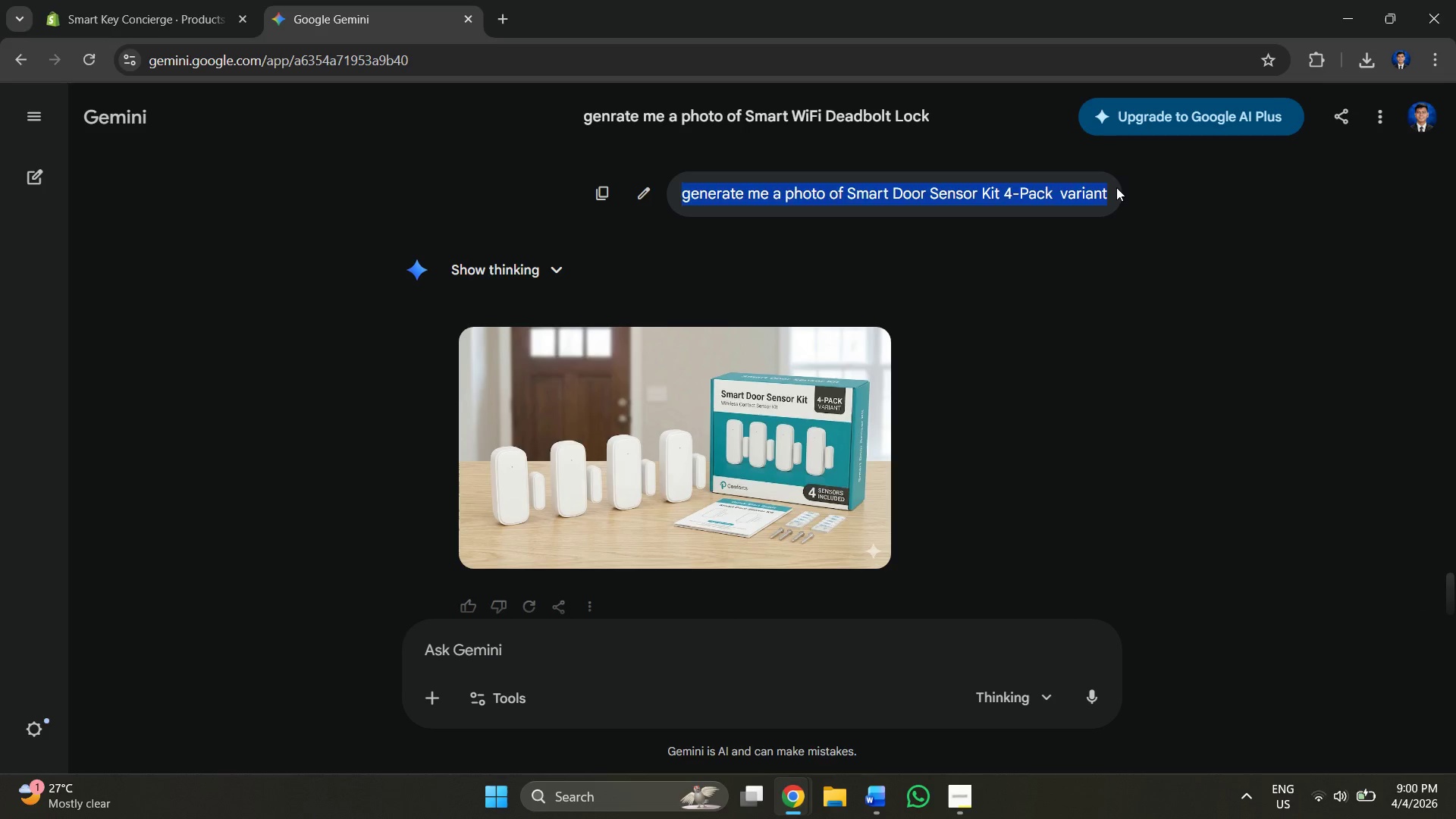 
key(Alt+AltLeft)
 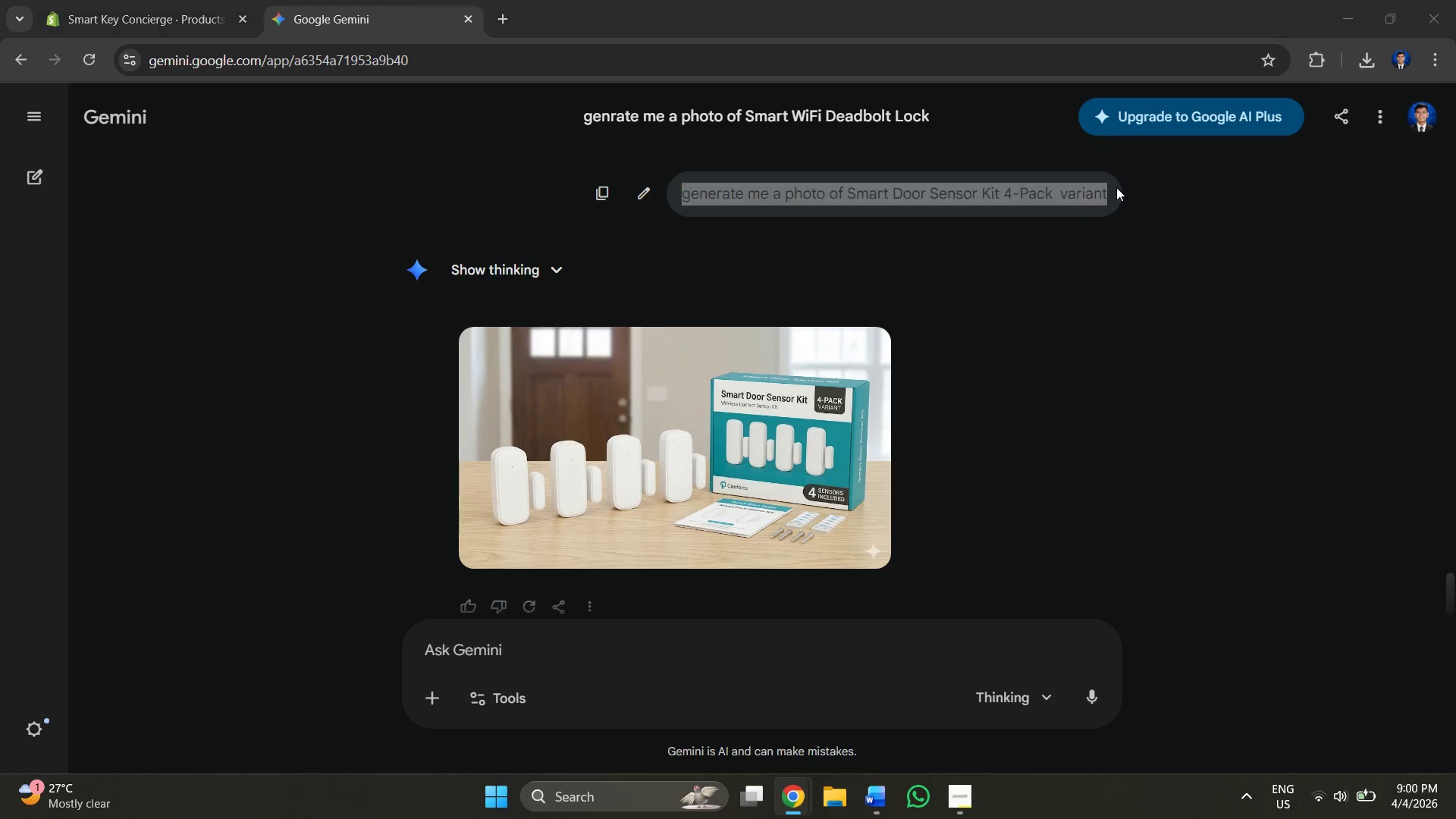 
key(Alt+Tab)
 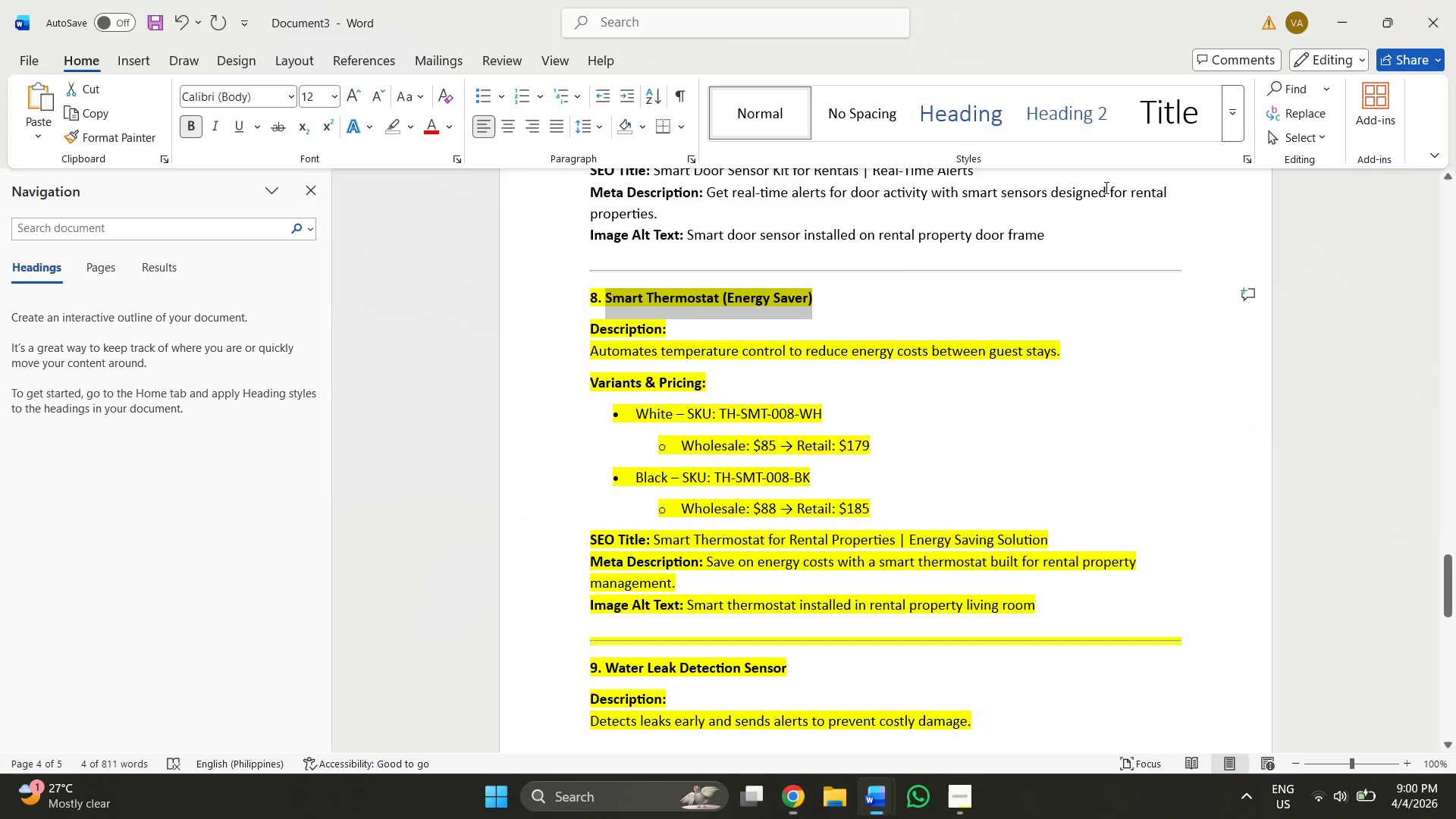 
key(Alt+AltLeft)
 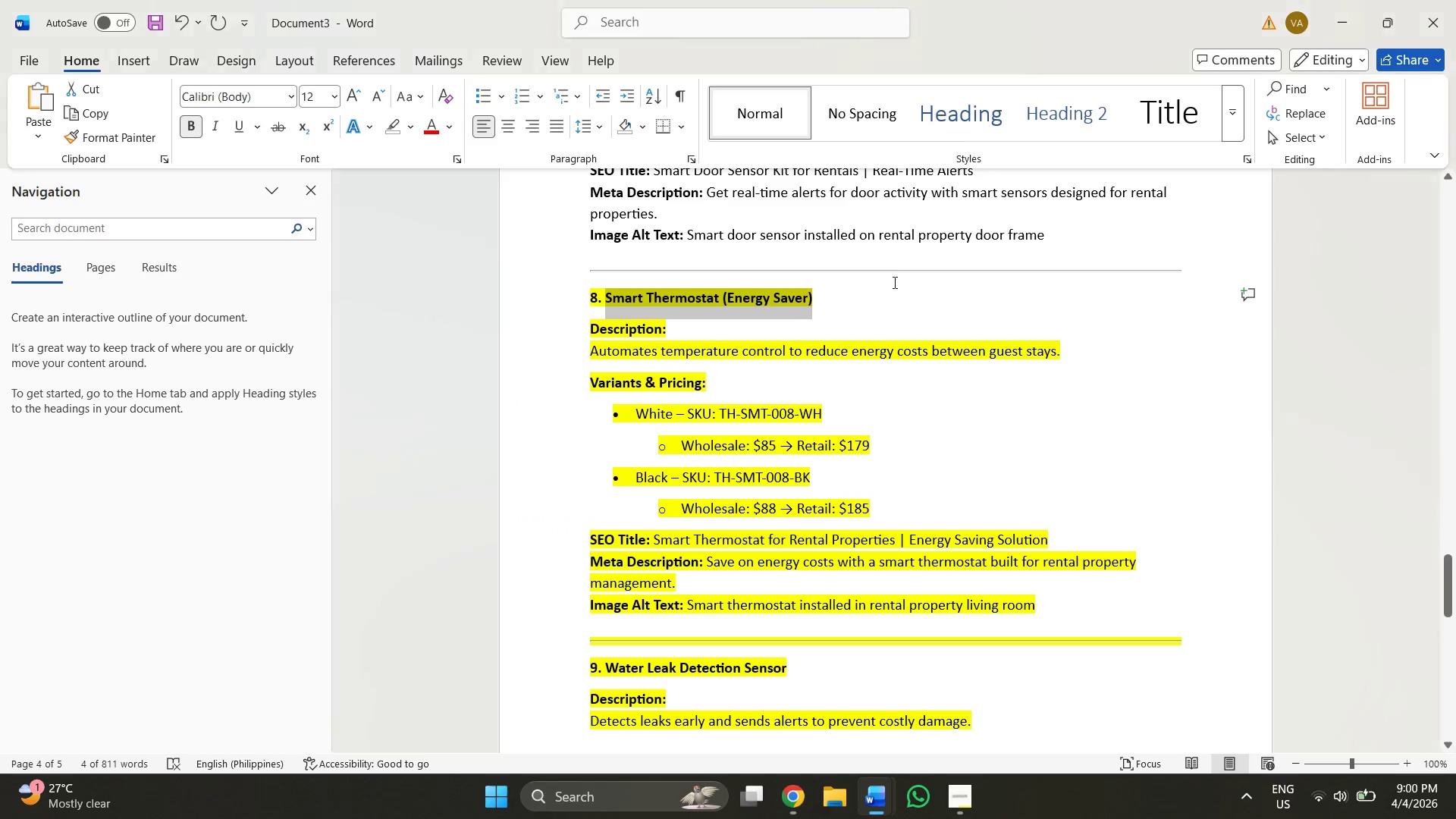 
key(Alt+Tab)
 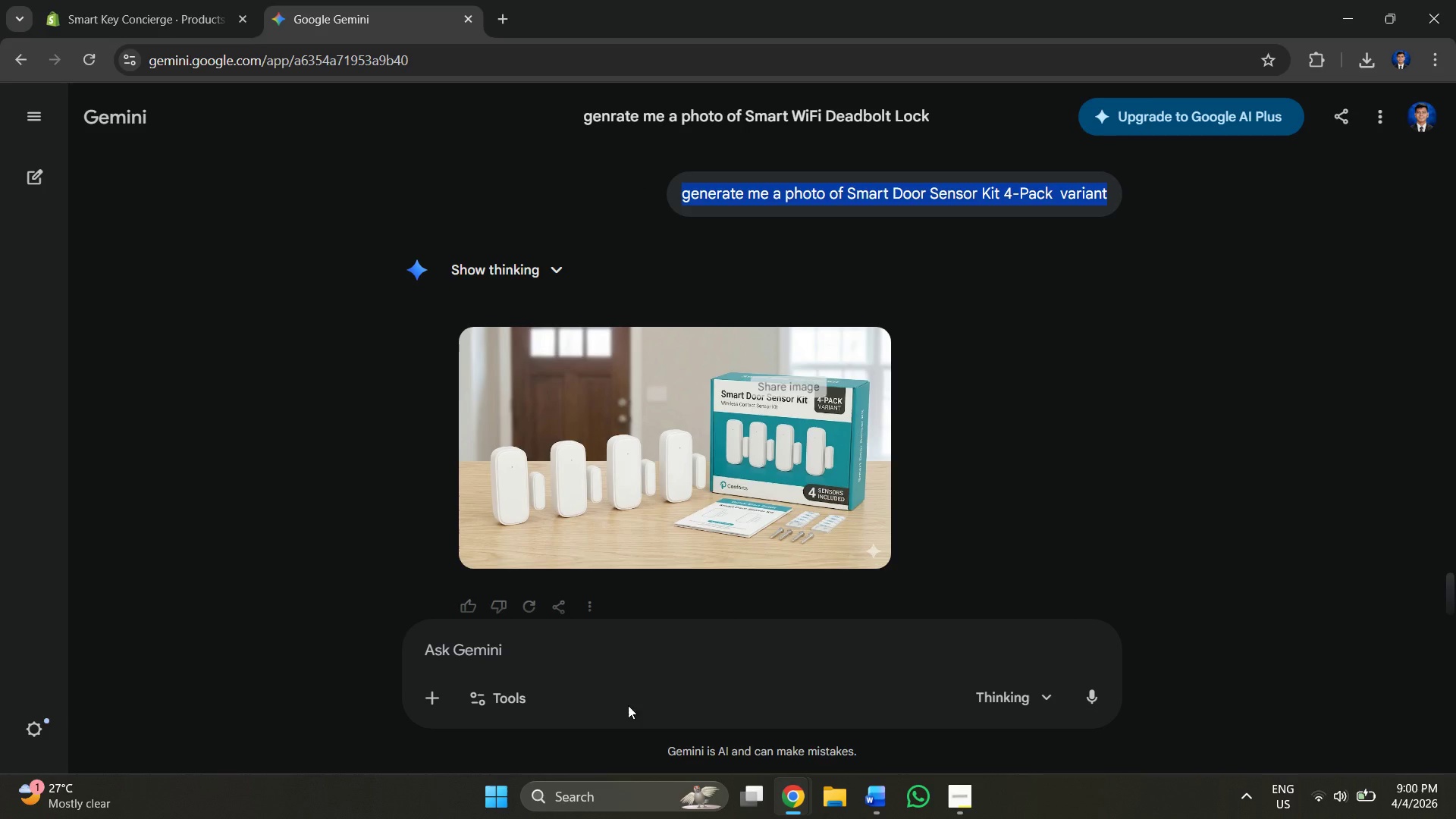 
key(Control+V)
 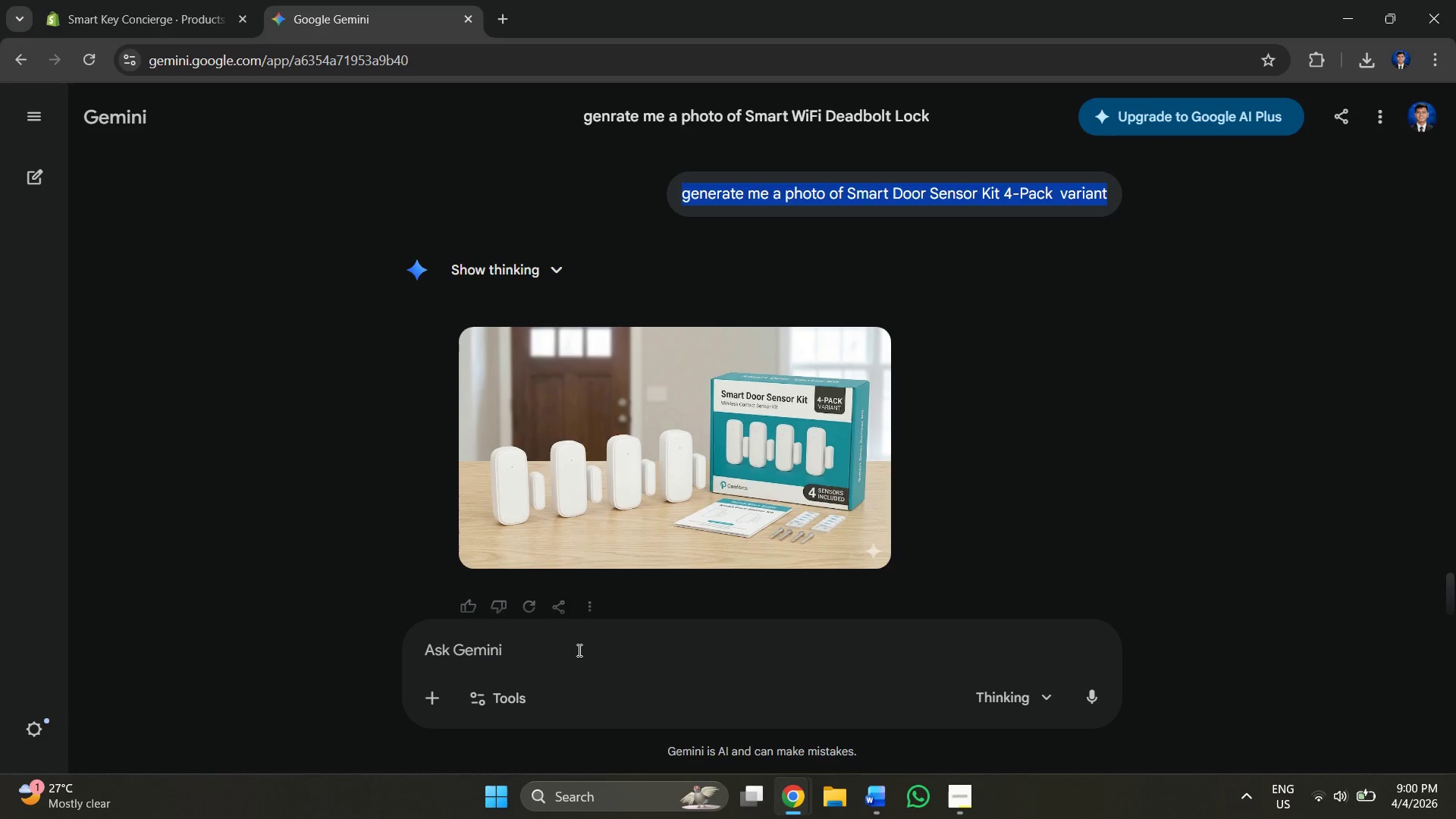 
left_click([578, 650])
 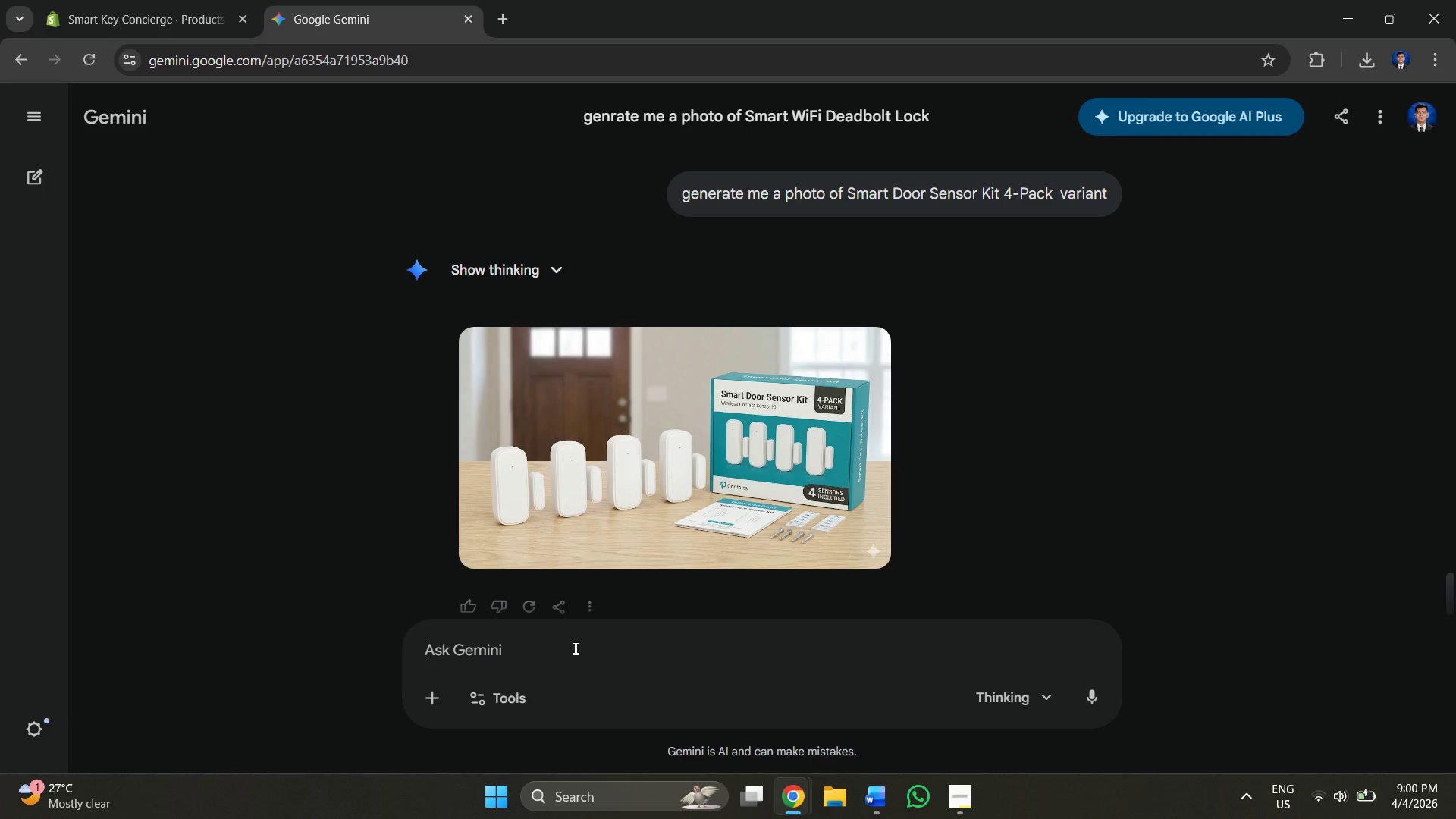 
key(Control+V)
 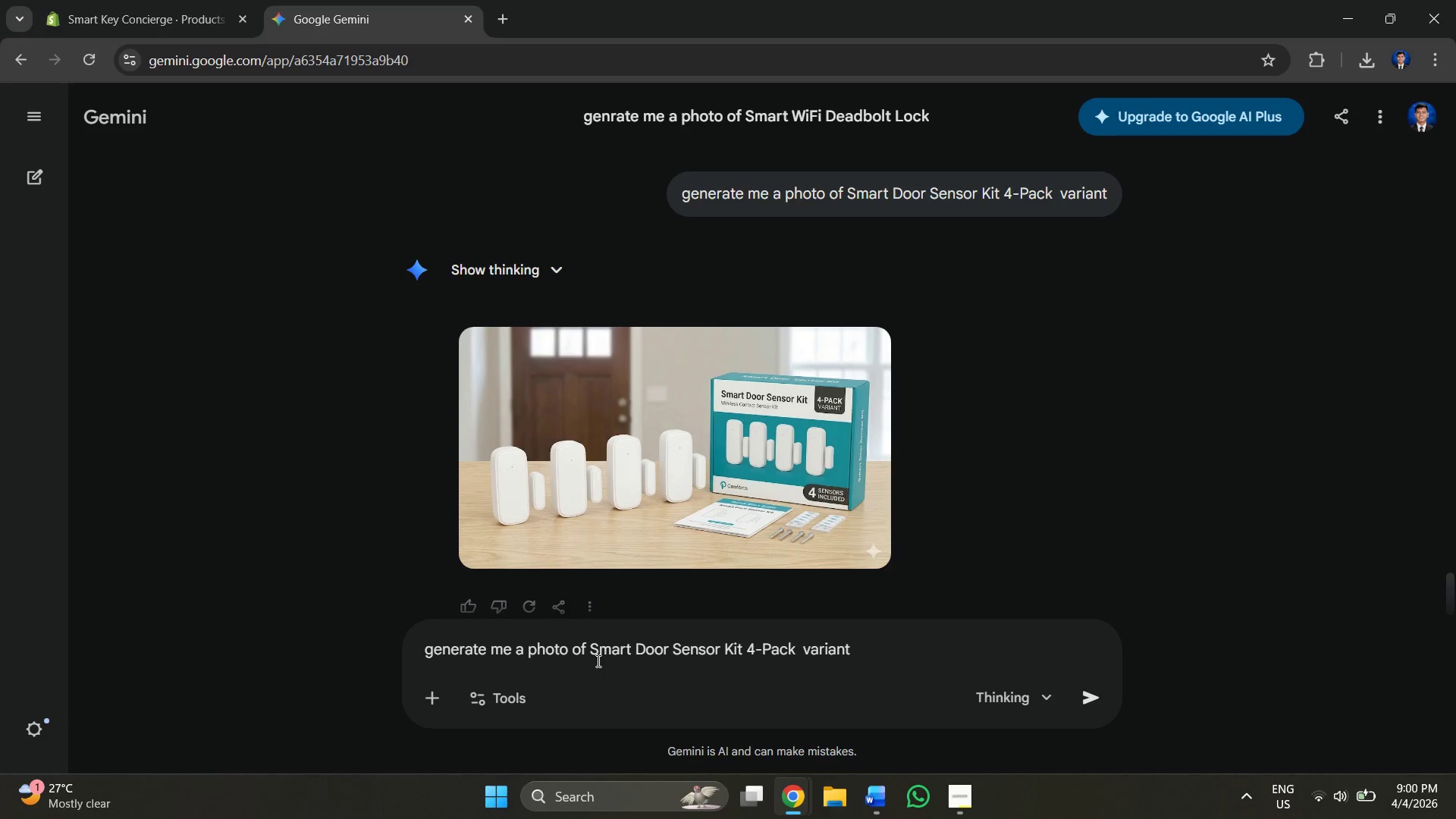 
left_click([597, 661])
 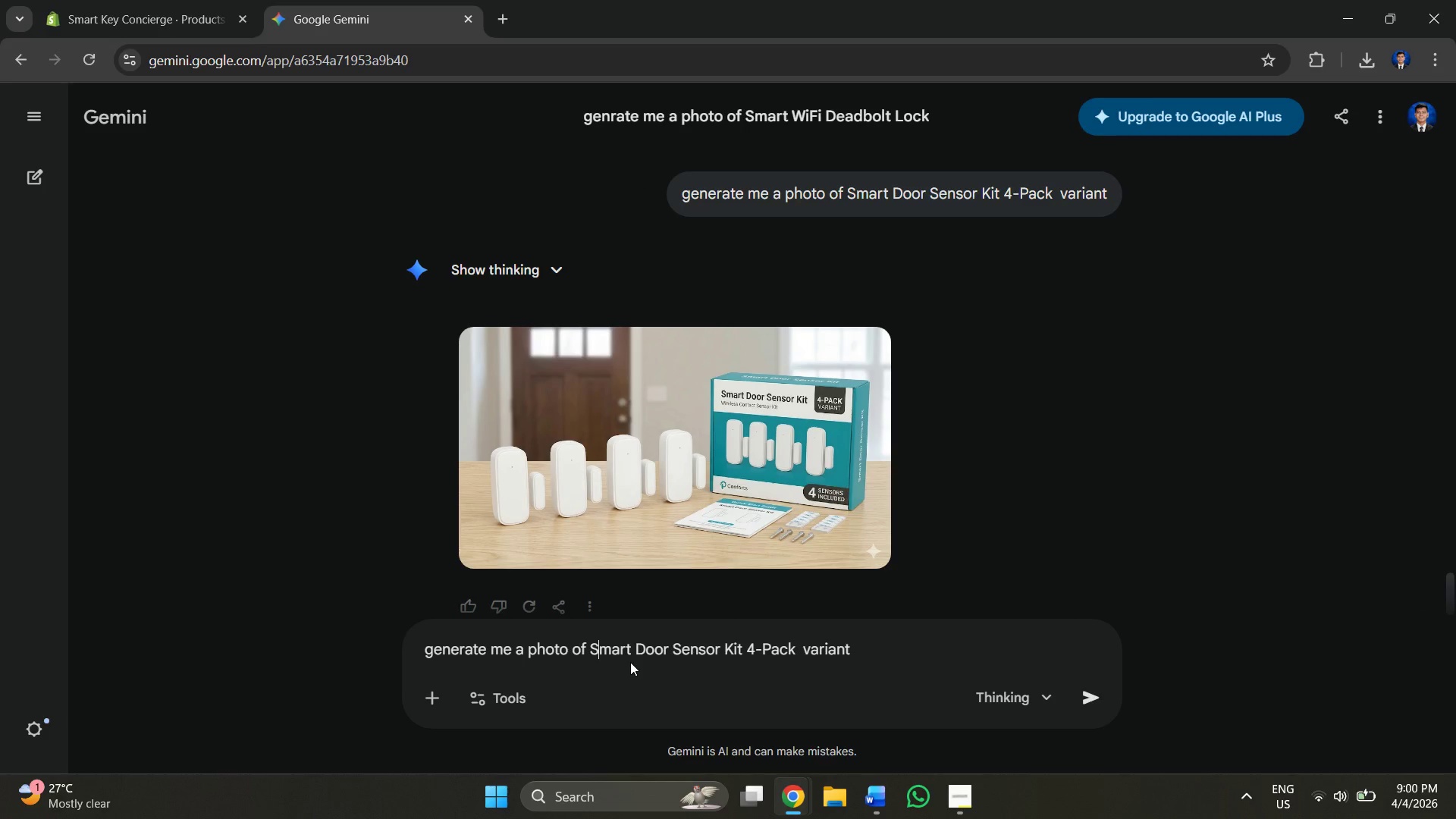 
key(Alt+AltLeft)
 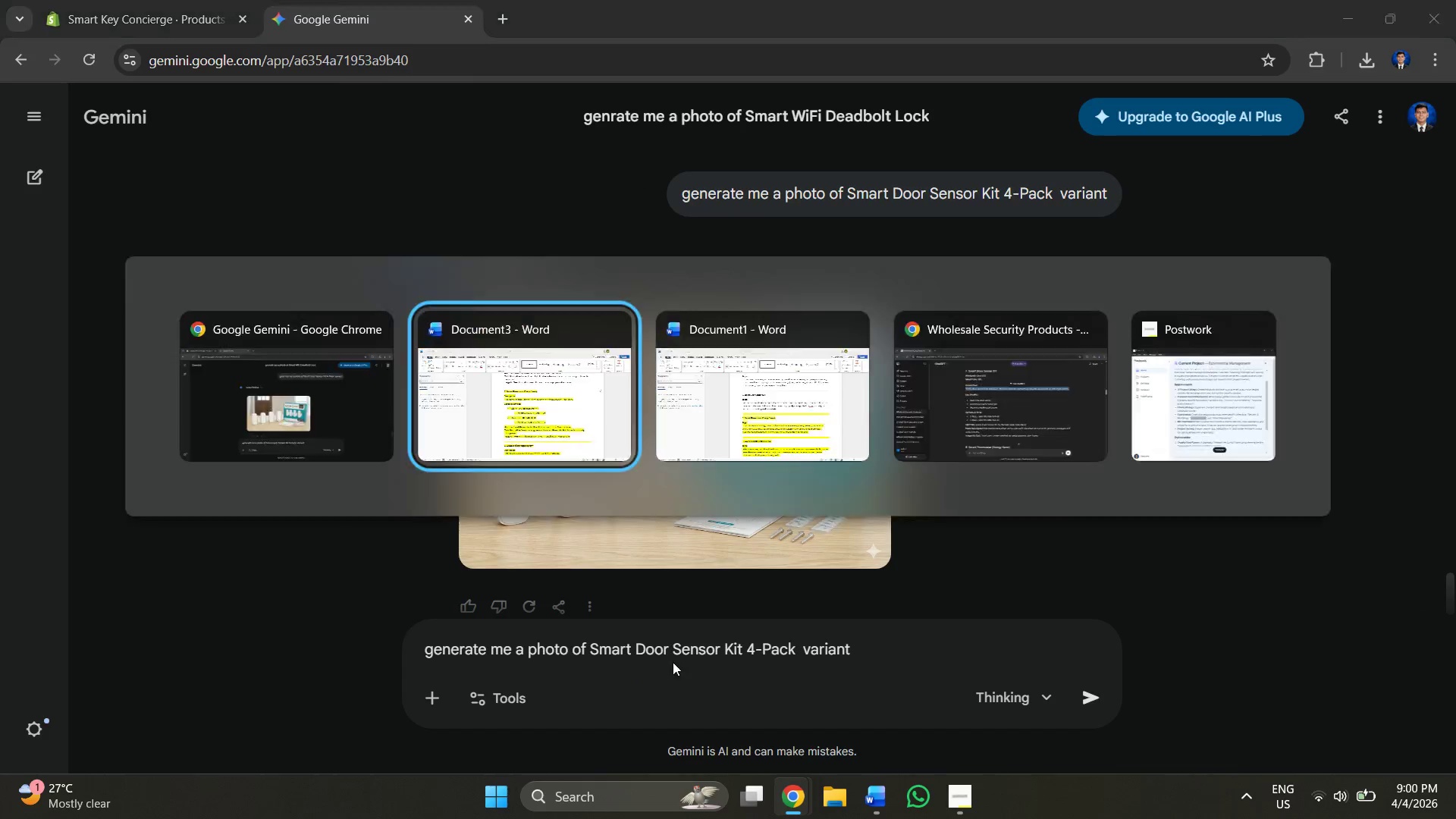 
key(Alt+Tab)
 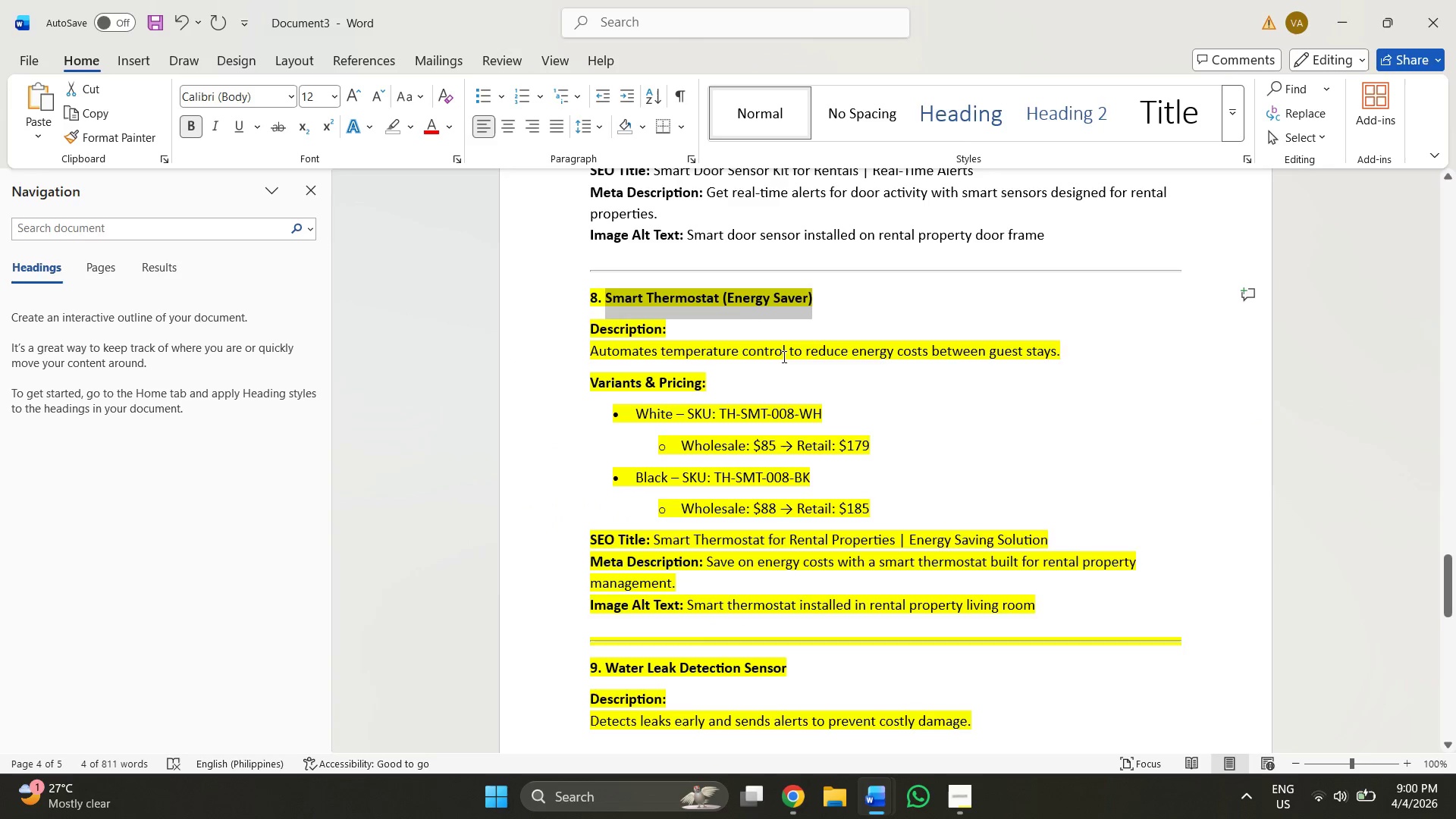 
right_click([736, 299])
 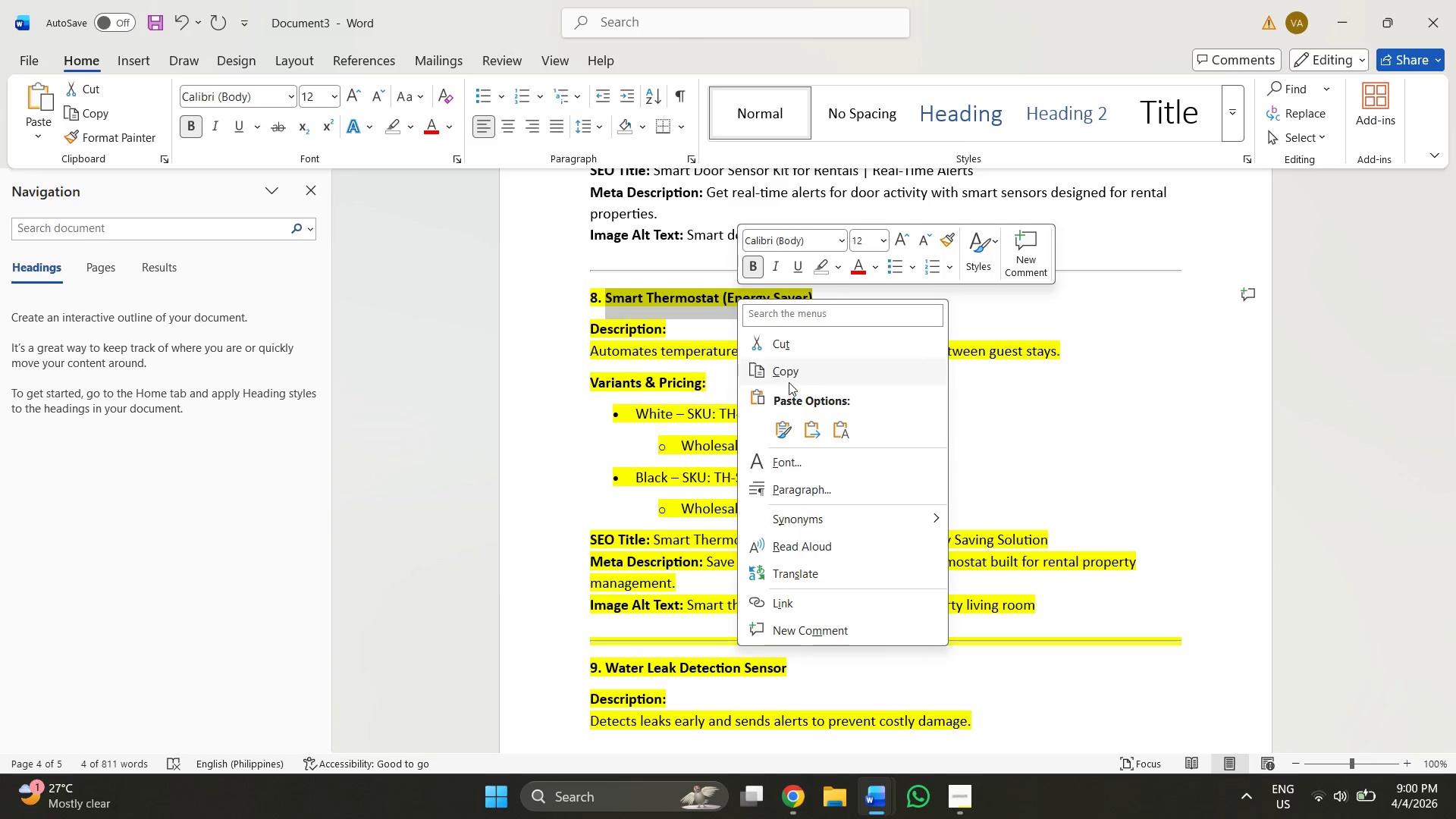 
left_click([789, 381])
 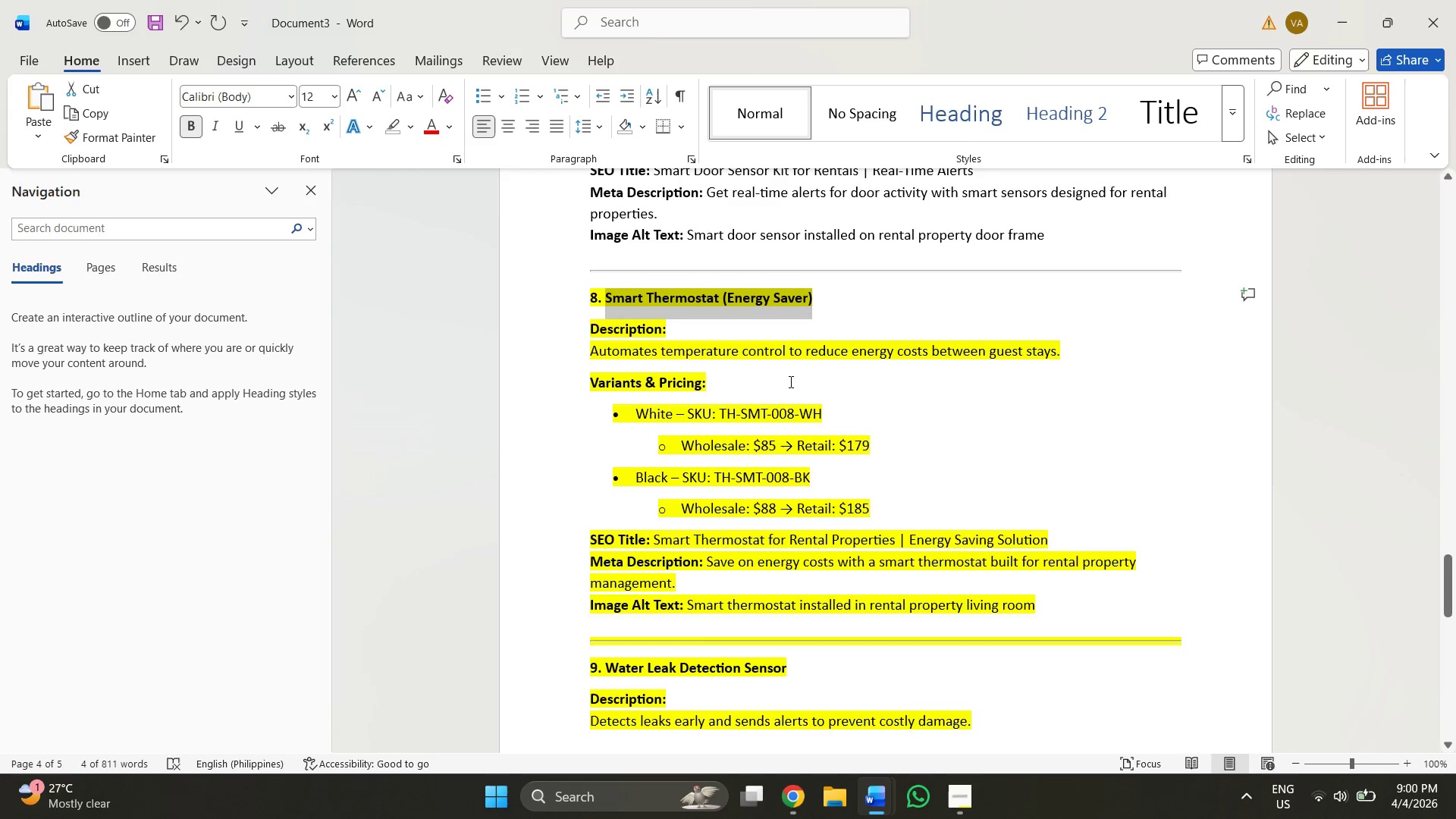 
key(Alt+AltLeft)
 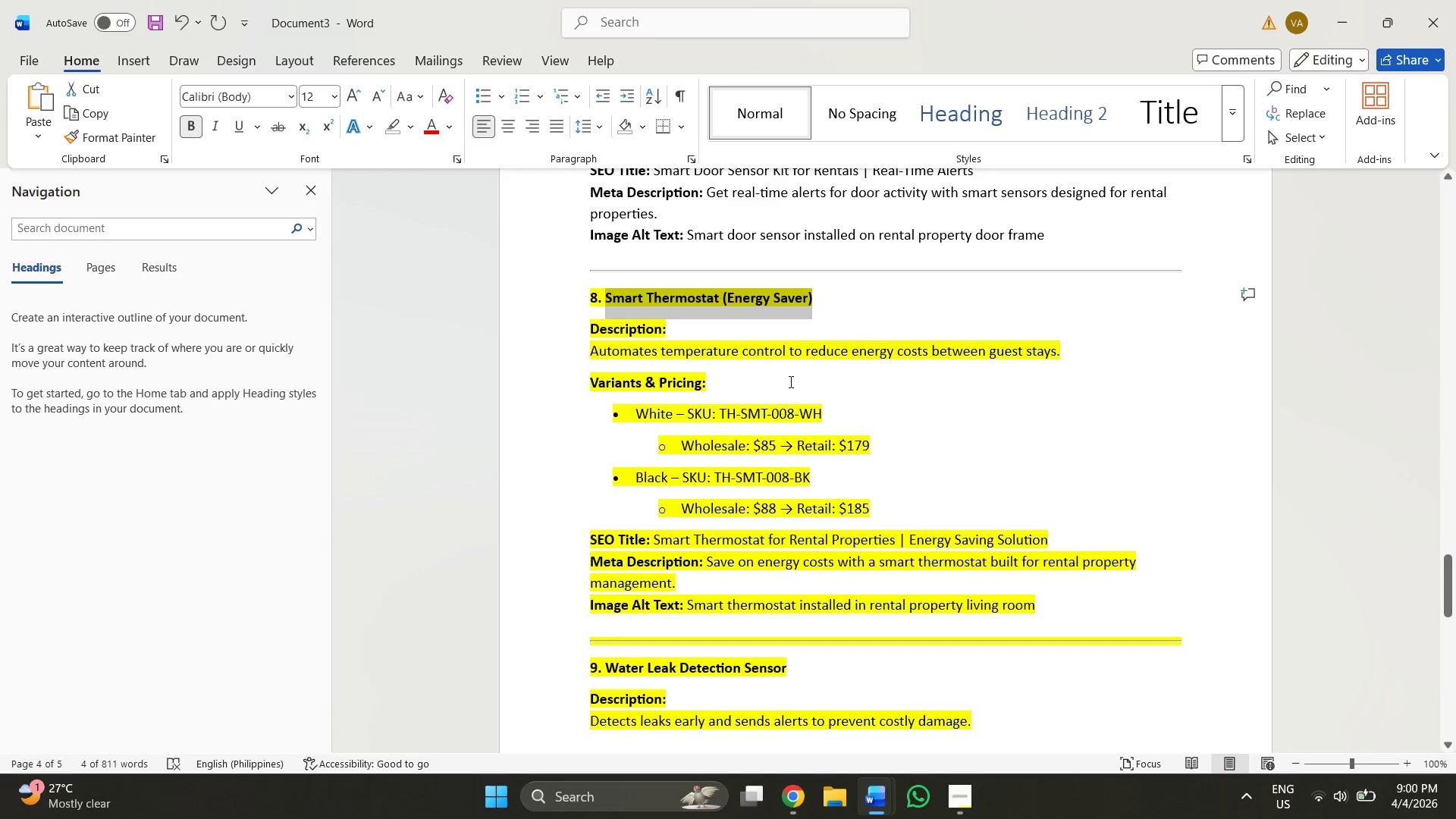 
key(Alt+Tab)
 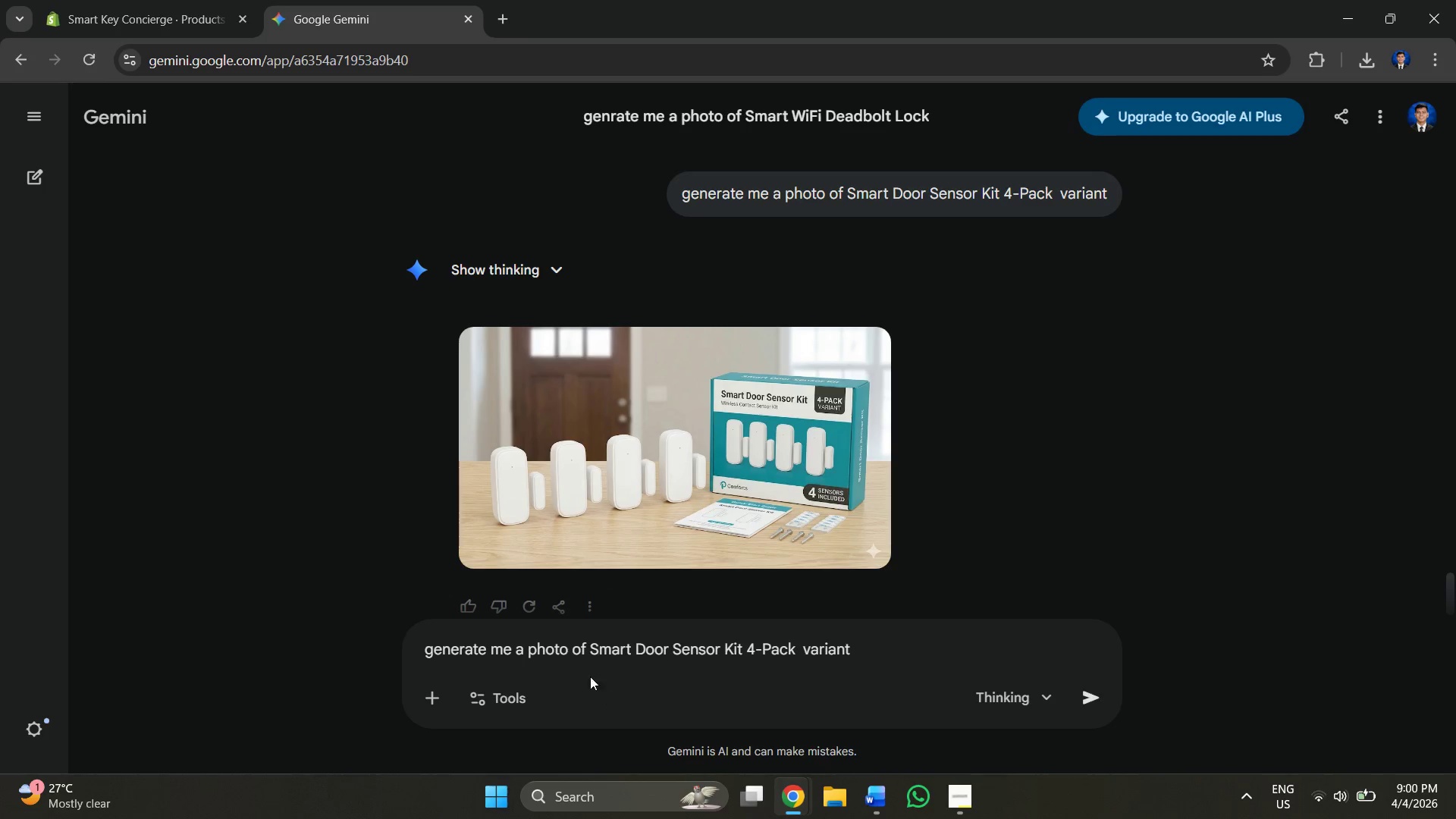 
left_click([590, 644])
 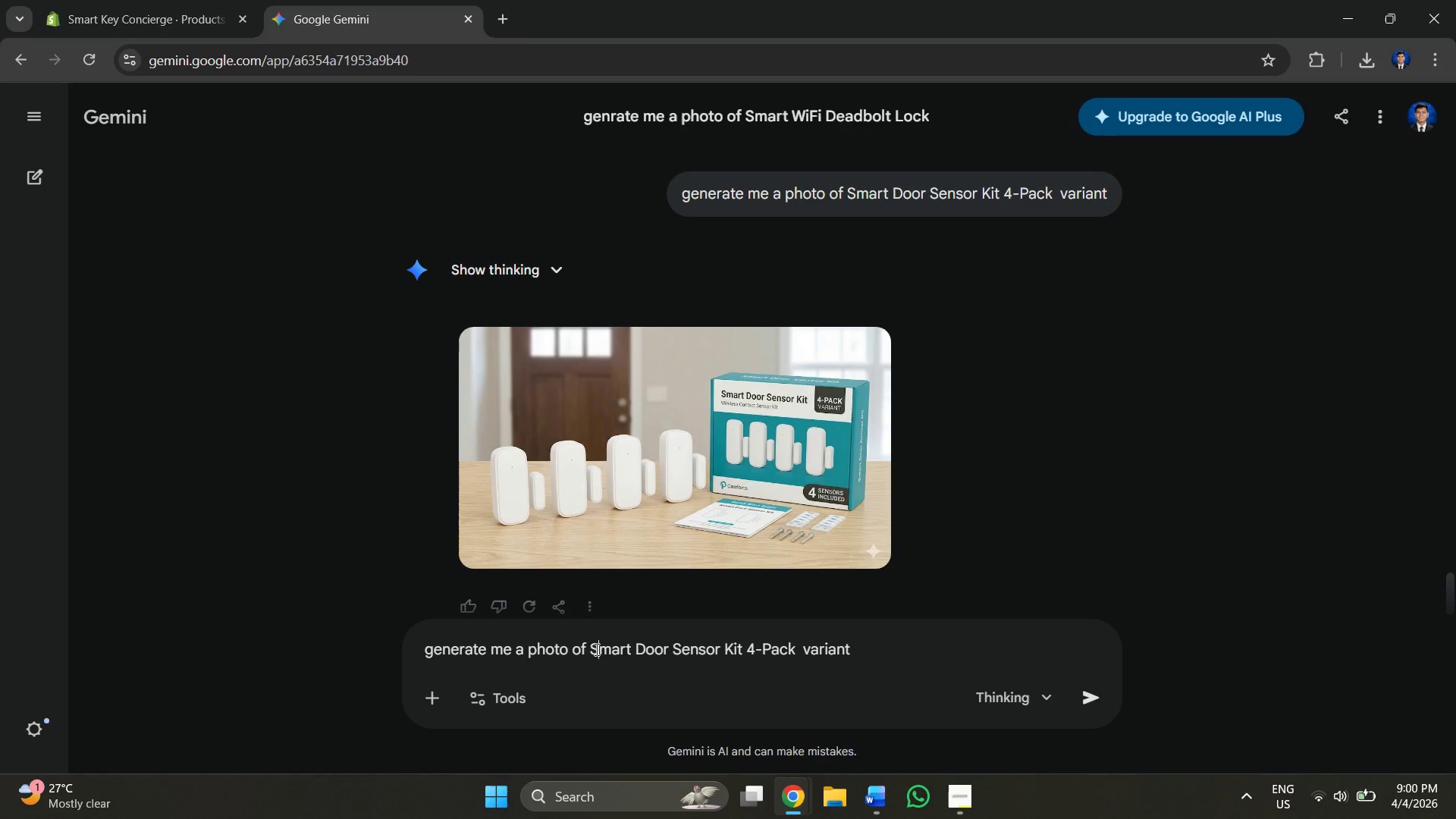 
left_click_drag(start_coordinate=[595, 649], to_coordinate=[604, 650])
 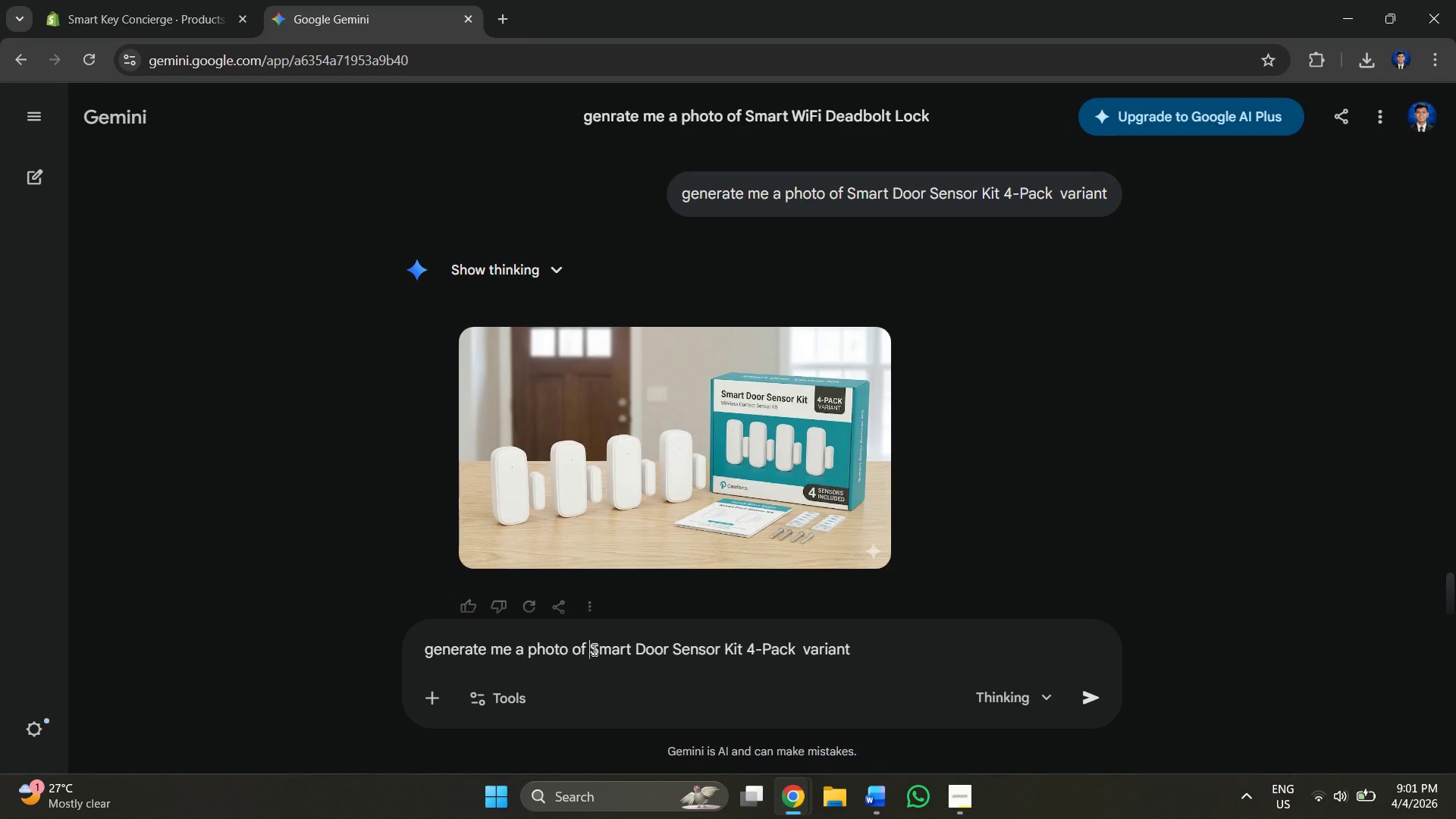 
left_click_drag(start_coordinate=[592, 649], to_coordinate=[742, 654])
 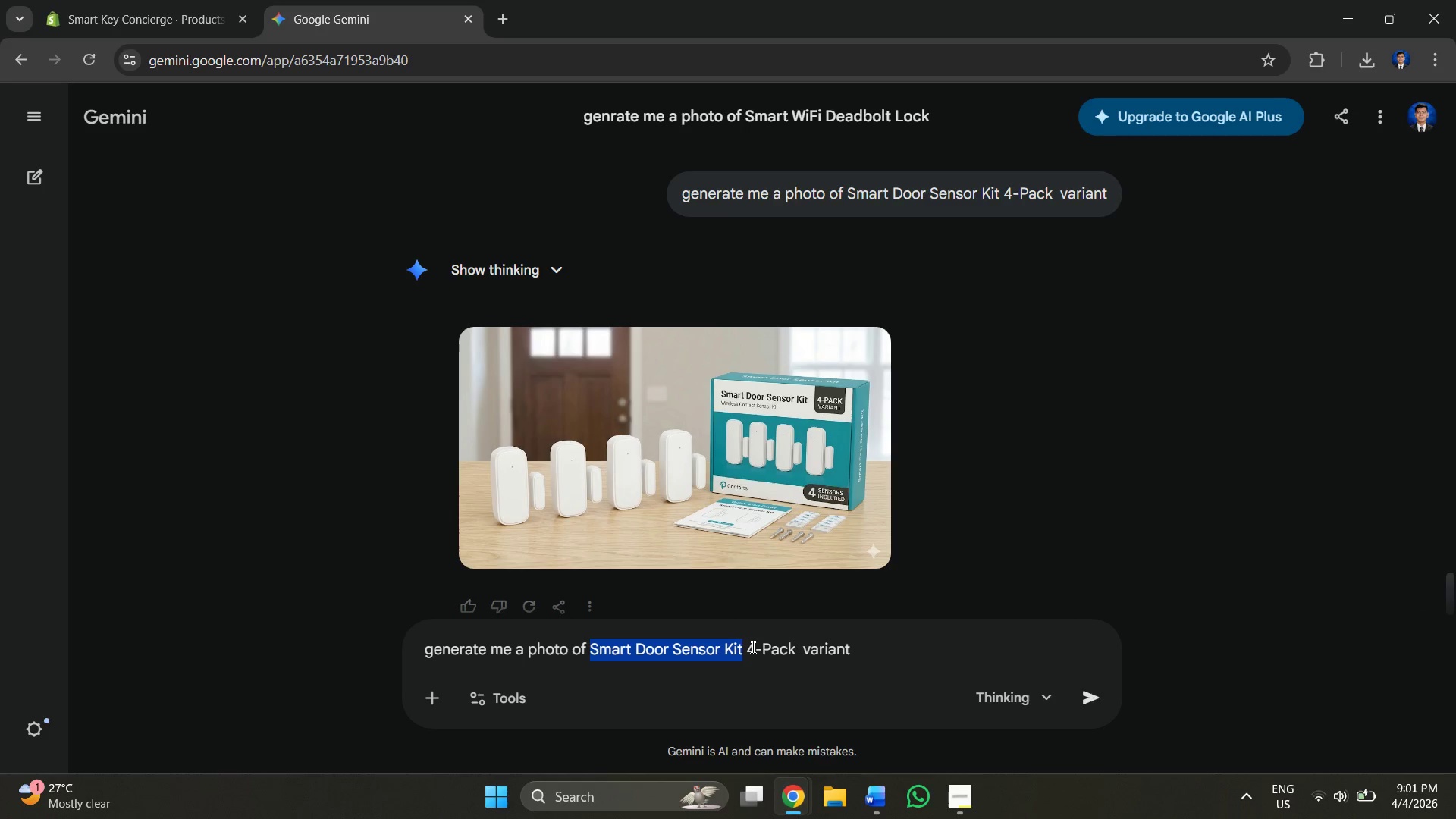 
key(Control+V)
 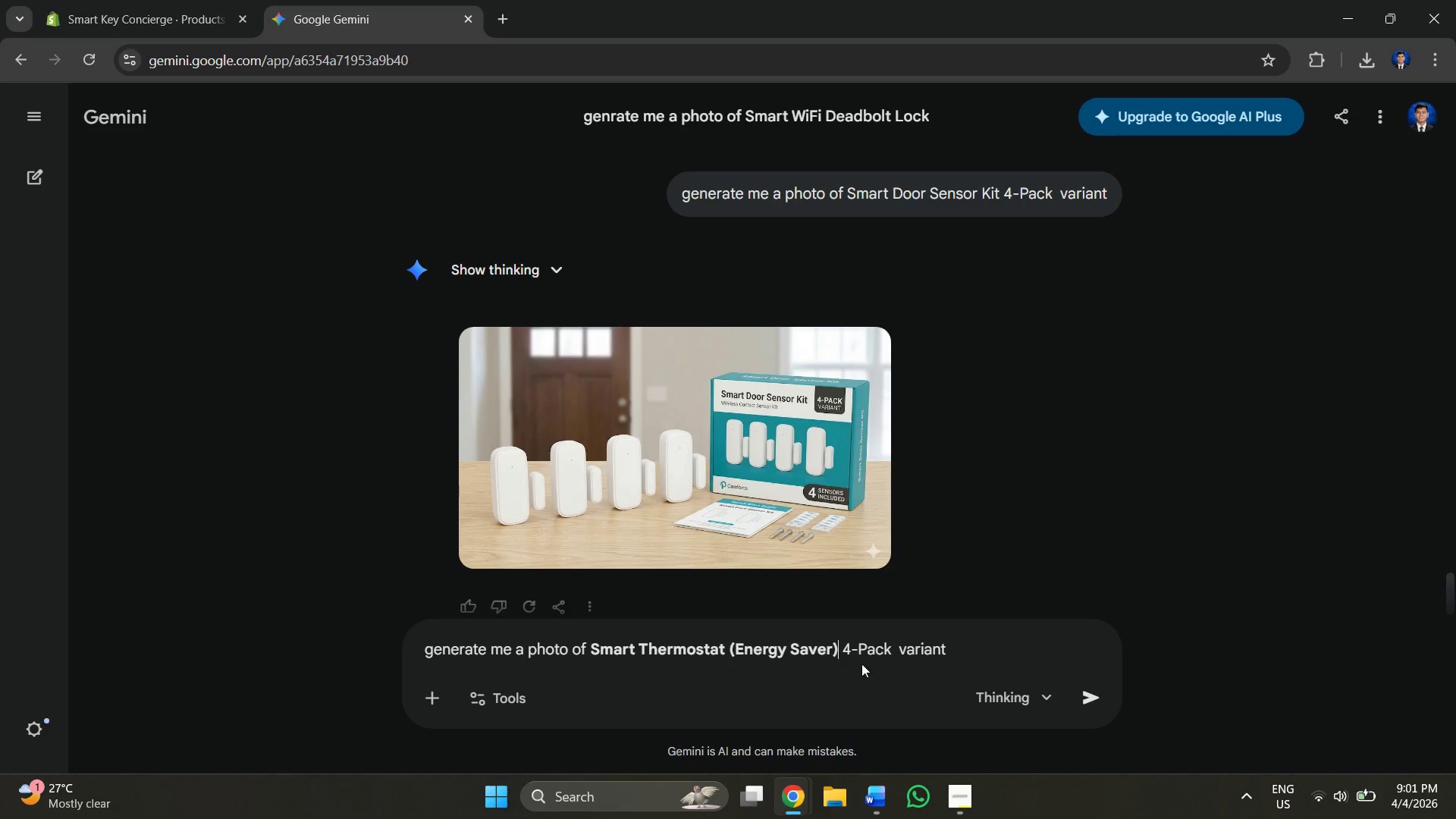 
key(Alt+AltLeft)
 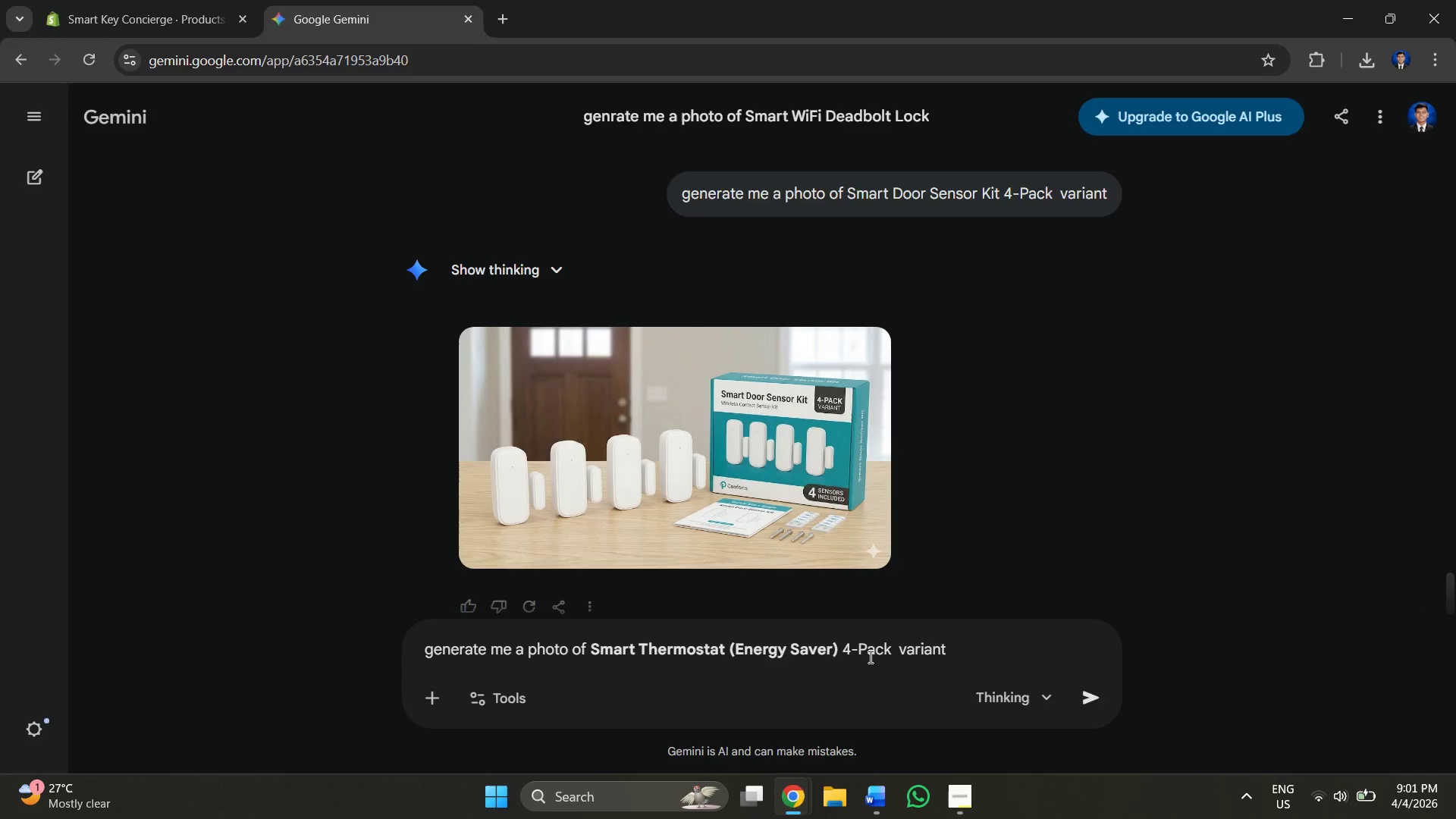 
key(Alt+Tab)
 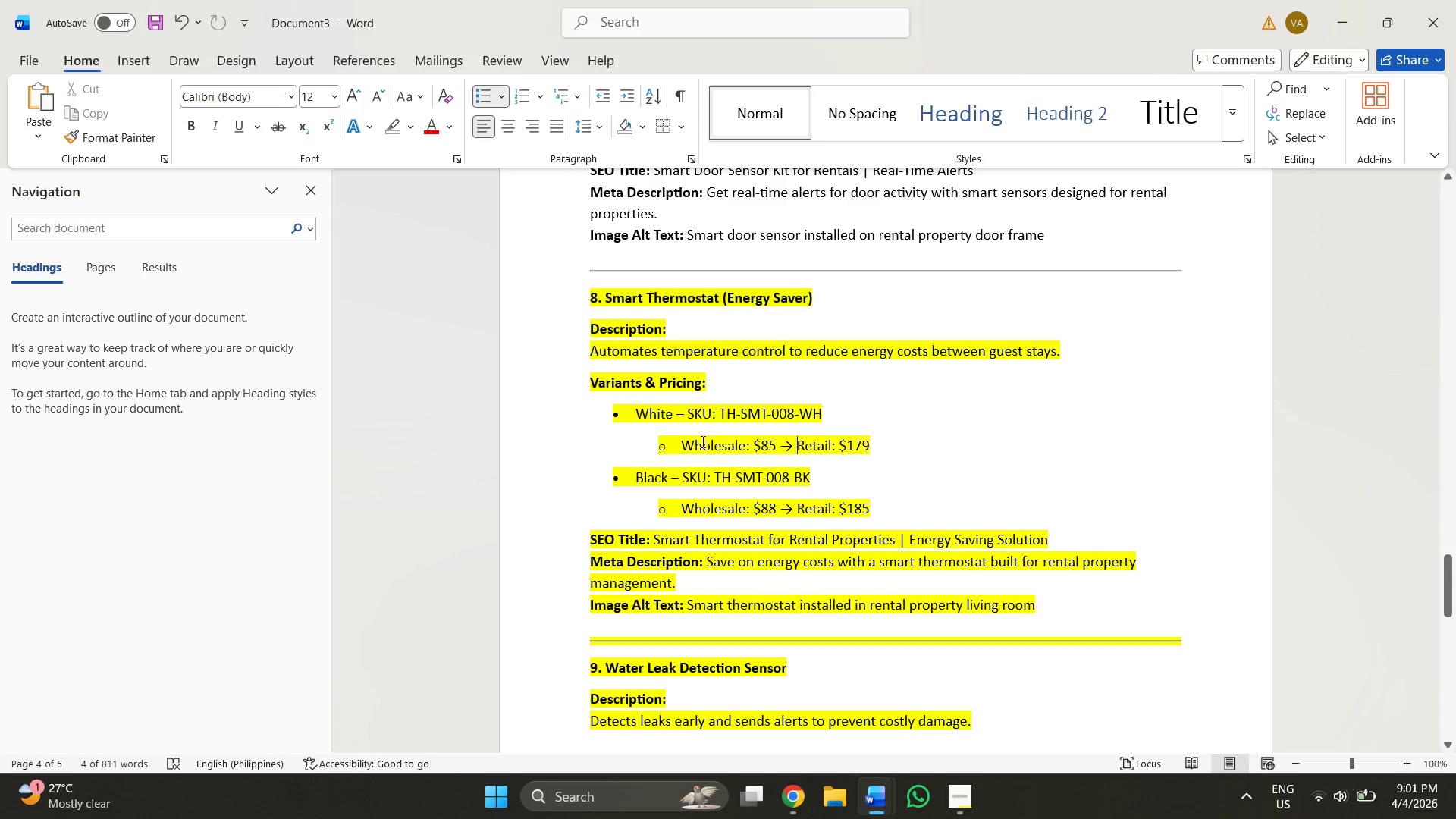 
key(Alt+AltLeft)
 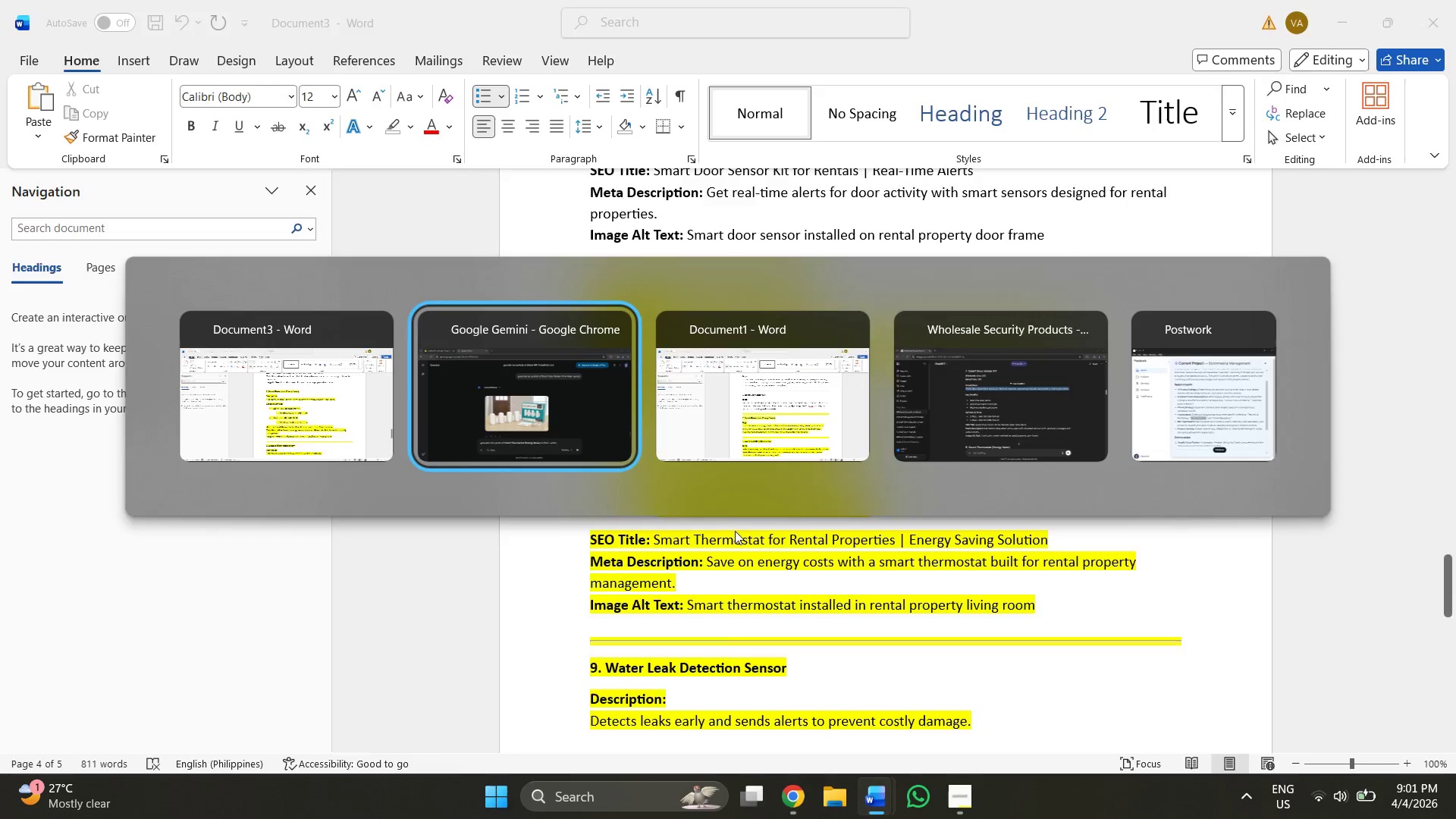 
key(Alt+Tab)
 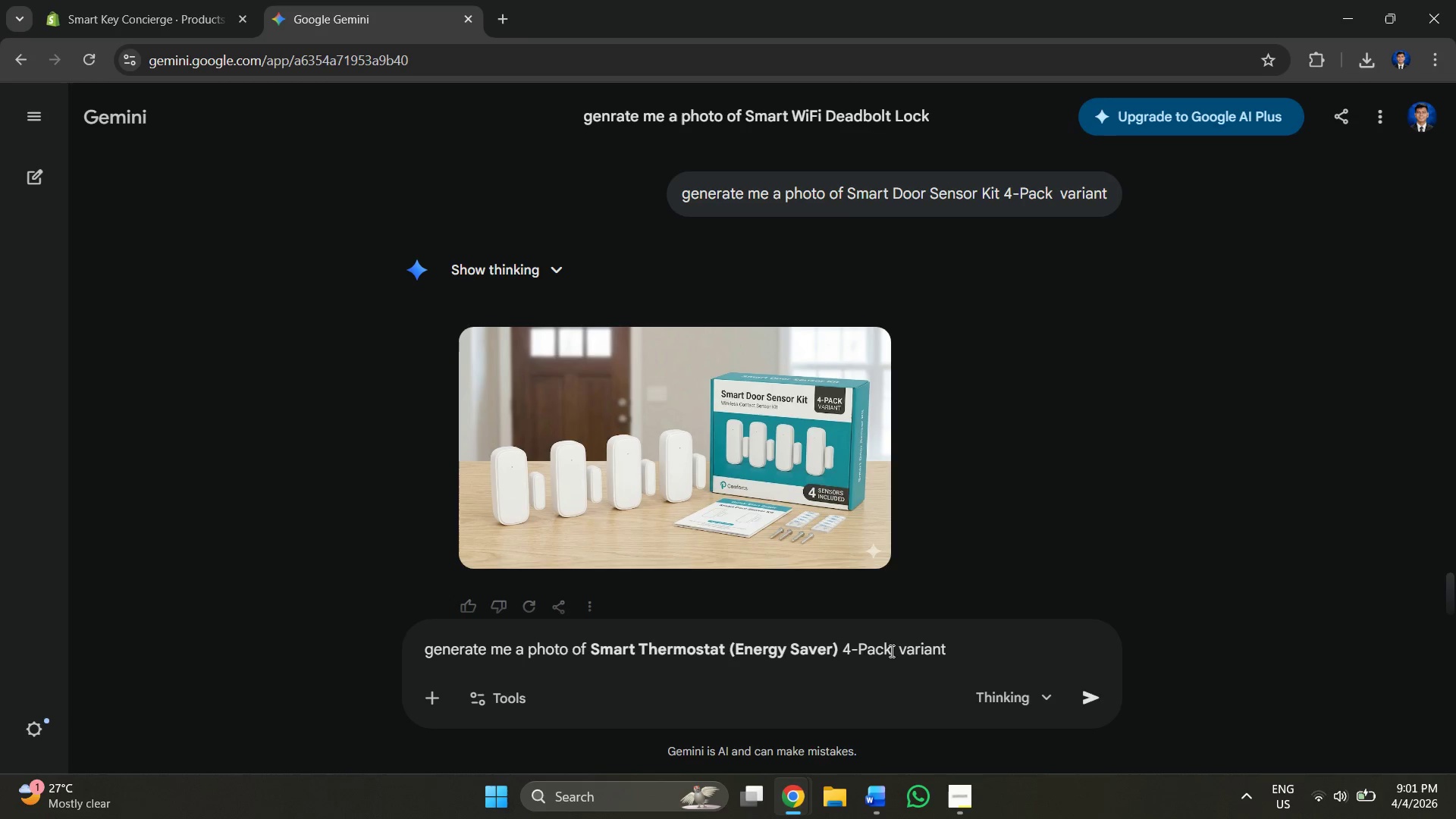 
left_click_drag(start_coordinate=[900, 650], to_coordinate=[846, 651])
 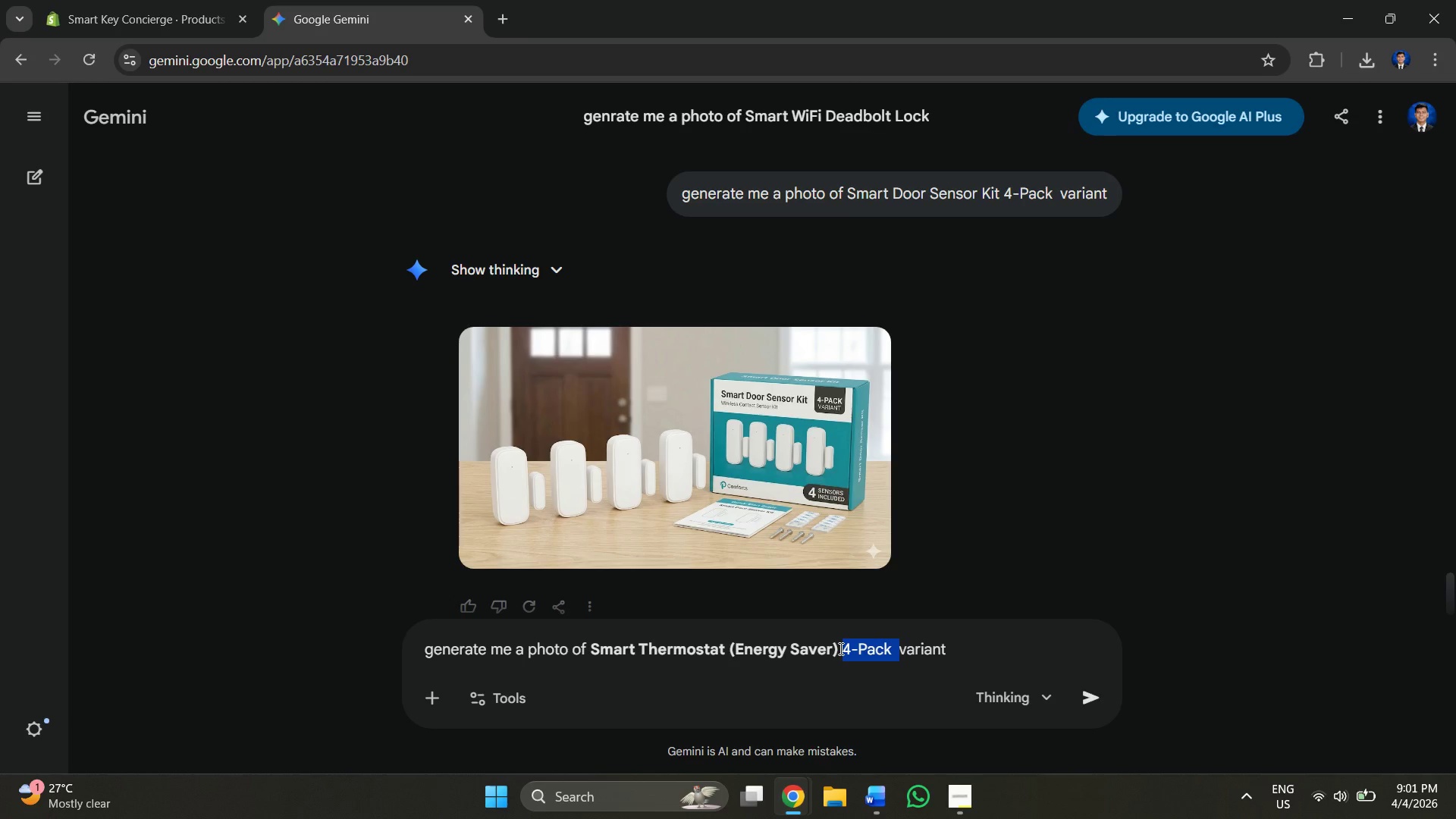 
type(wh)
 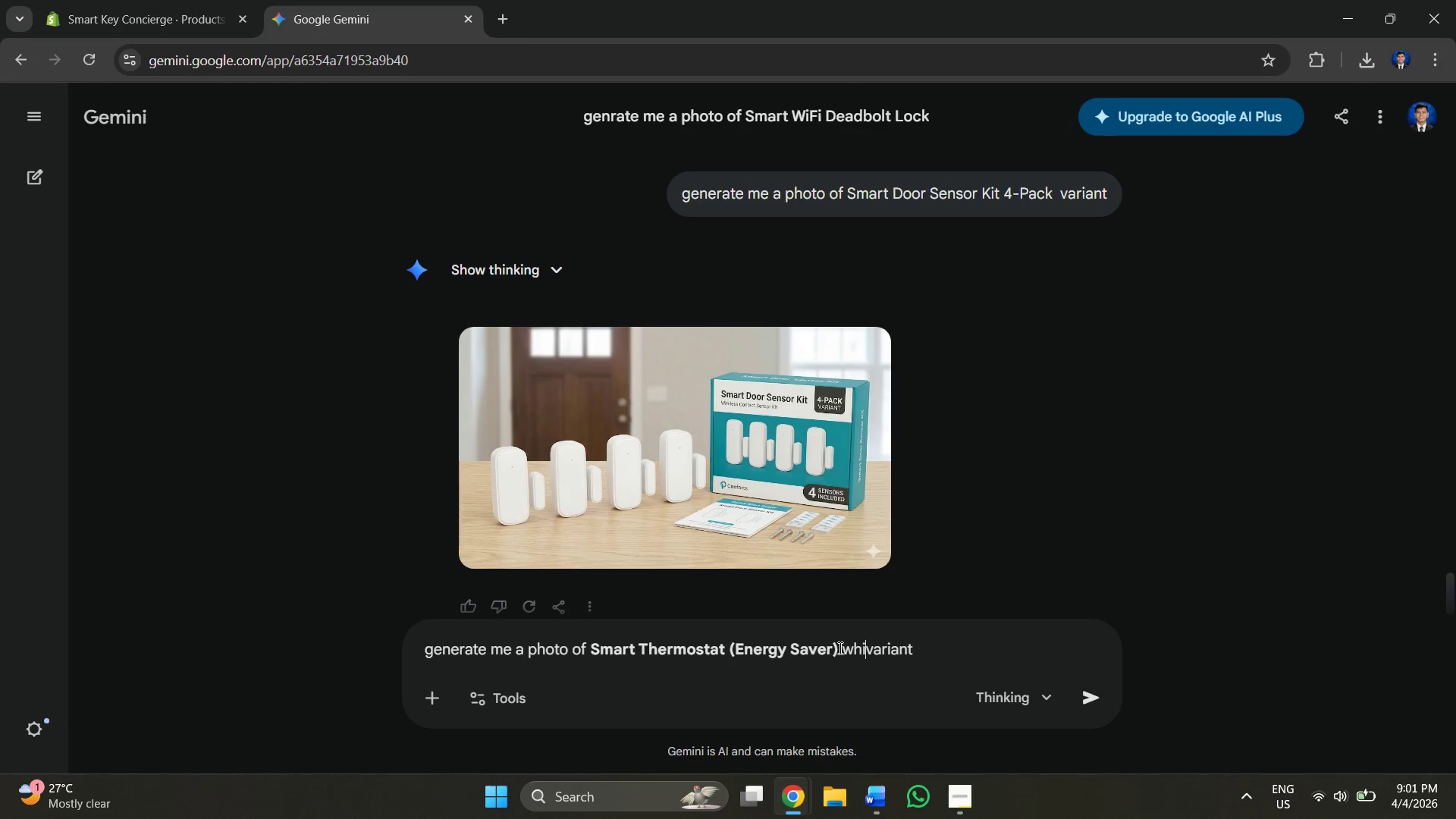 
type(ite )
 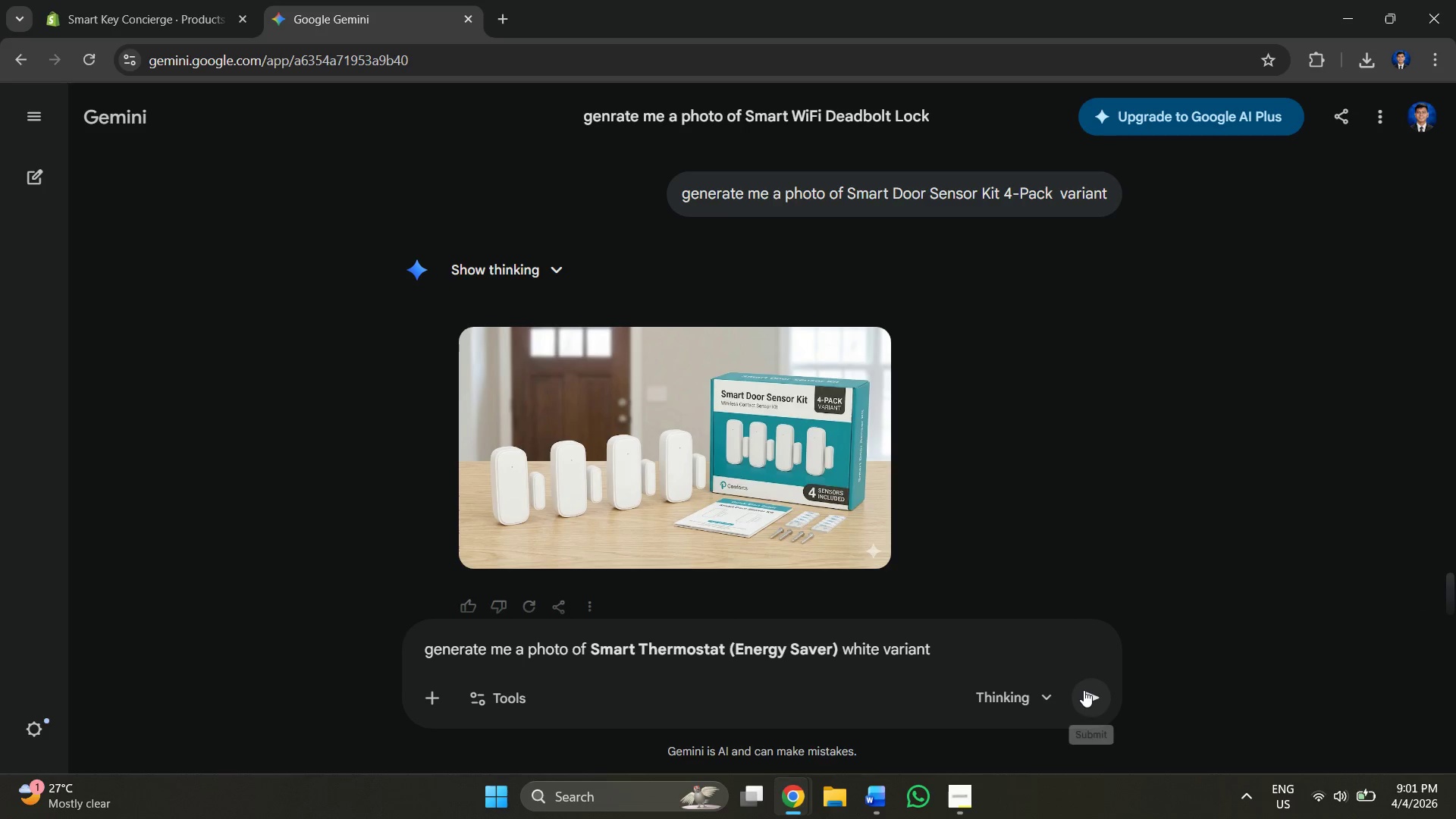 
left_click([1084, 691])
 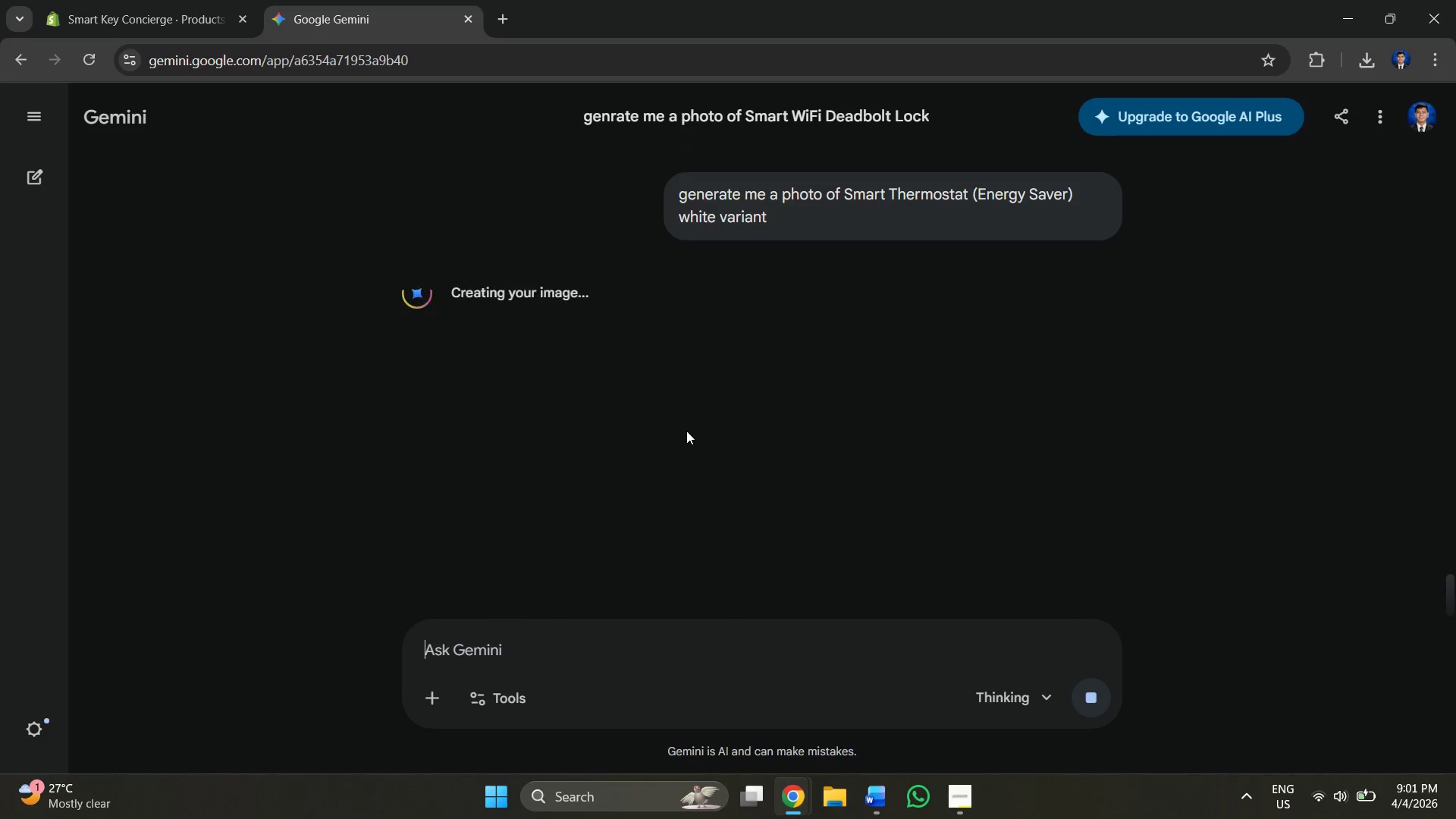 
left_click_drag(start_coordinate=[683, 197], to_coordinate=[812, 237])
 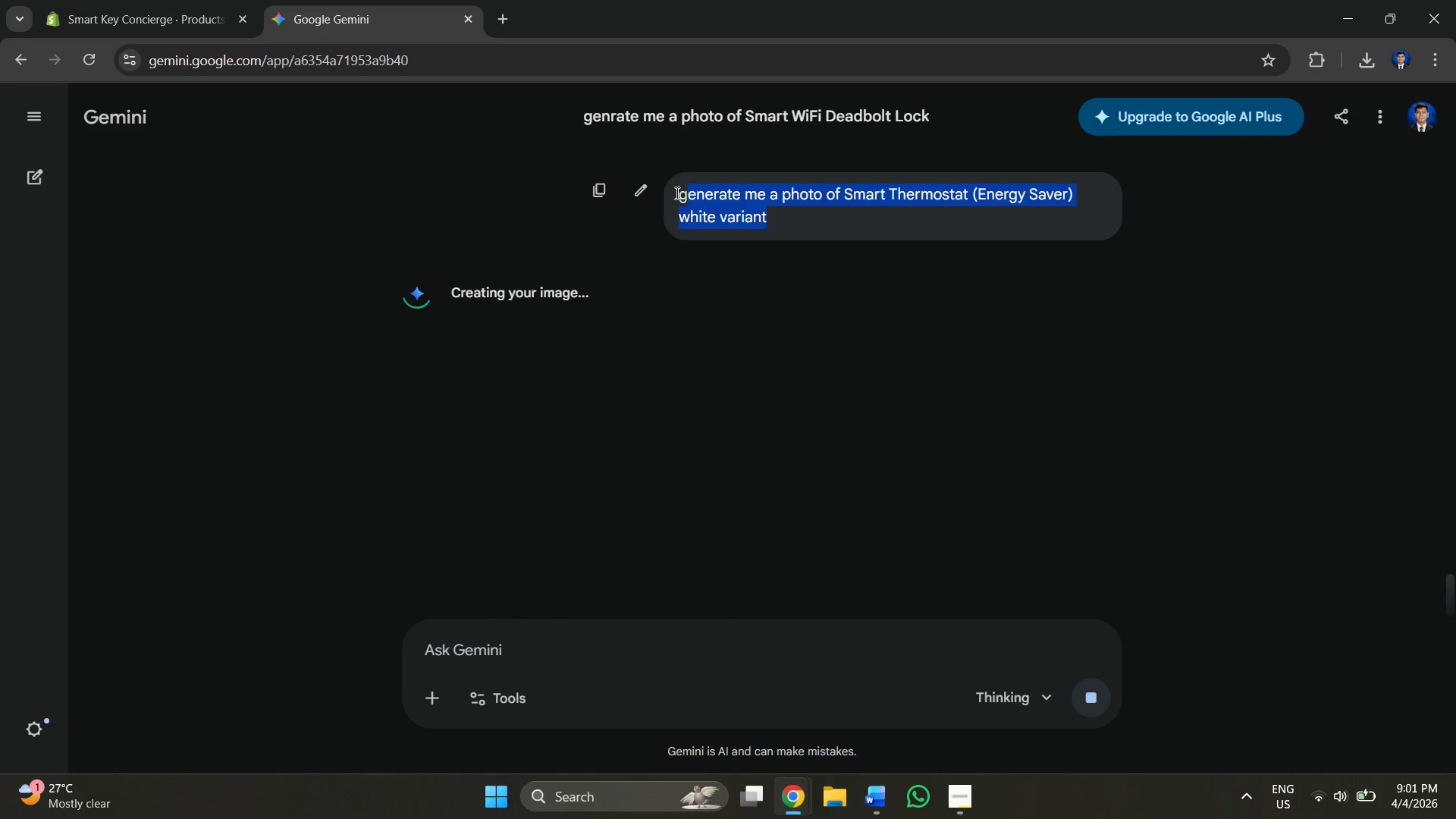 
left_click_drag(start_coordinate=[671, 189], to_coordinate=[778, 221])
 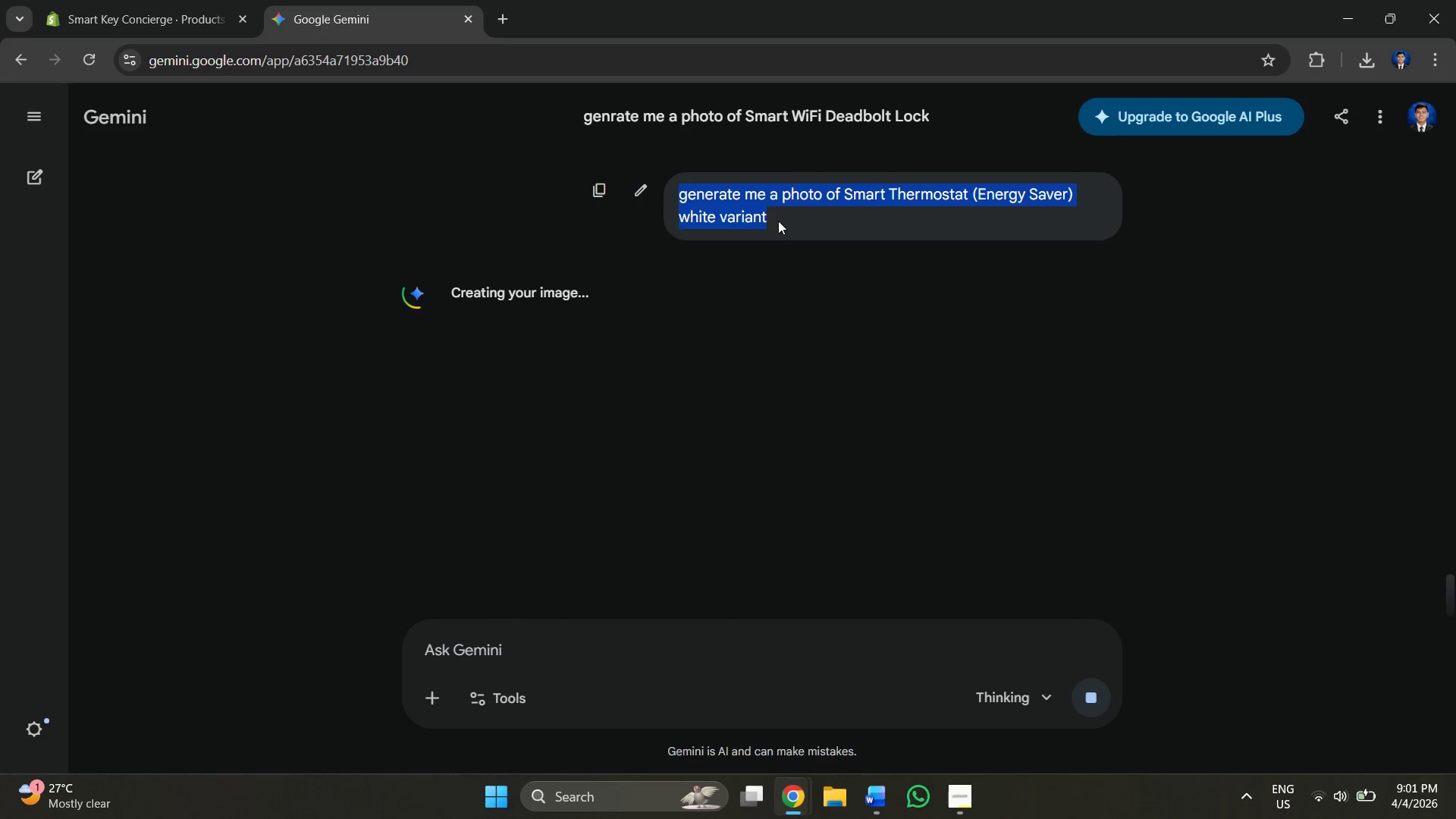 
key(Control+C)
 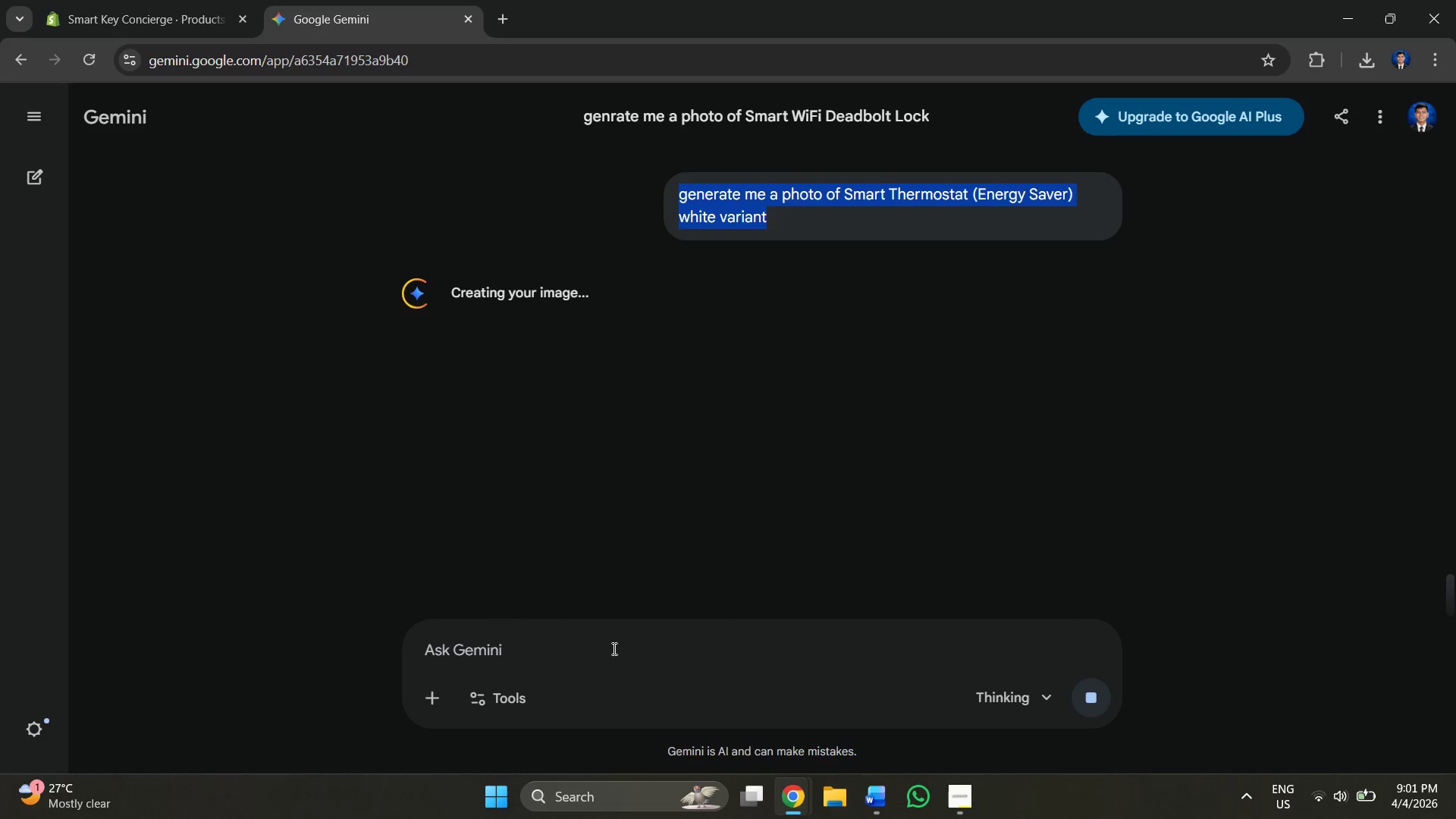 
left_click([610, 655])
 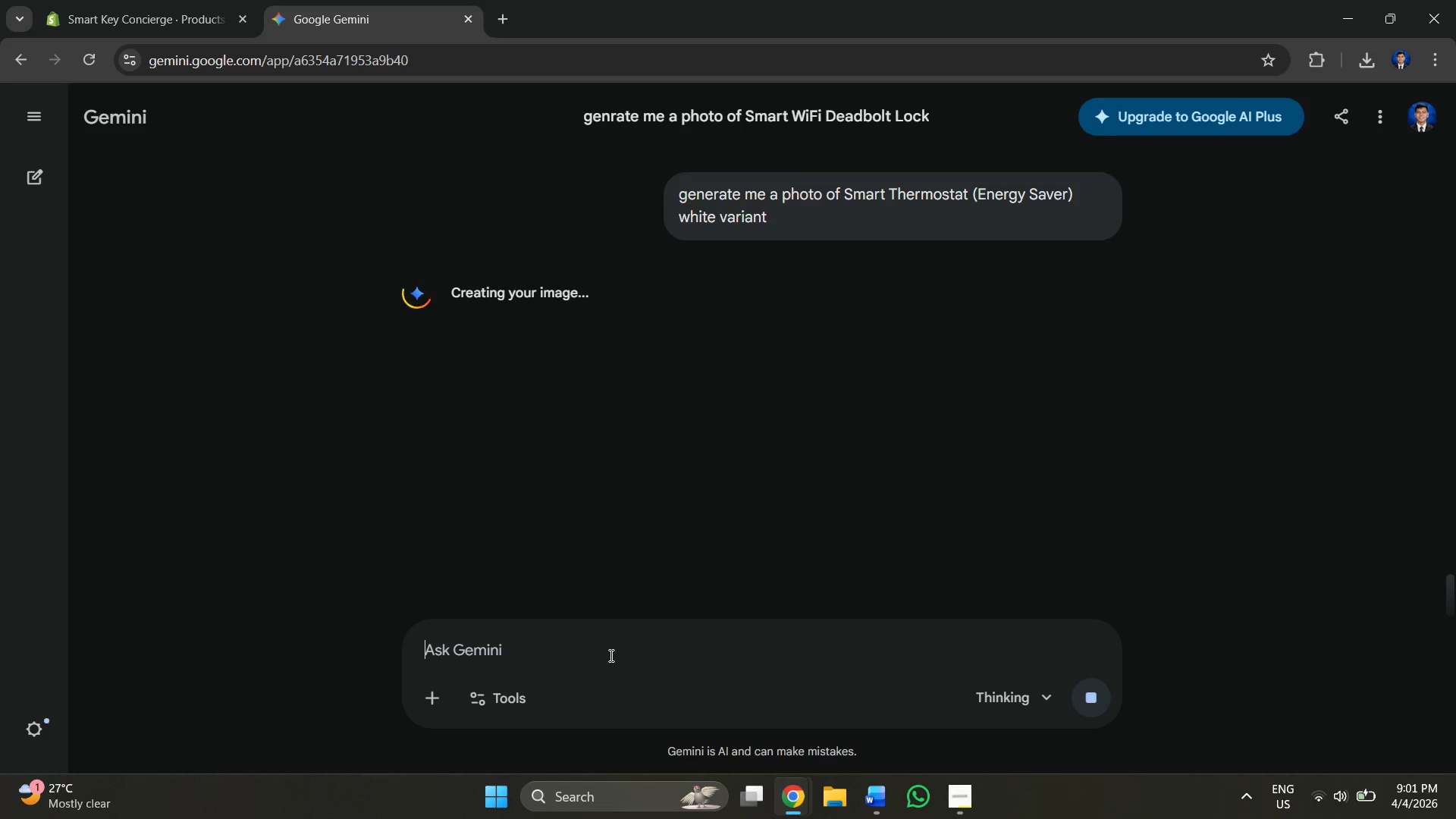 
key(Control+V)
 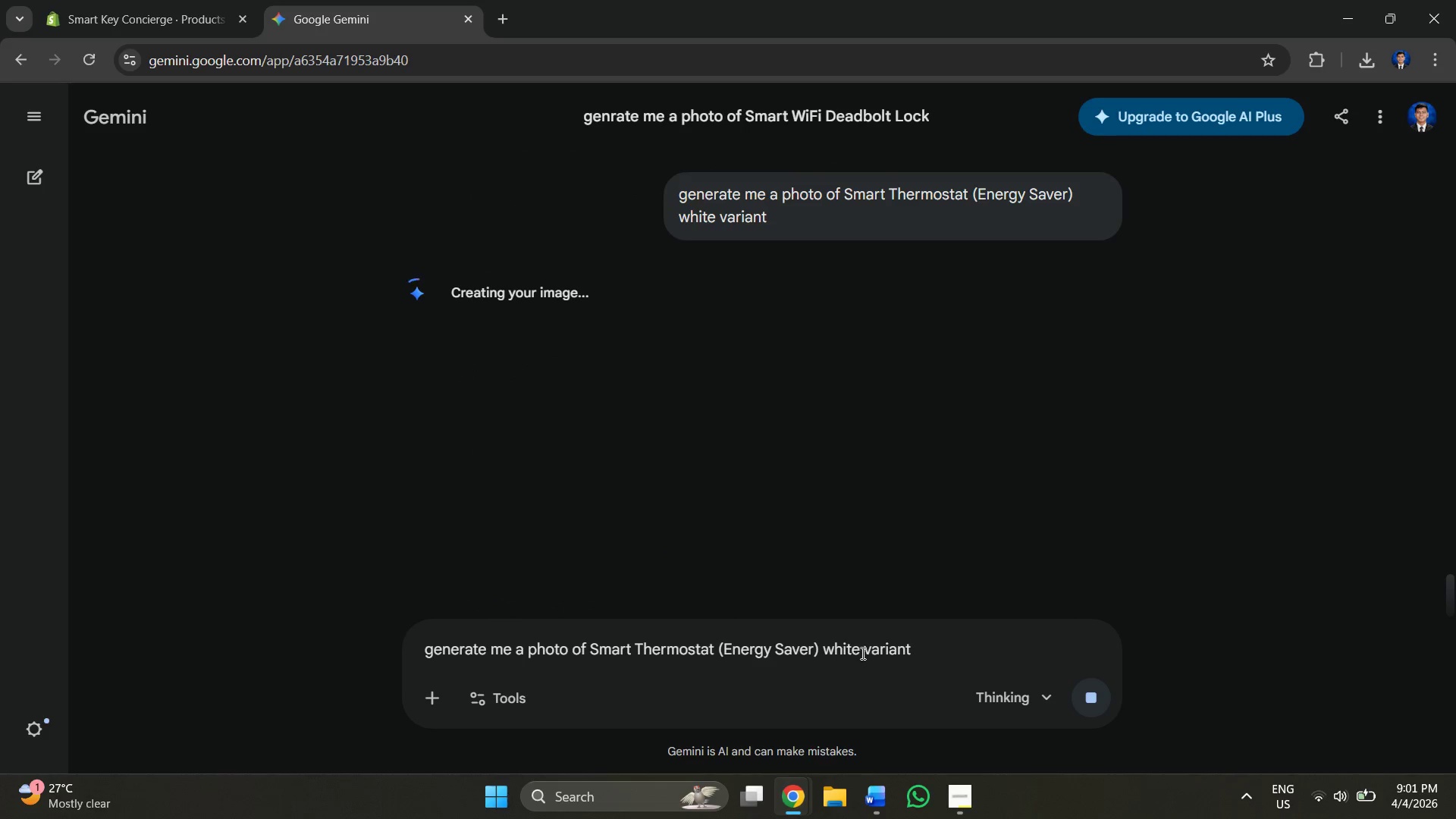 
left_click_drag(start_coordinate=[861, 651], to_coordinate=[827, 648])
 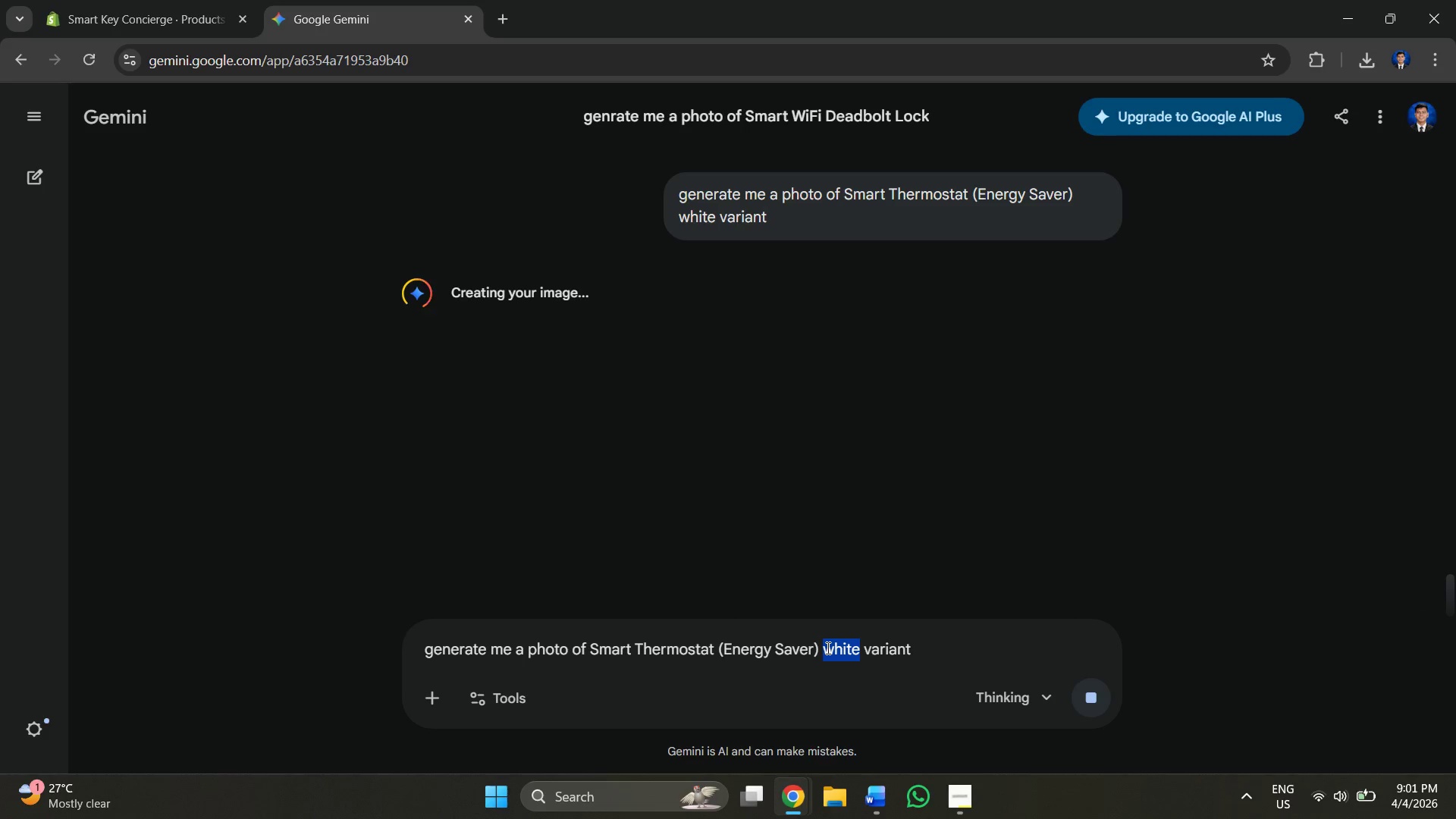 
type(black)
 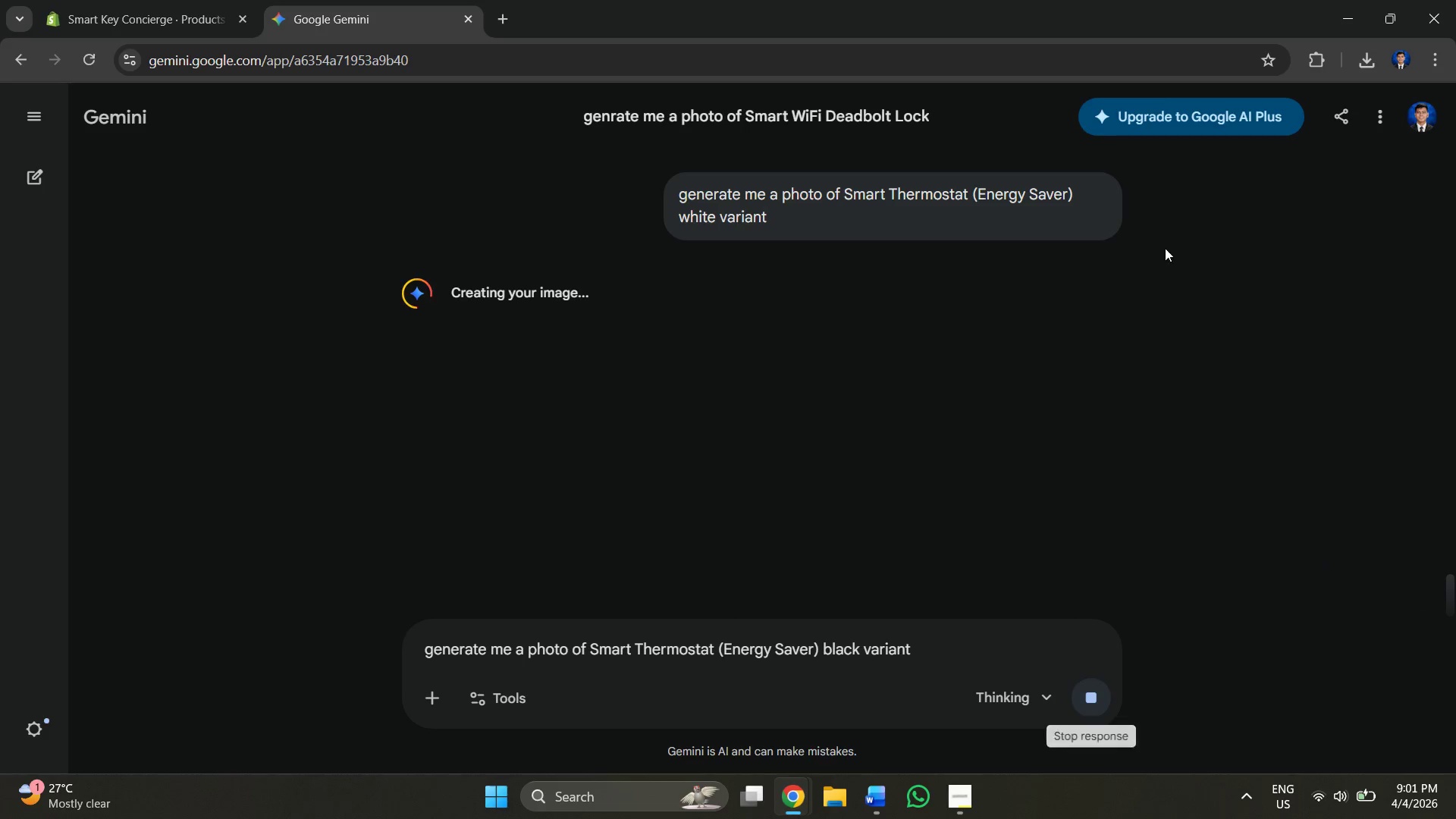 
key(Alt+AltLeft)
 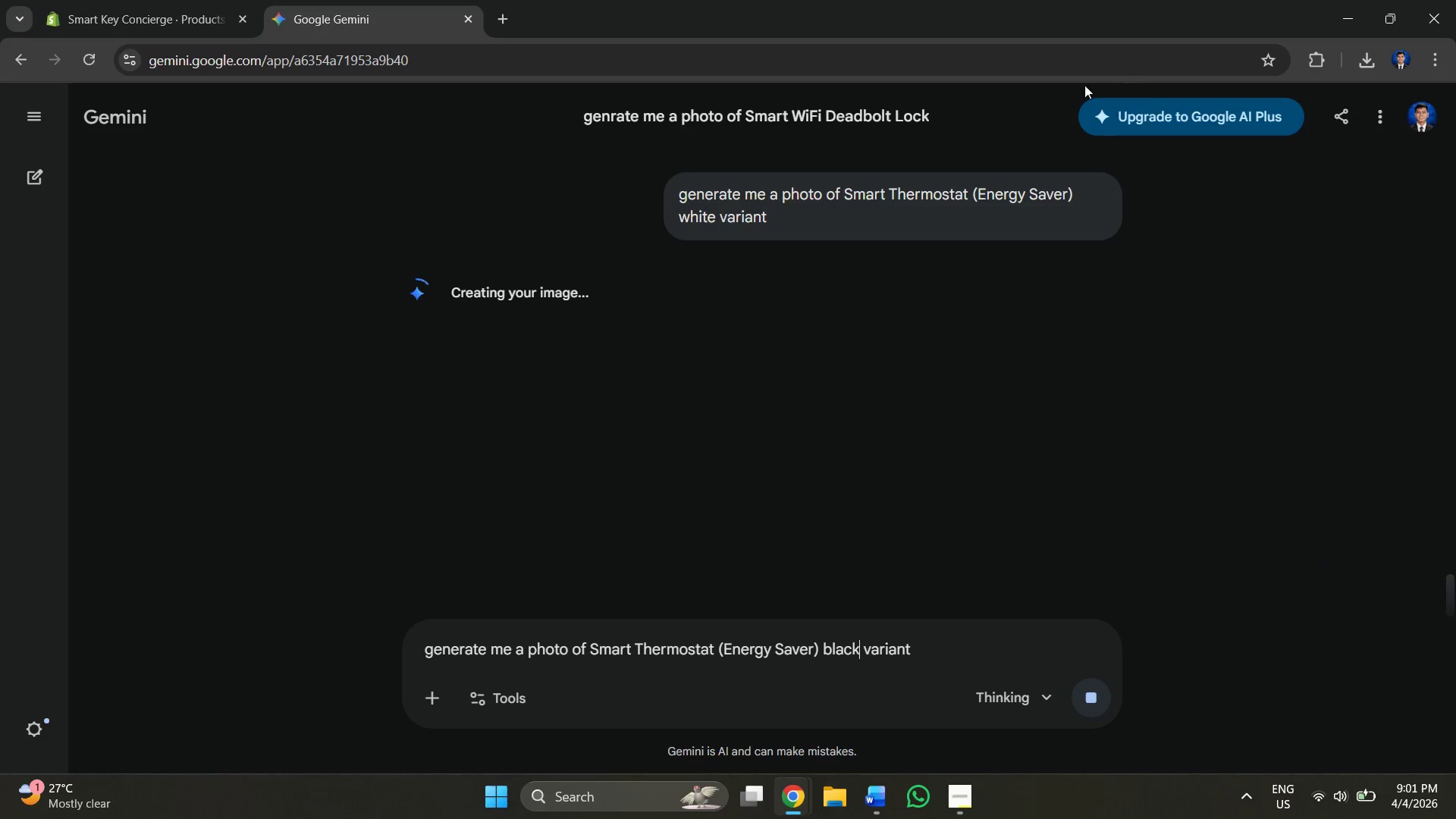 
key(Alt+Tab)
 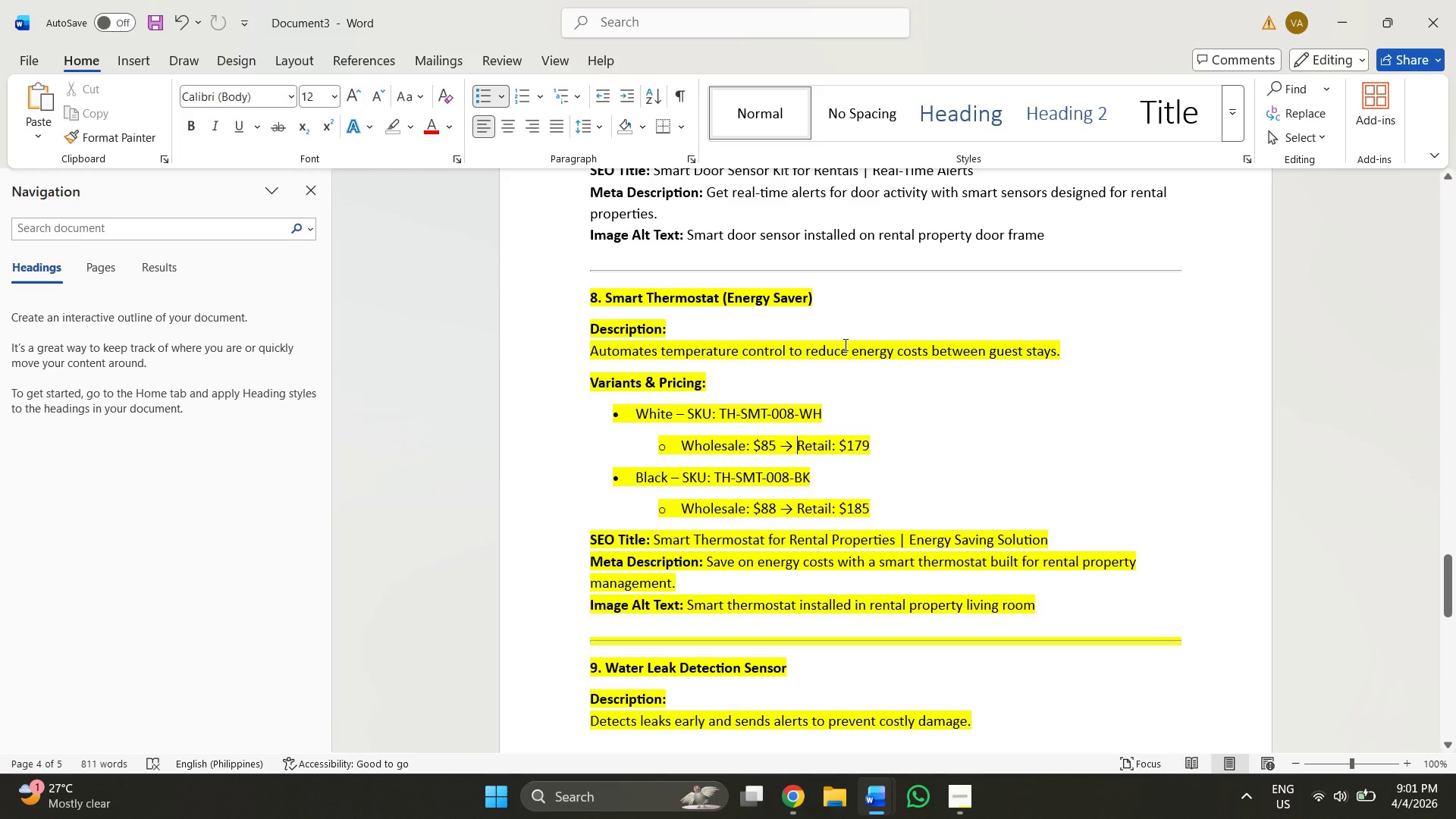 
left_click([848, 370])
 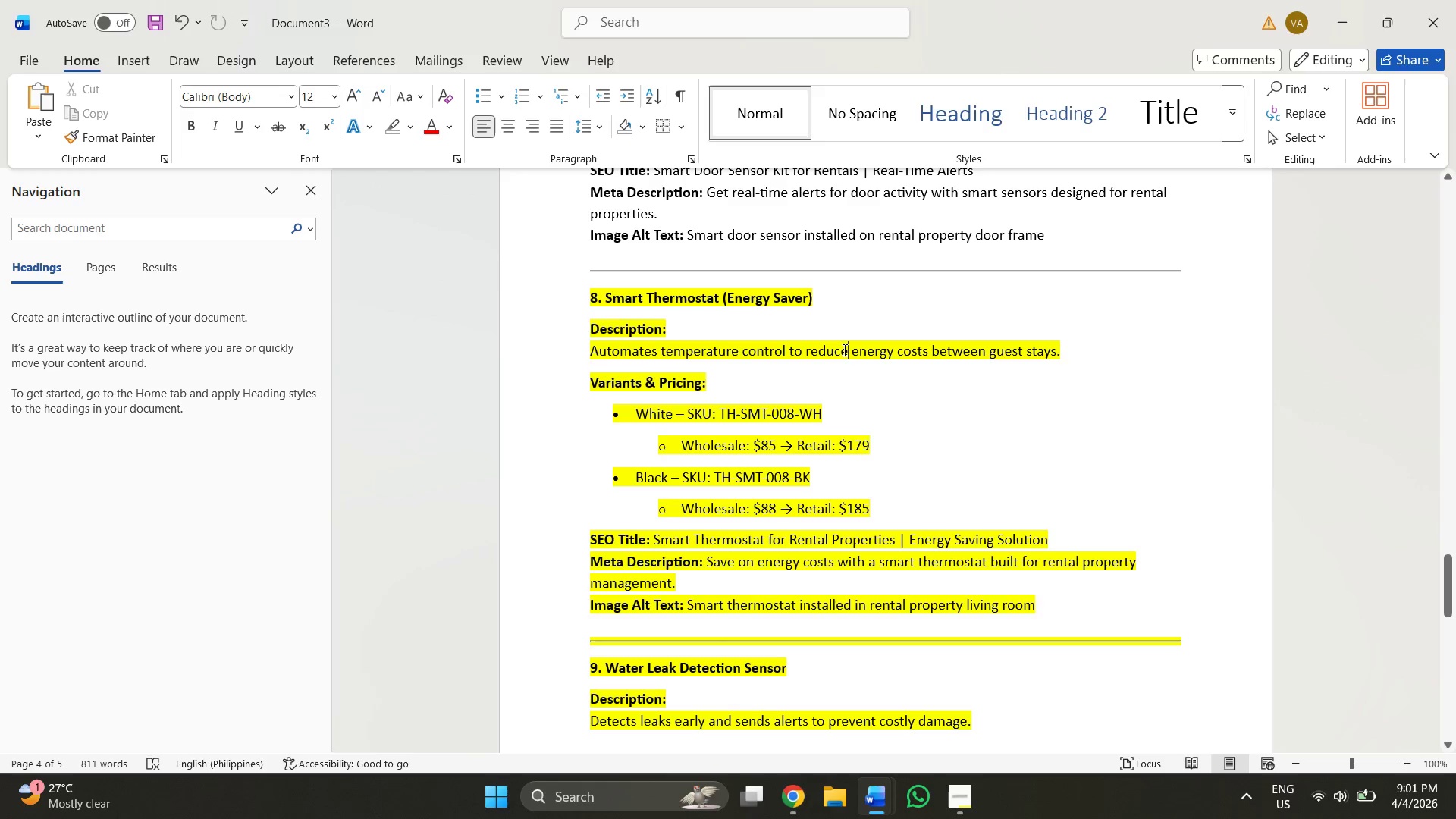 
scroll: coordinate [842, 354], scroll_direction: down, amount: 1.0
 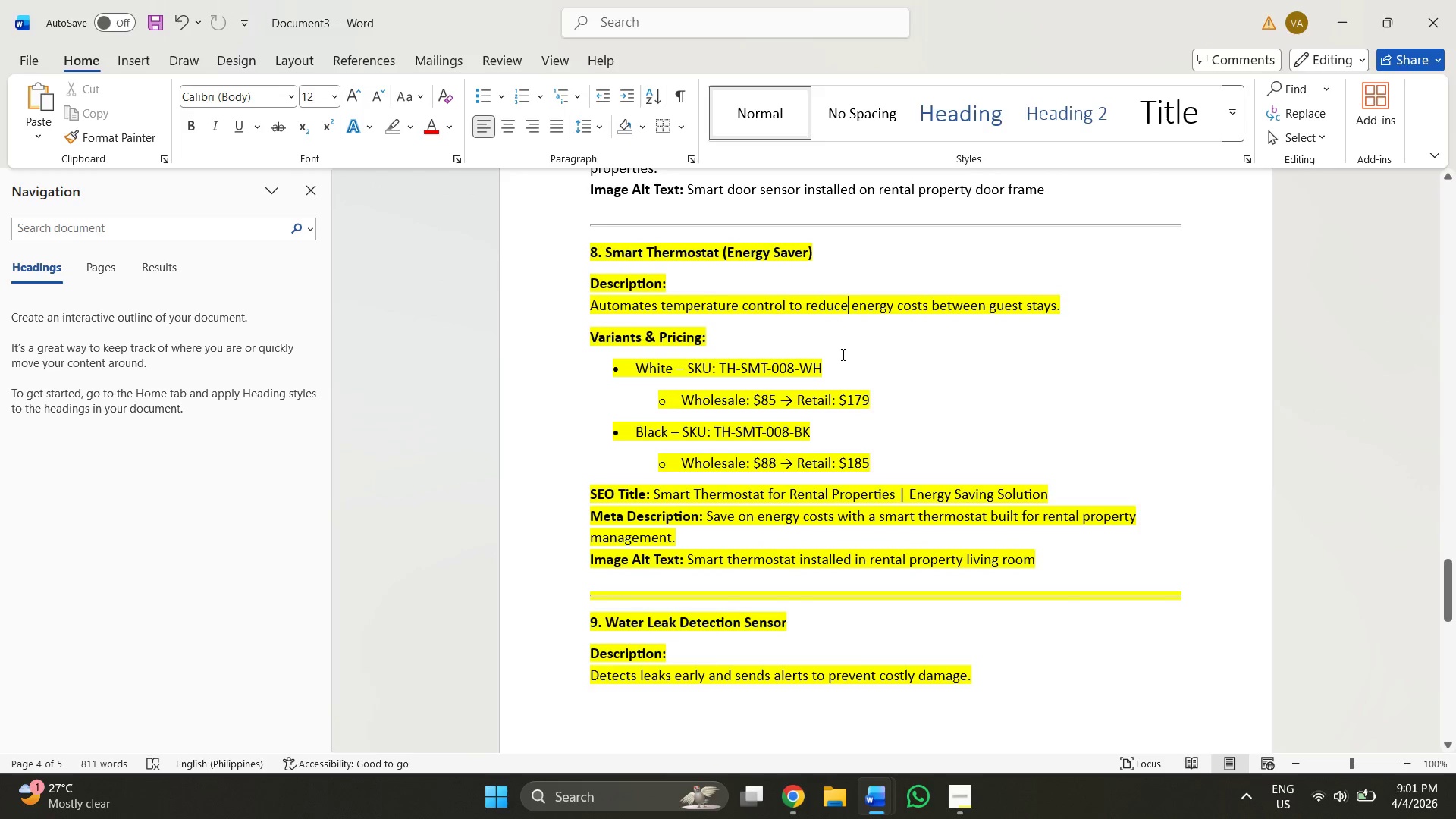 
key(Alt+AltLeft)
 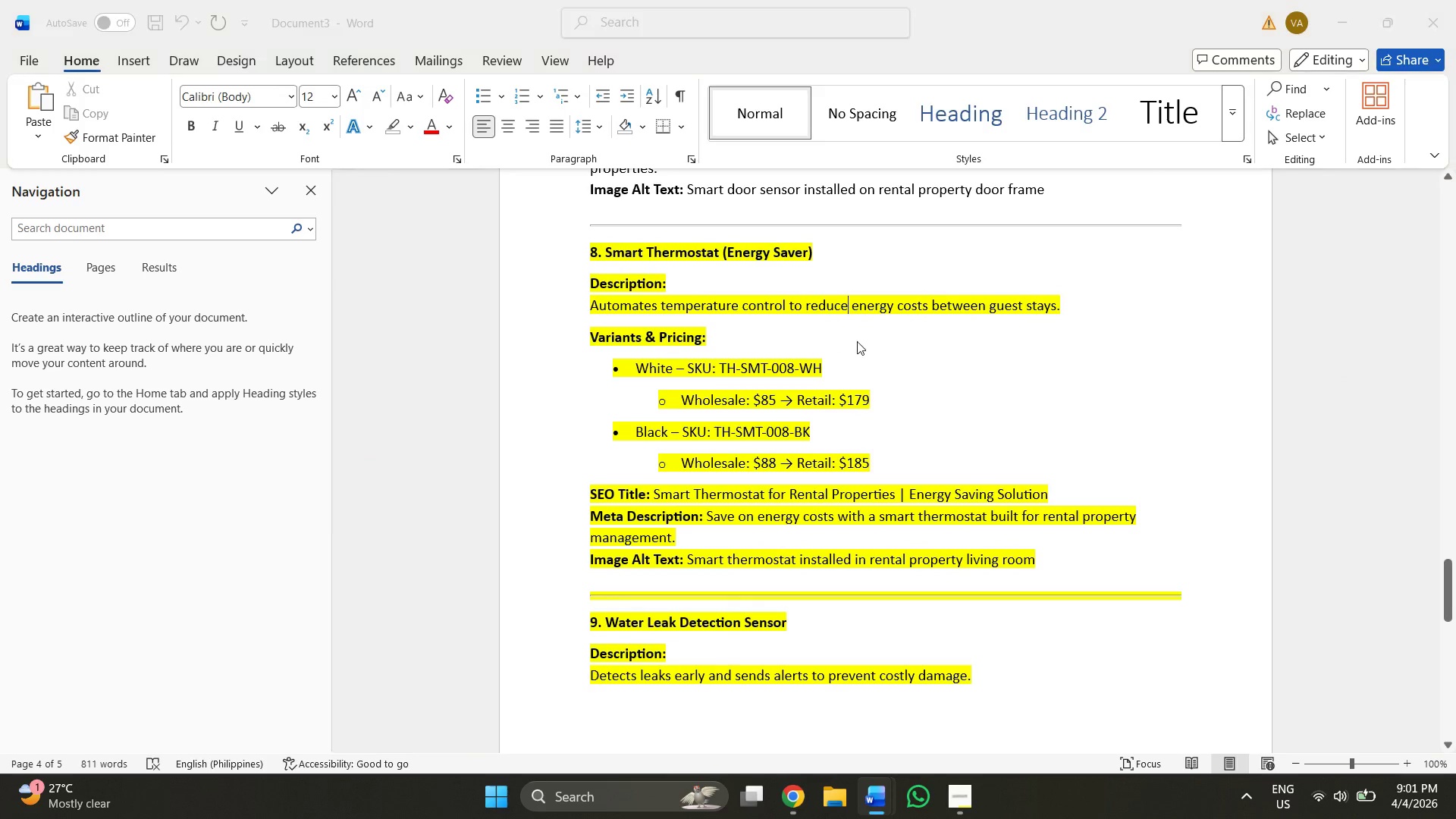 
key(Alt+Tab)
 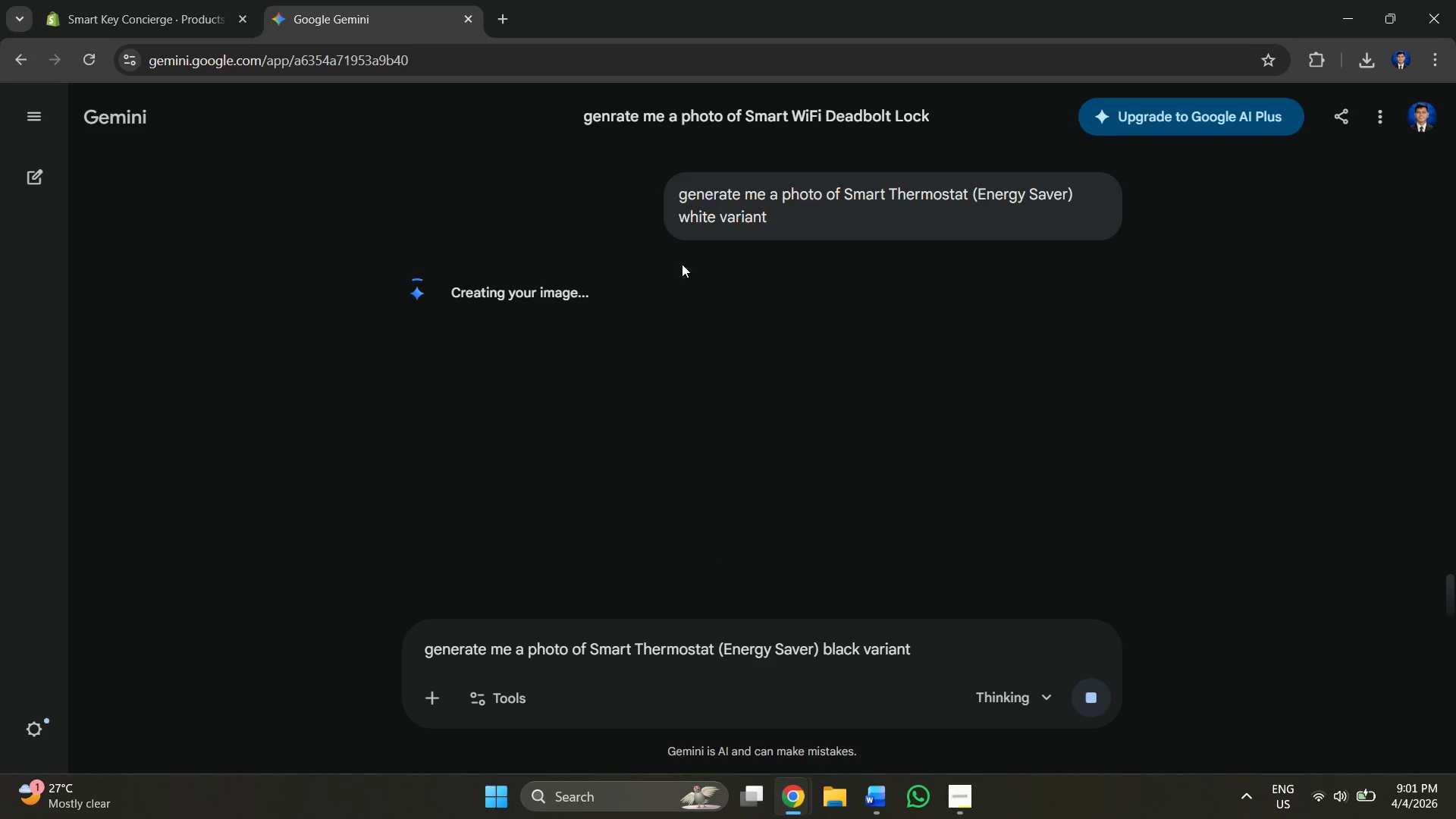 
left_click([180, 0])
 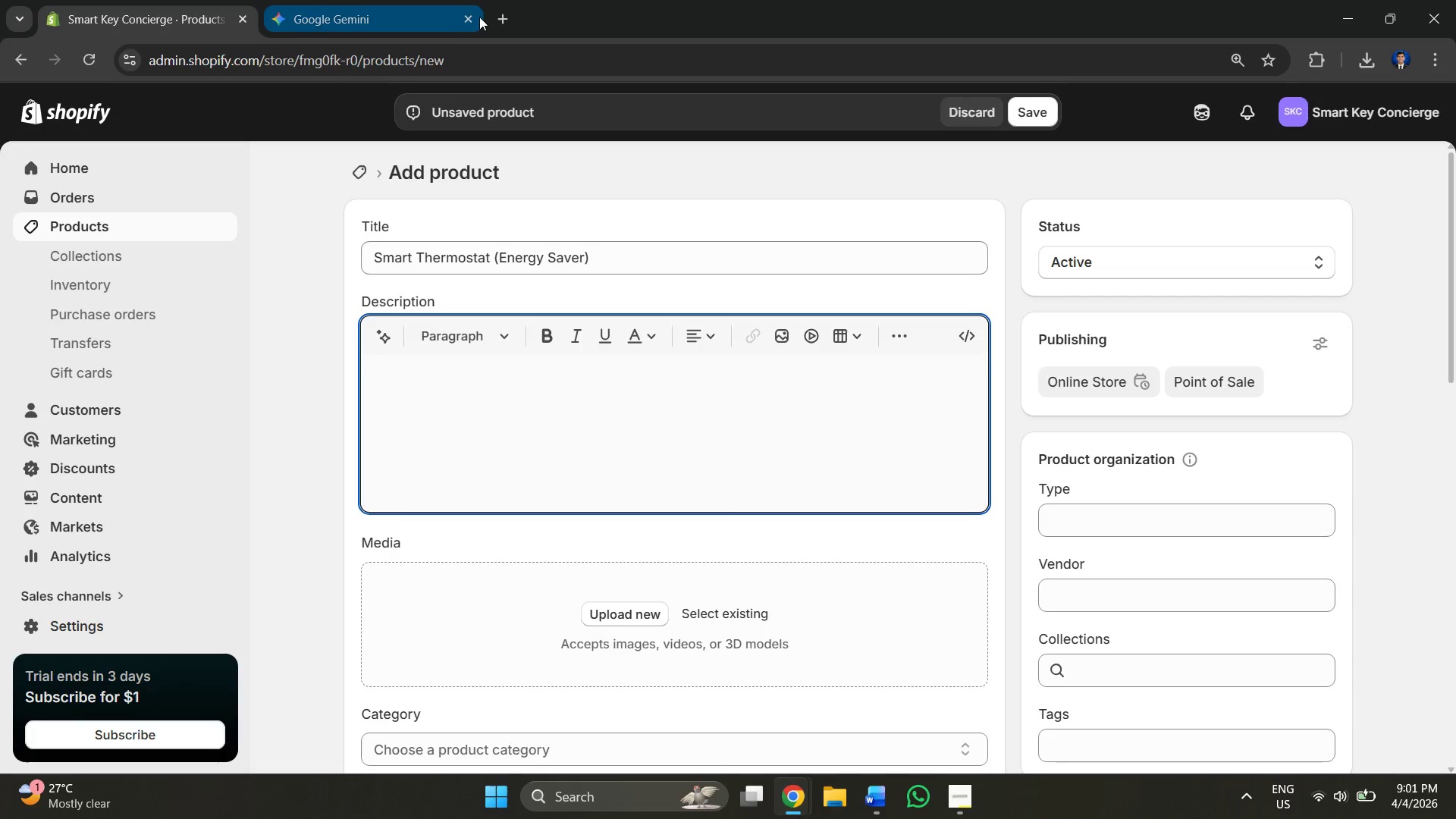 
left_click([453, 19])
 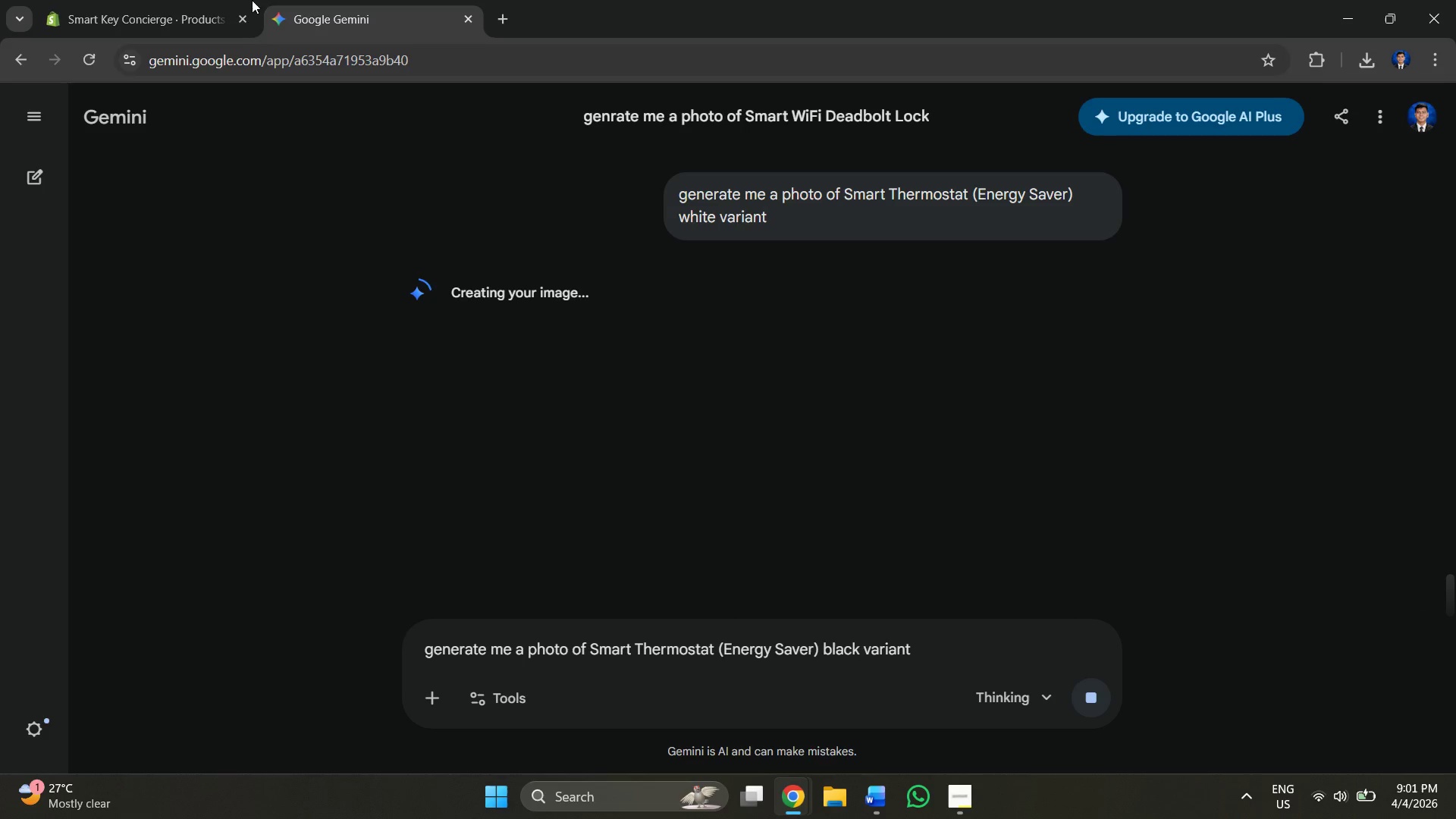 
left_click([179, 0])
 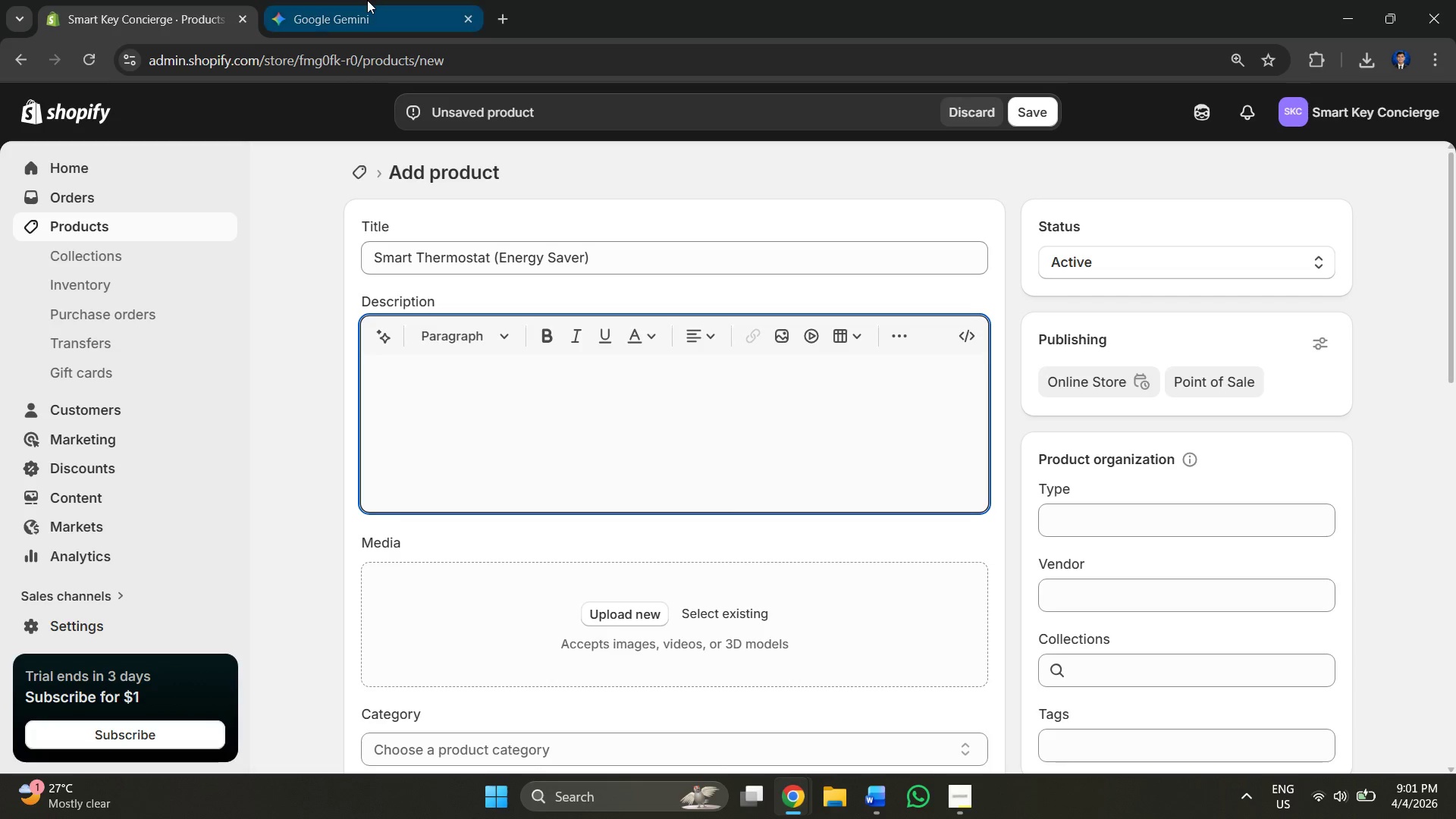 
left_click([367, 0])
 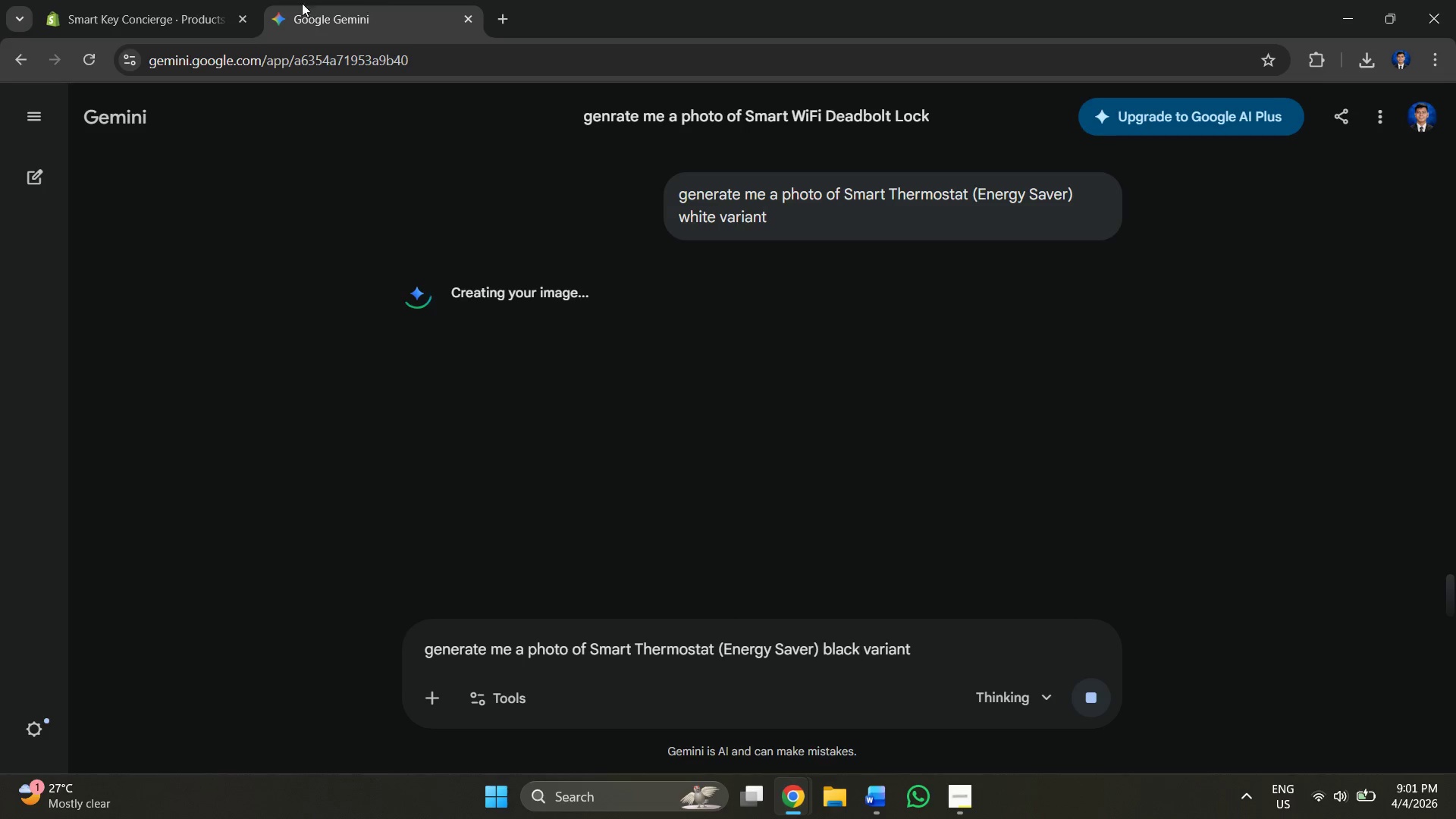 
left_click([127, 12])
 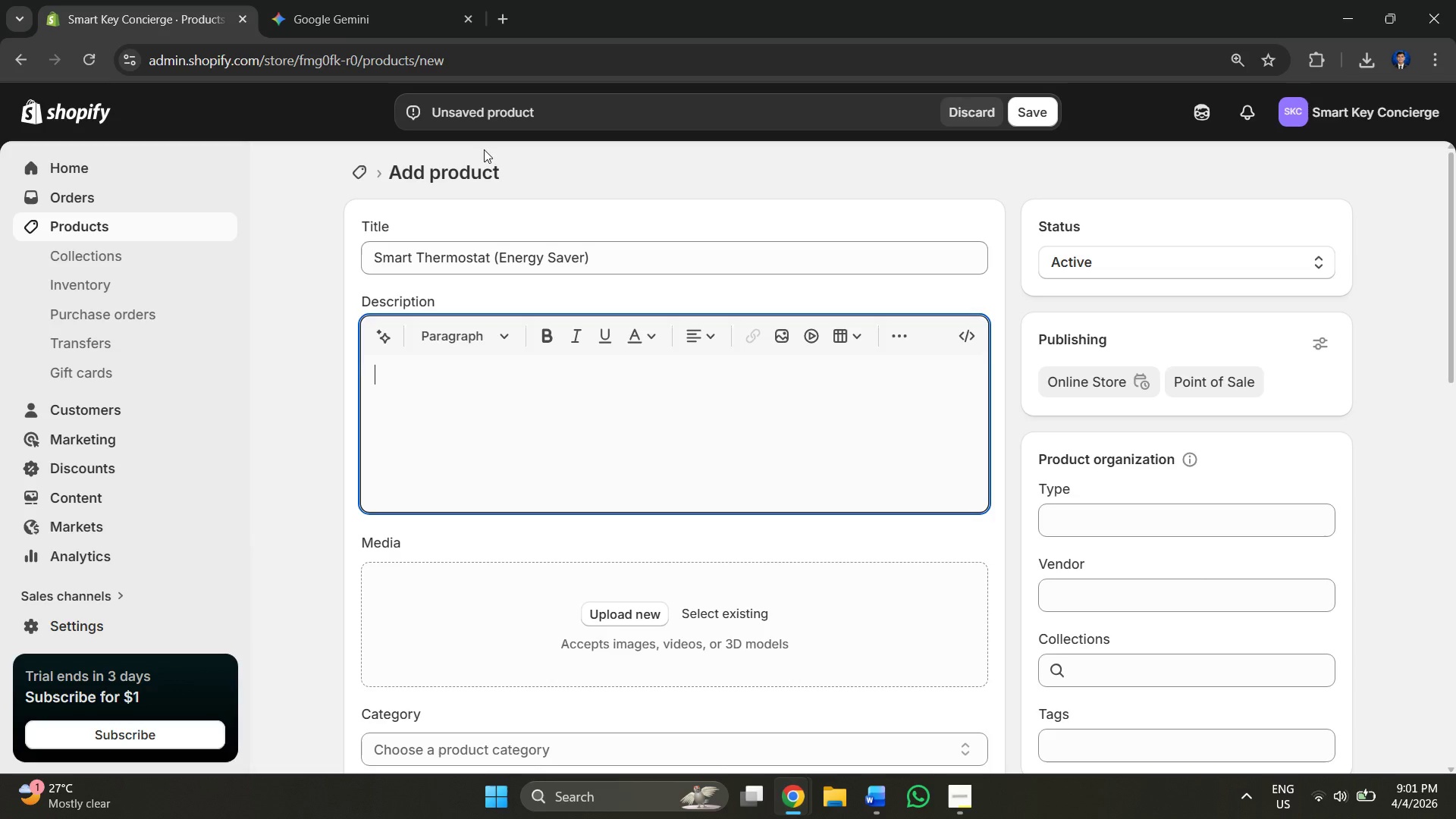 
key(Alt+Tab)
 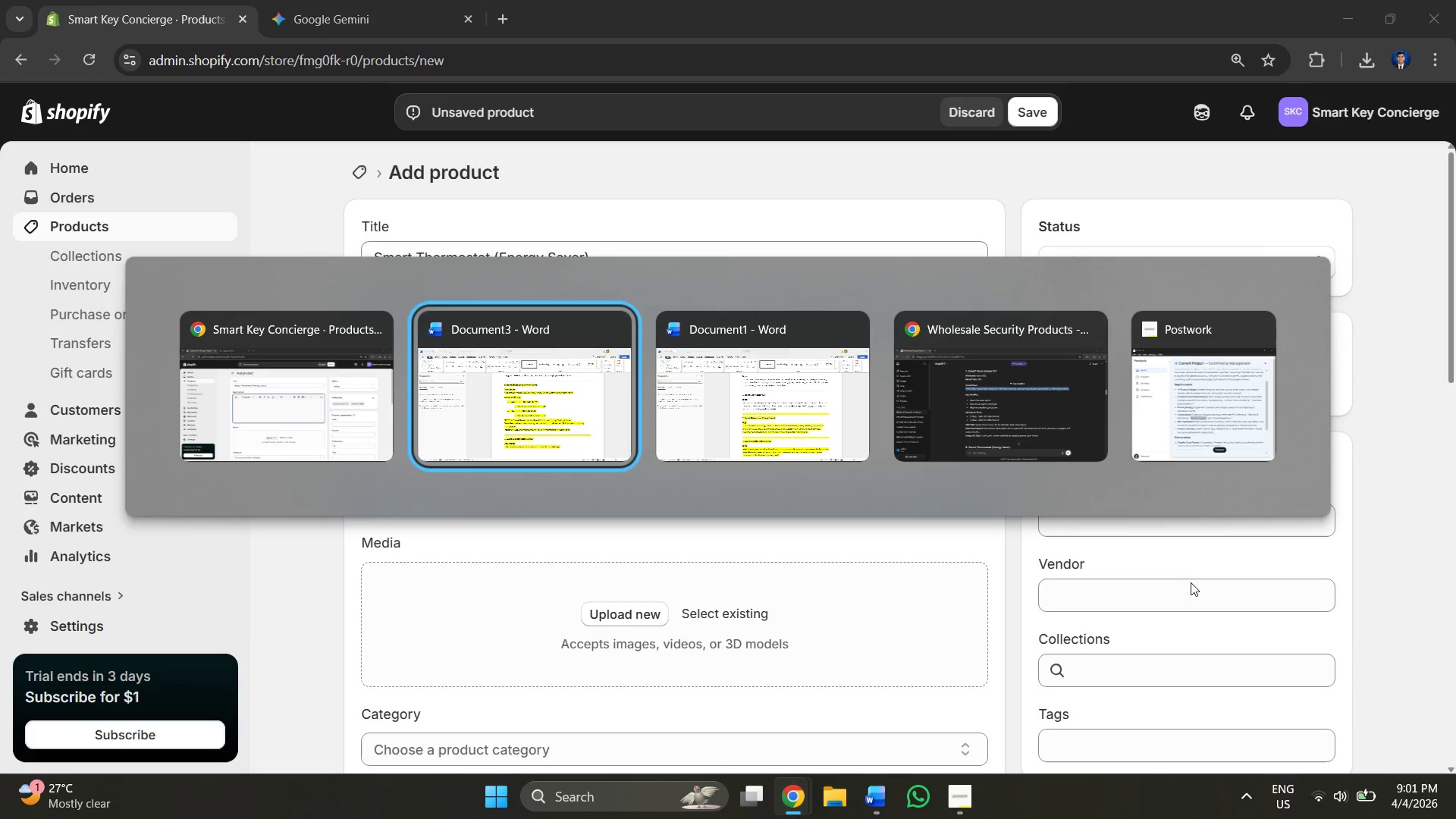 
key(Alt+Tab)
 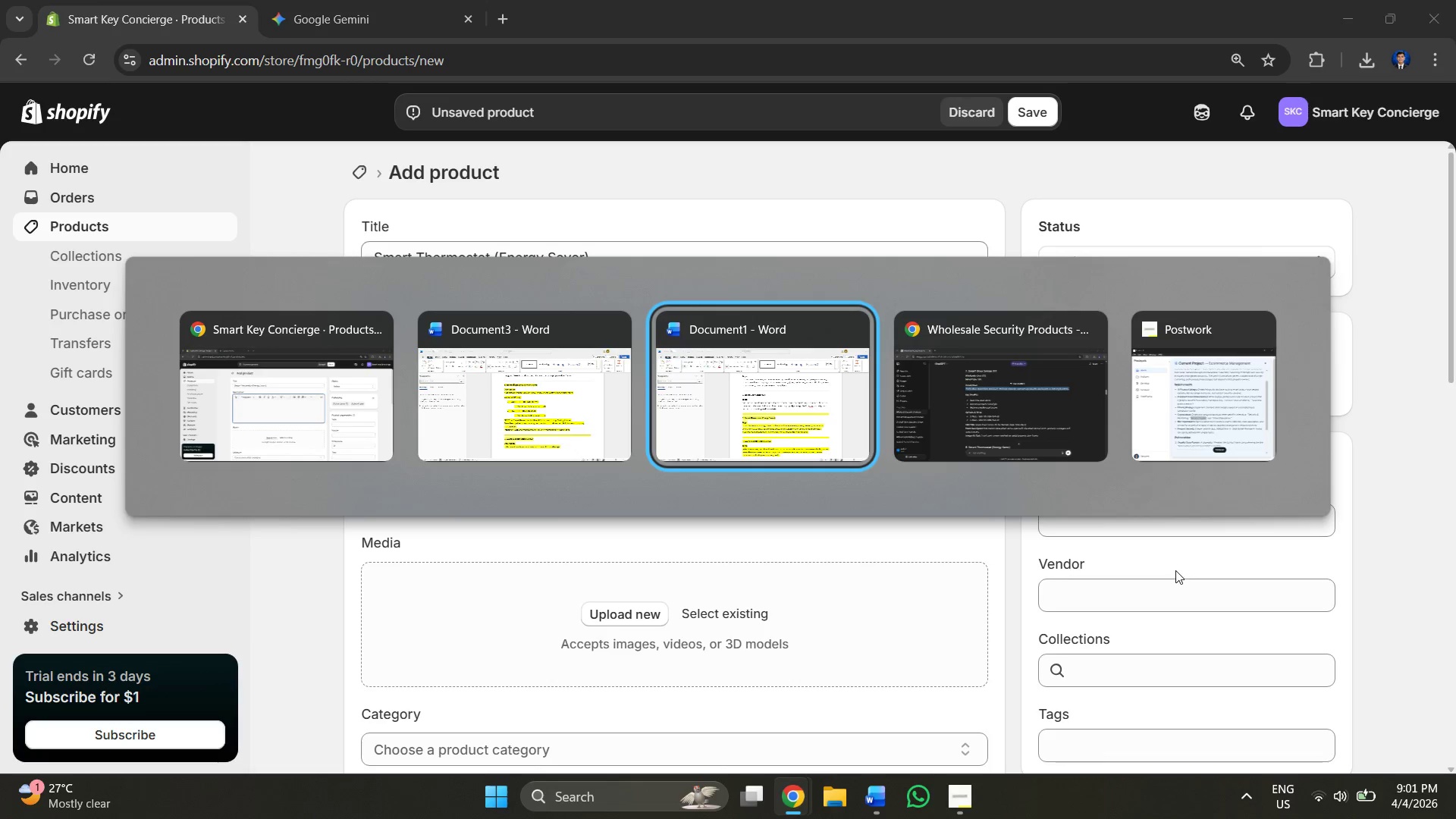 
key(Alt+Tab)
 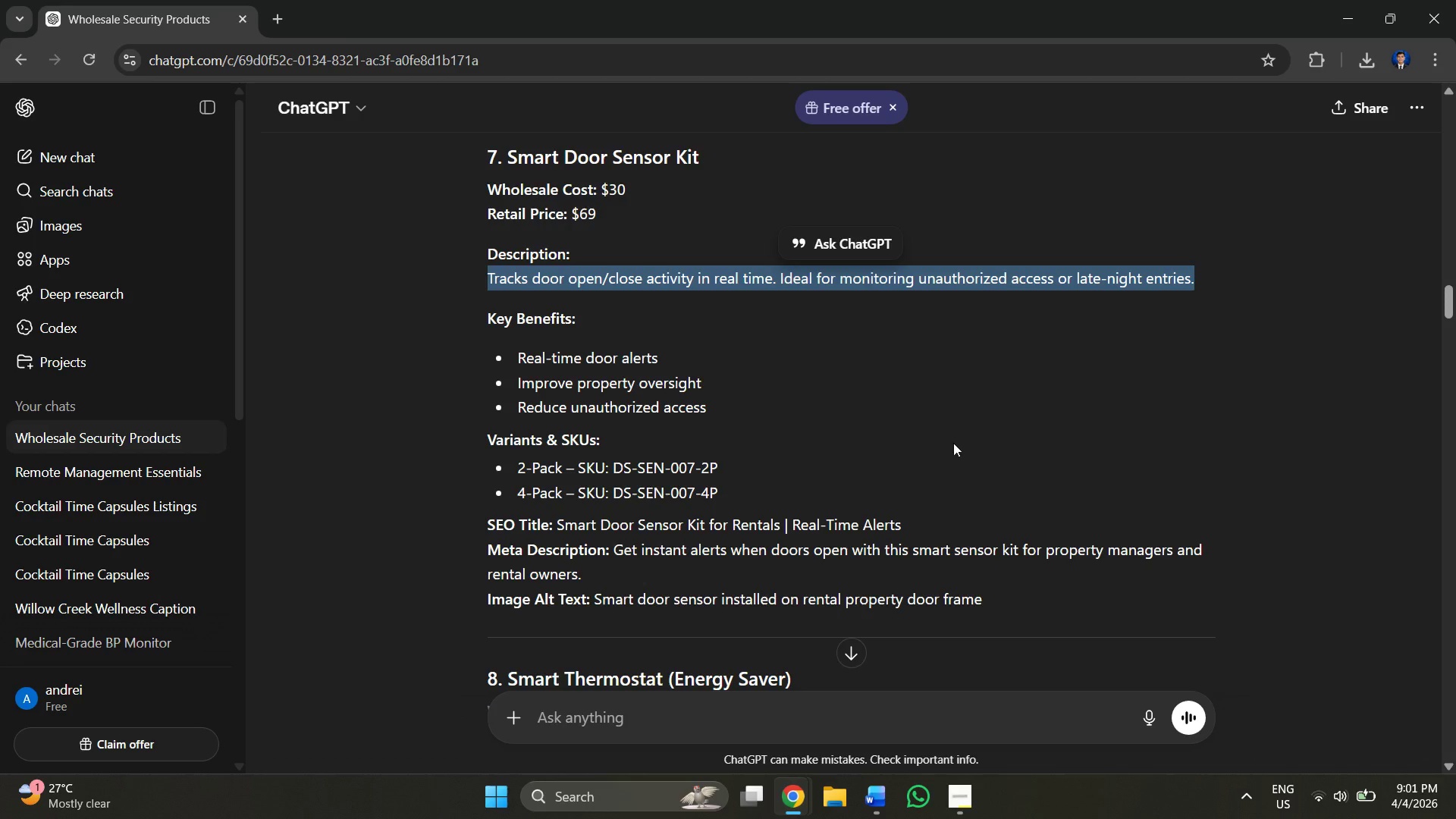 
left_click([863, 433])
 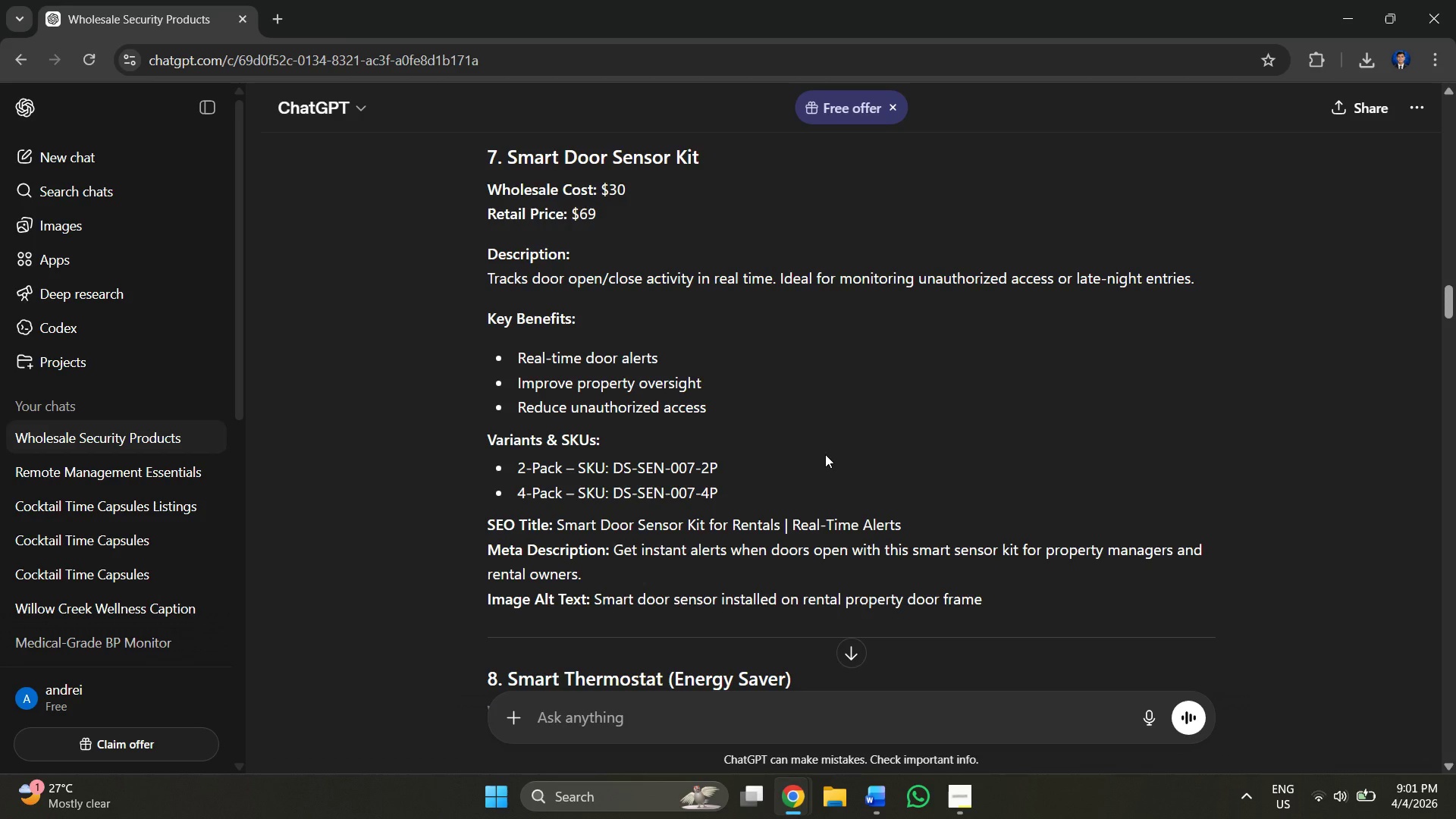 
scroll: coordinate [789, 403], scroll_direction: down, amount: 7.0
 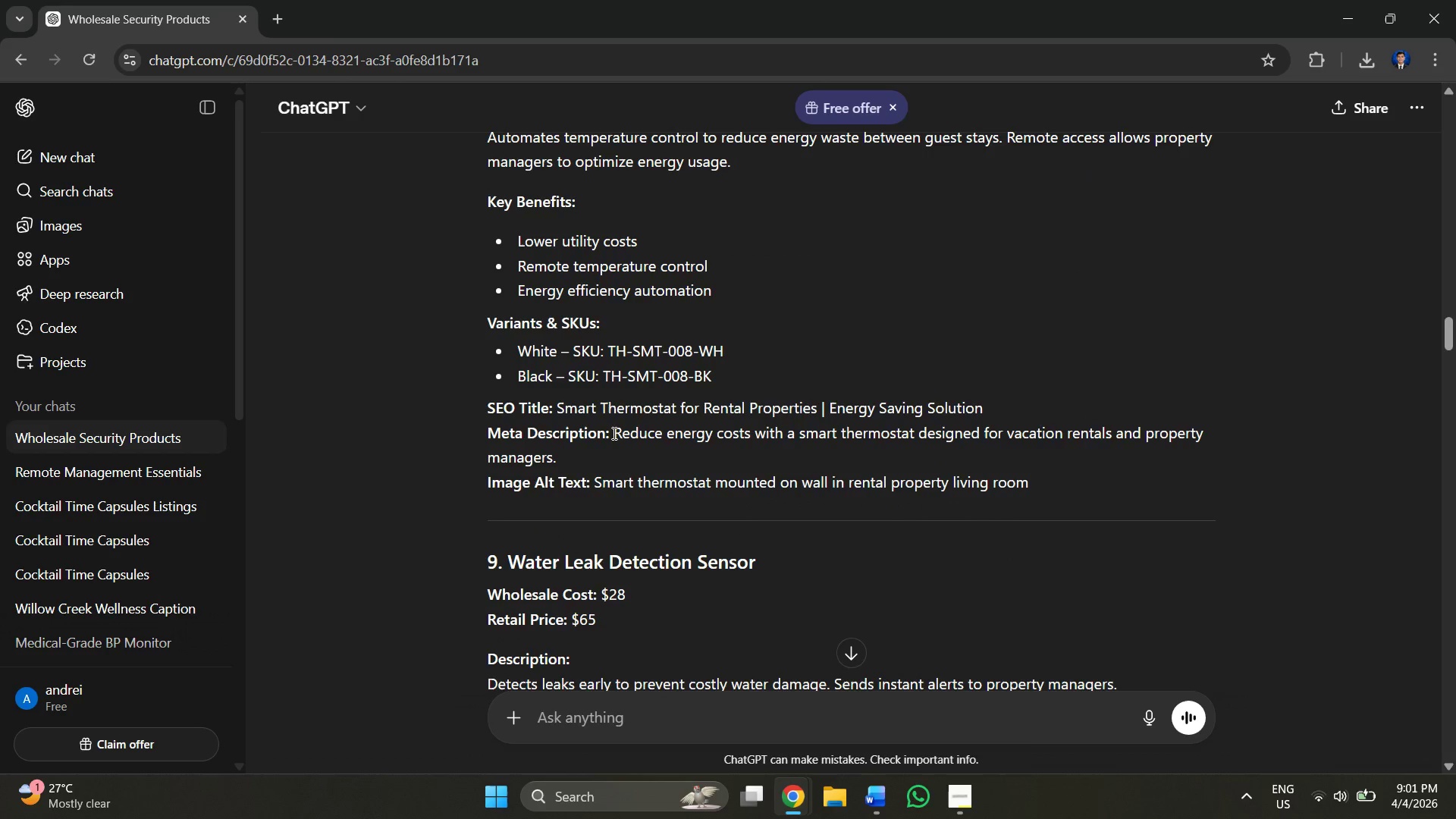 
left_click_drag(start_coordinate=[615, 433], to_coordinate=[619, 452])
 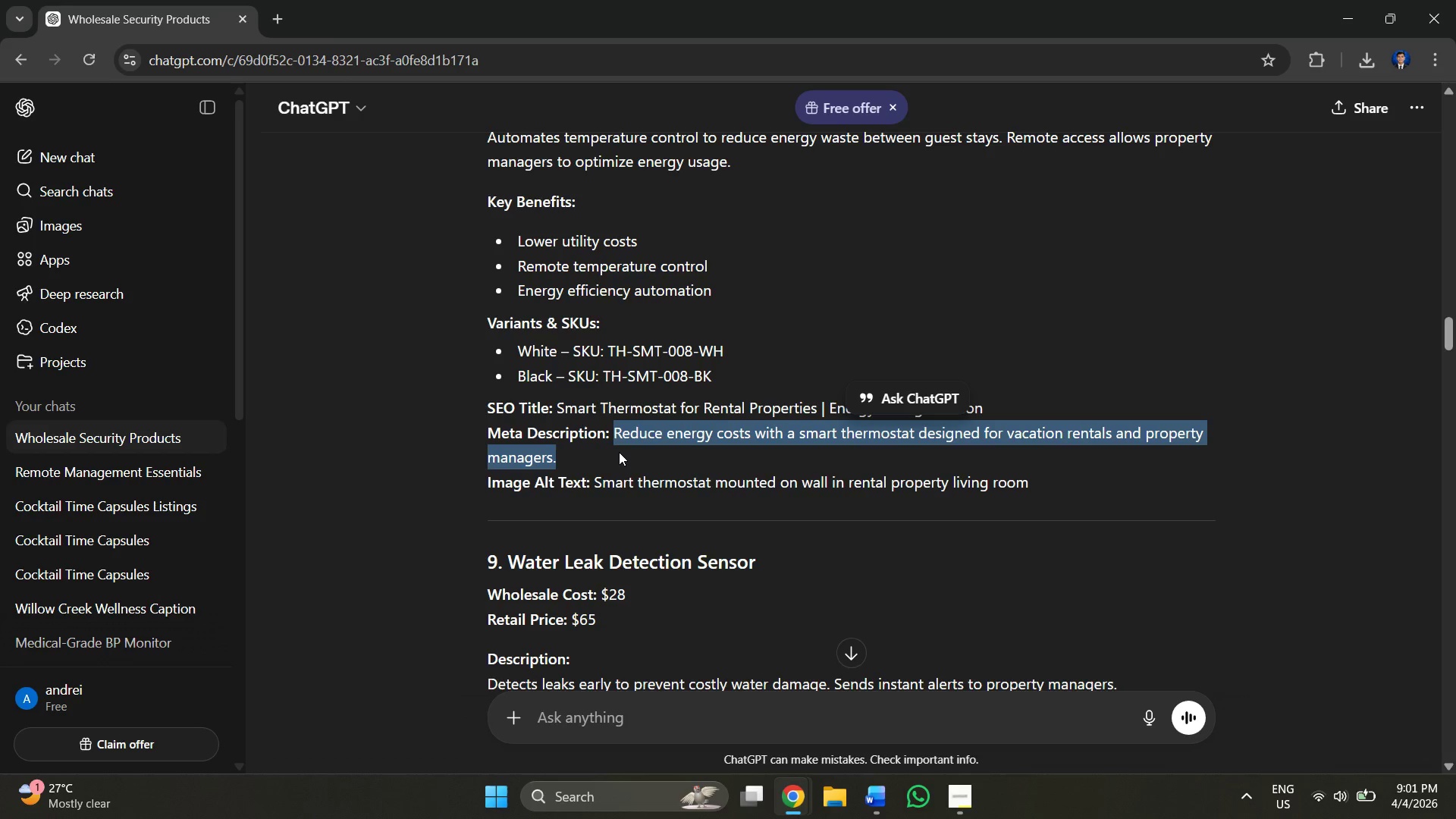 
key(Control+C)
 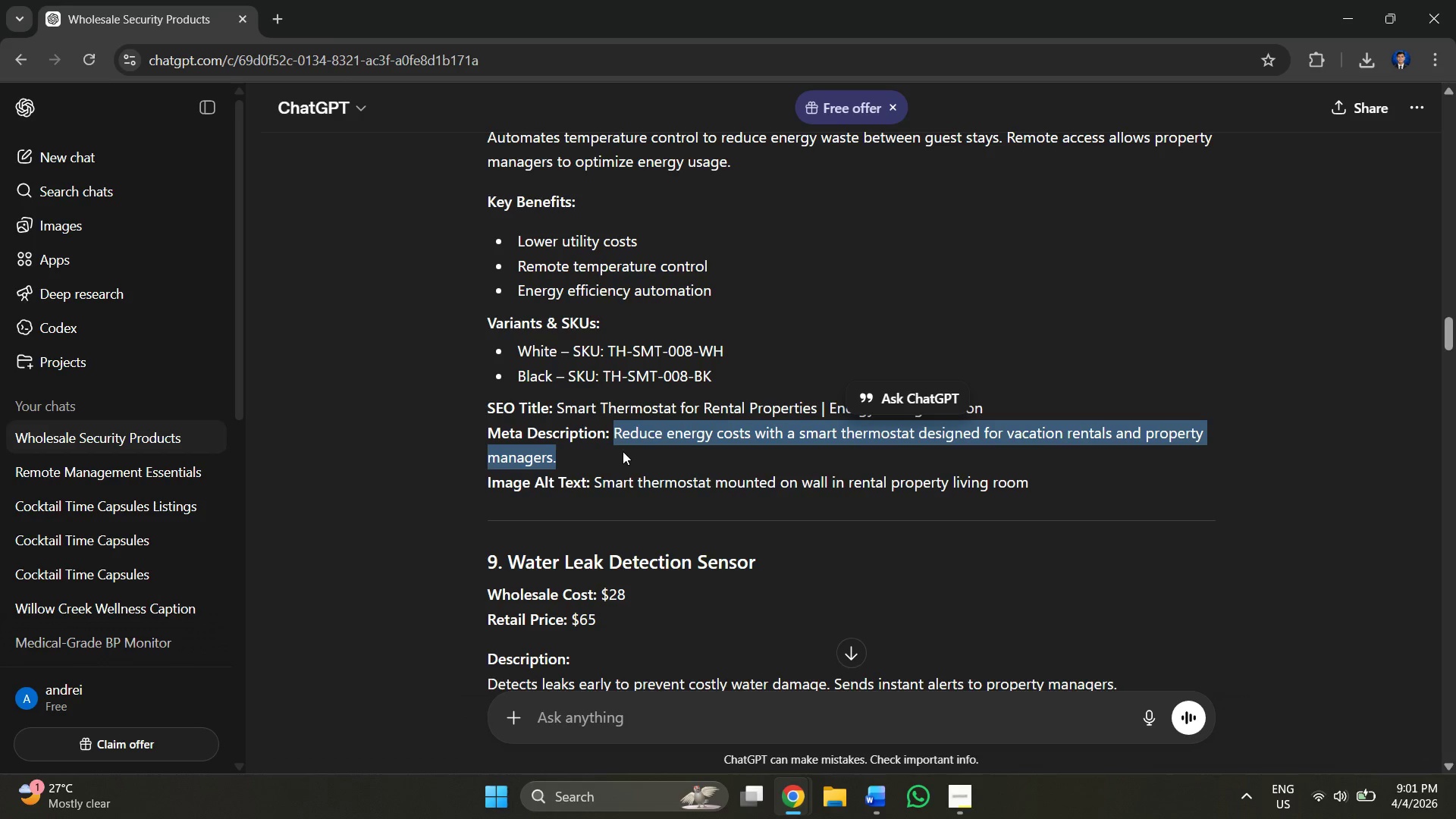 
key(Alt+AltLeft)
 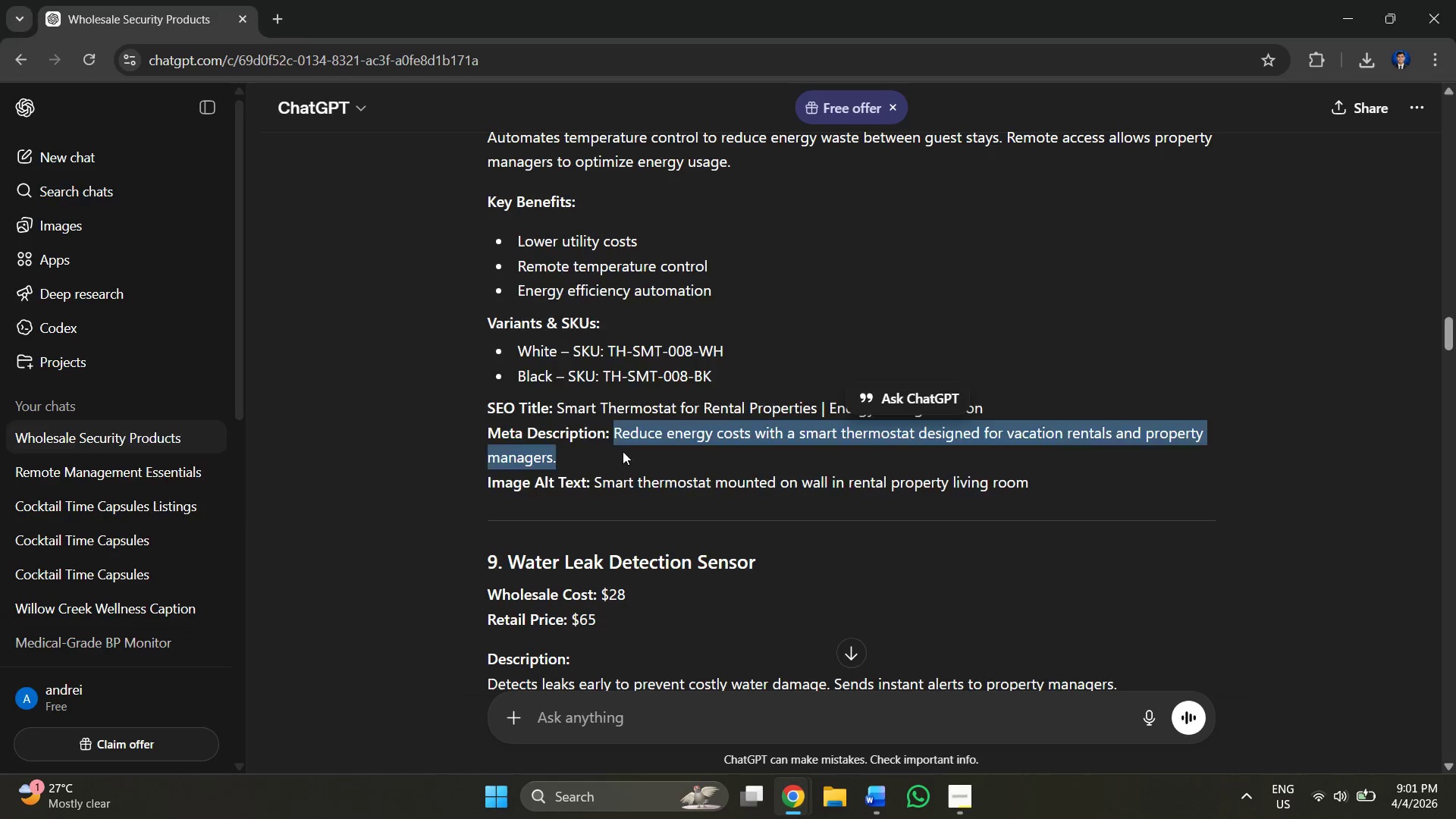 
key(Alt+Tab)
 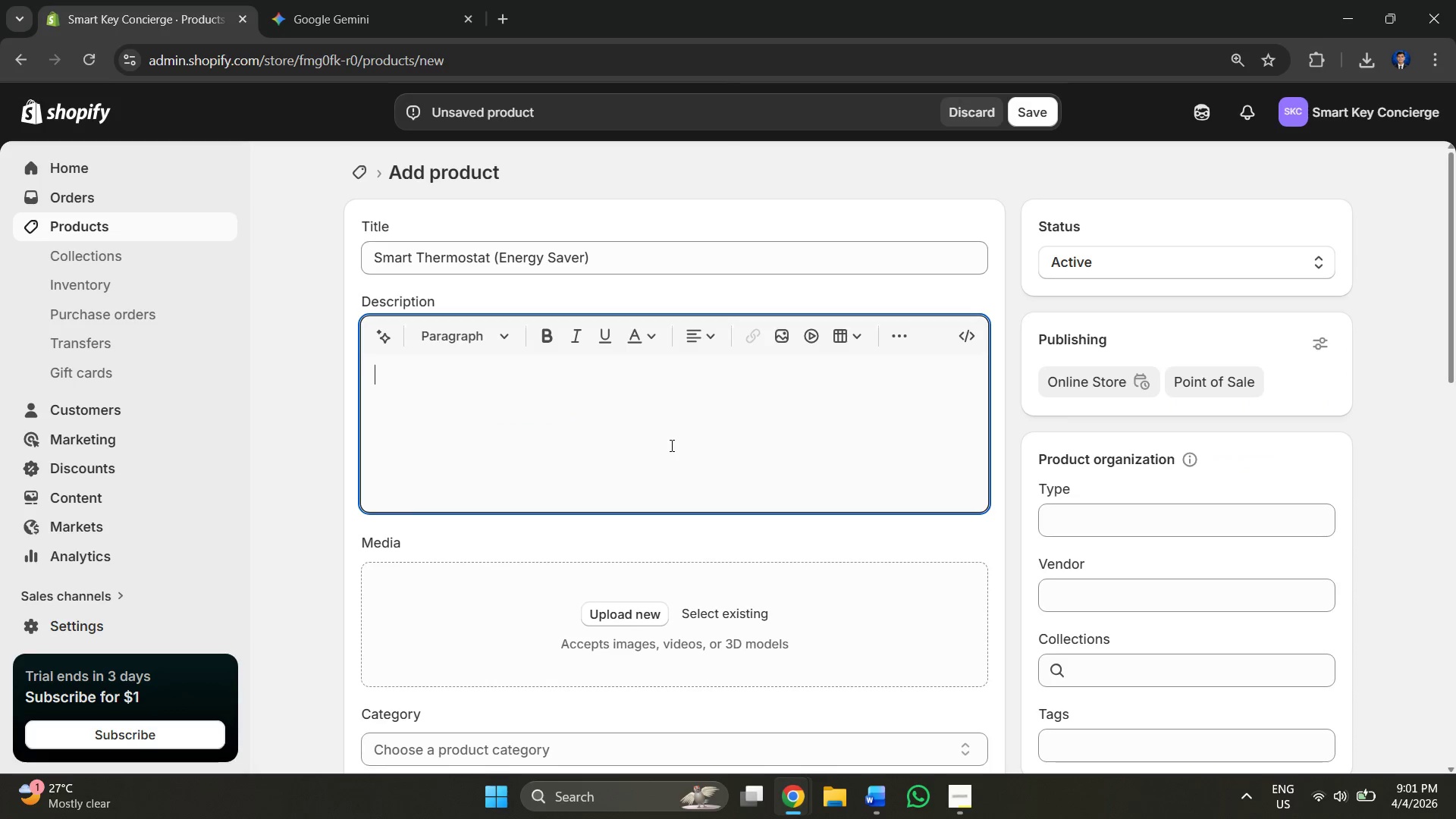 
key(Control+V)
 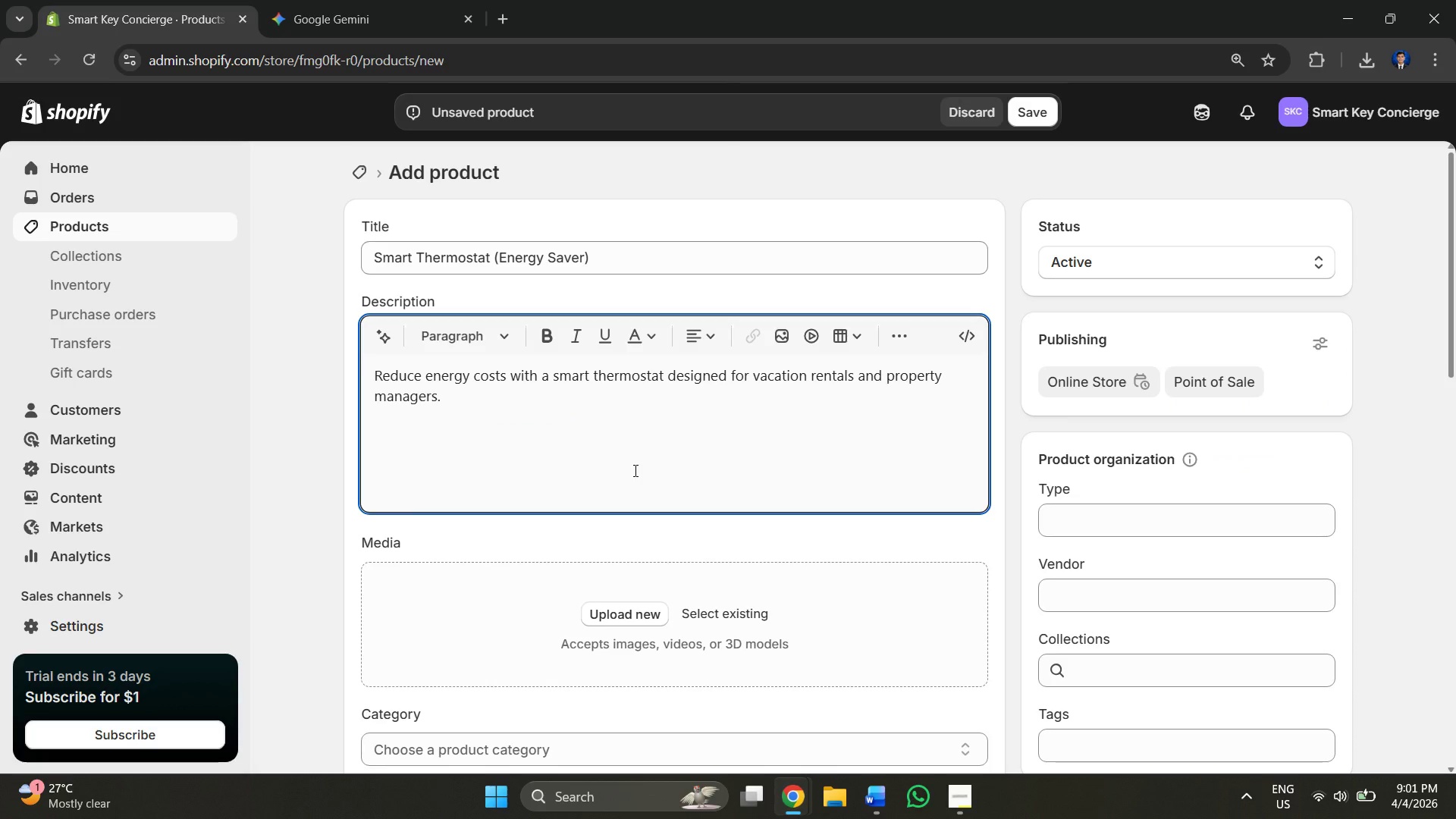 
key(Enter)
 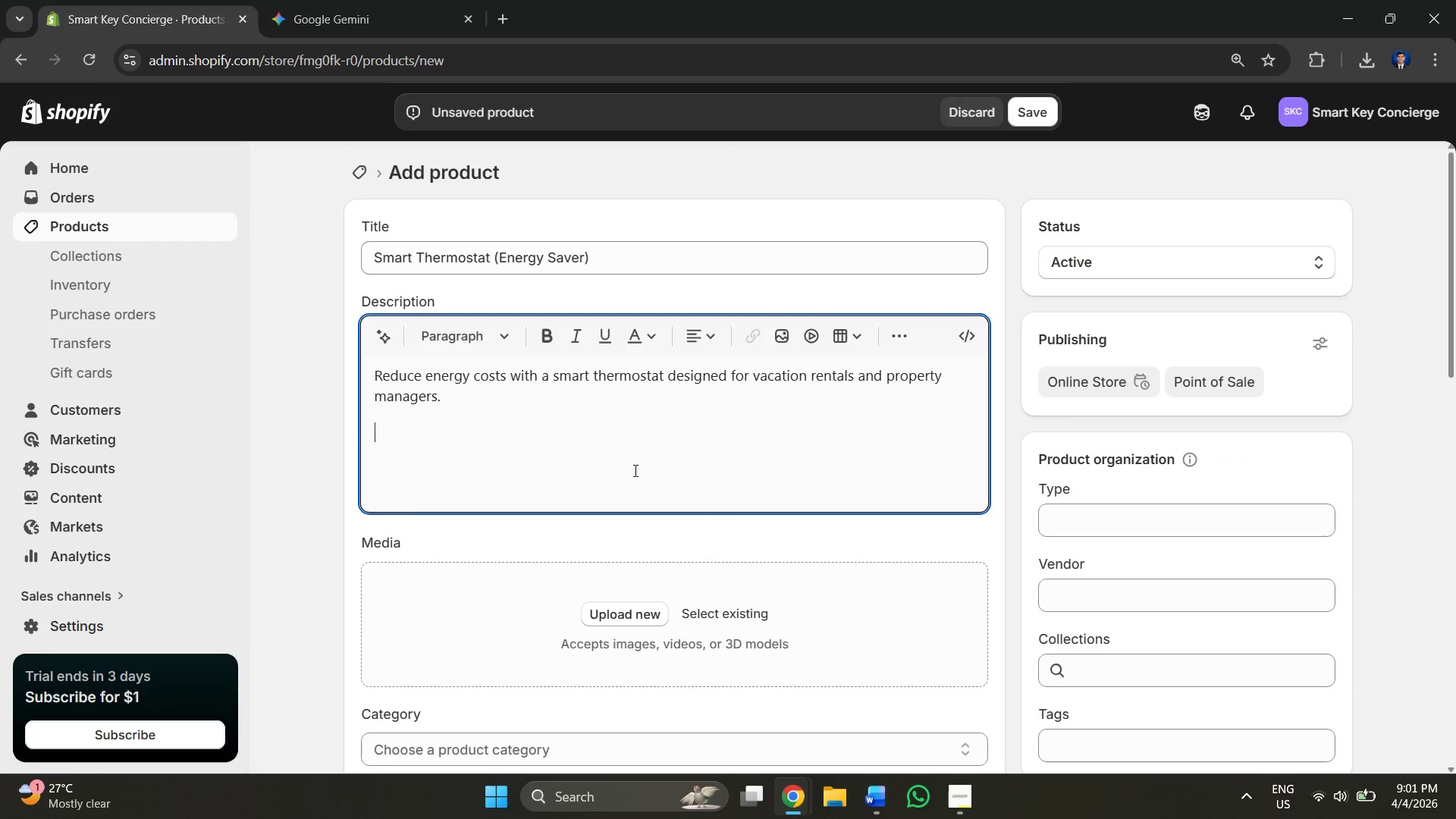 
key(Alt+AltLeft)
 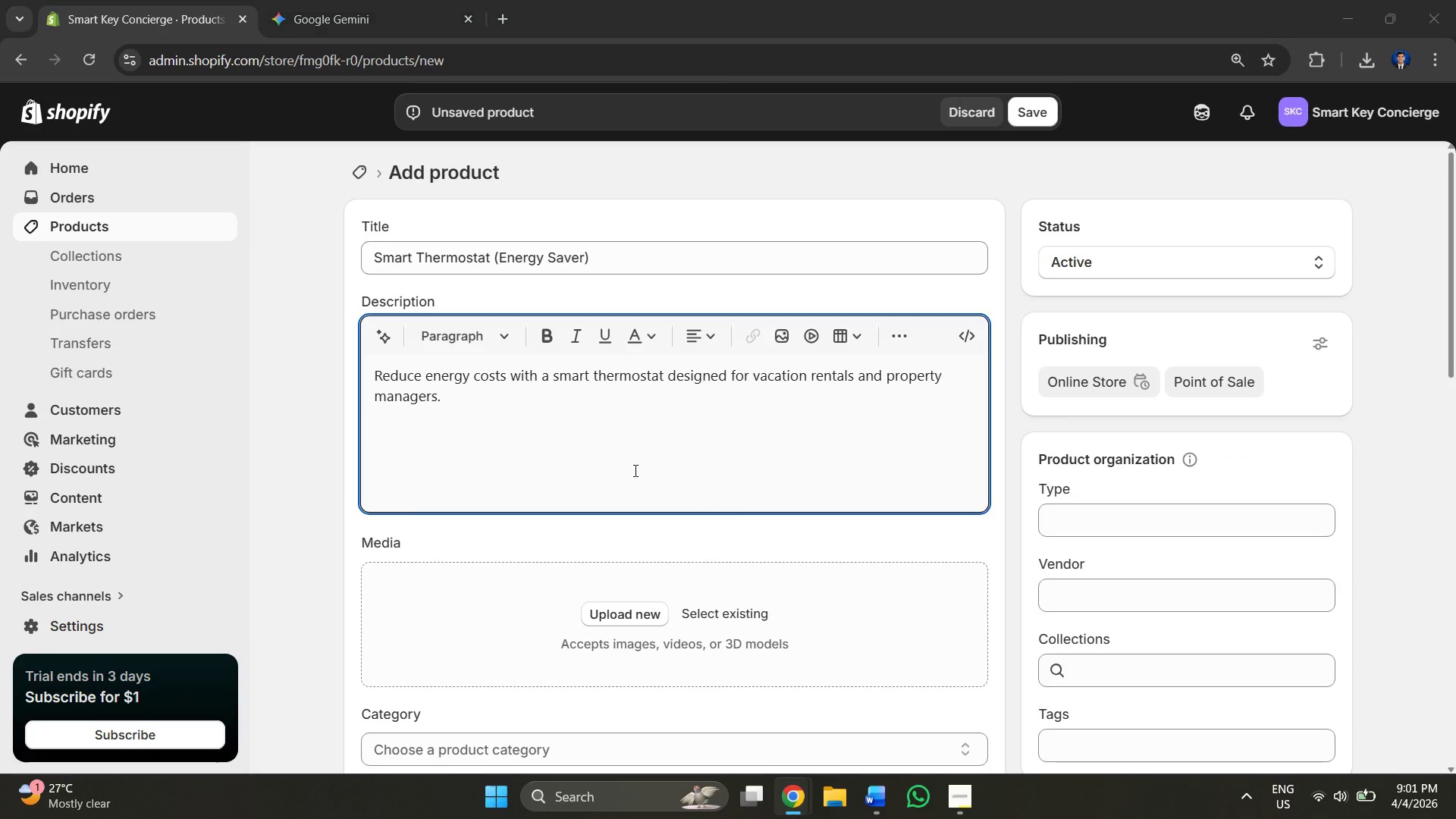 
key(Alt+Tab)
 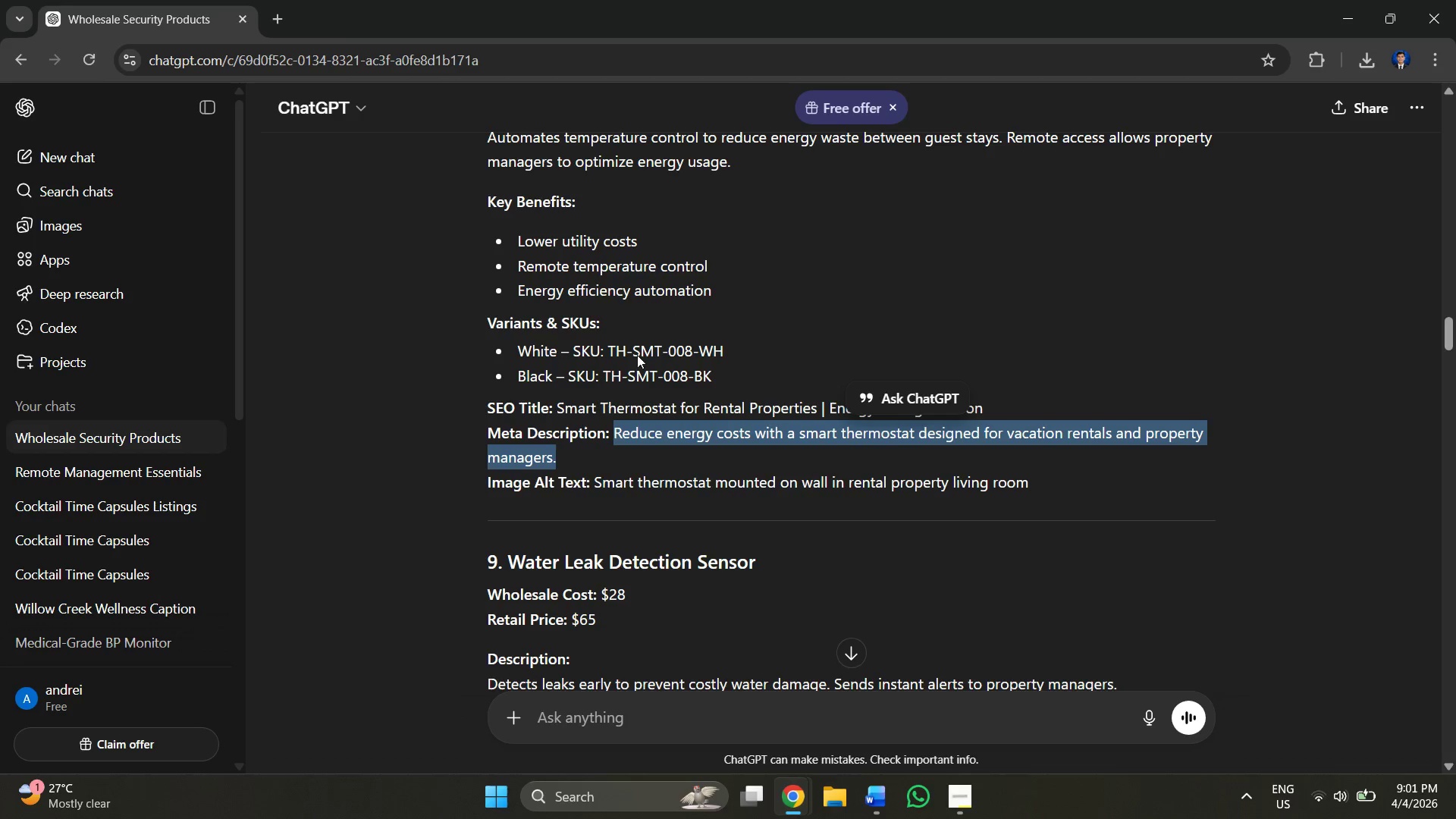 
scroll: coordinate [632, 334], scroll_direction: up, amount: 2.0
 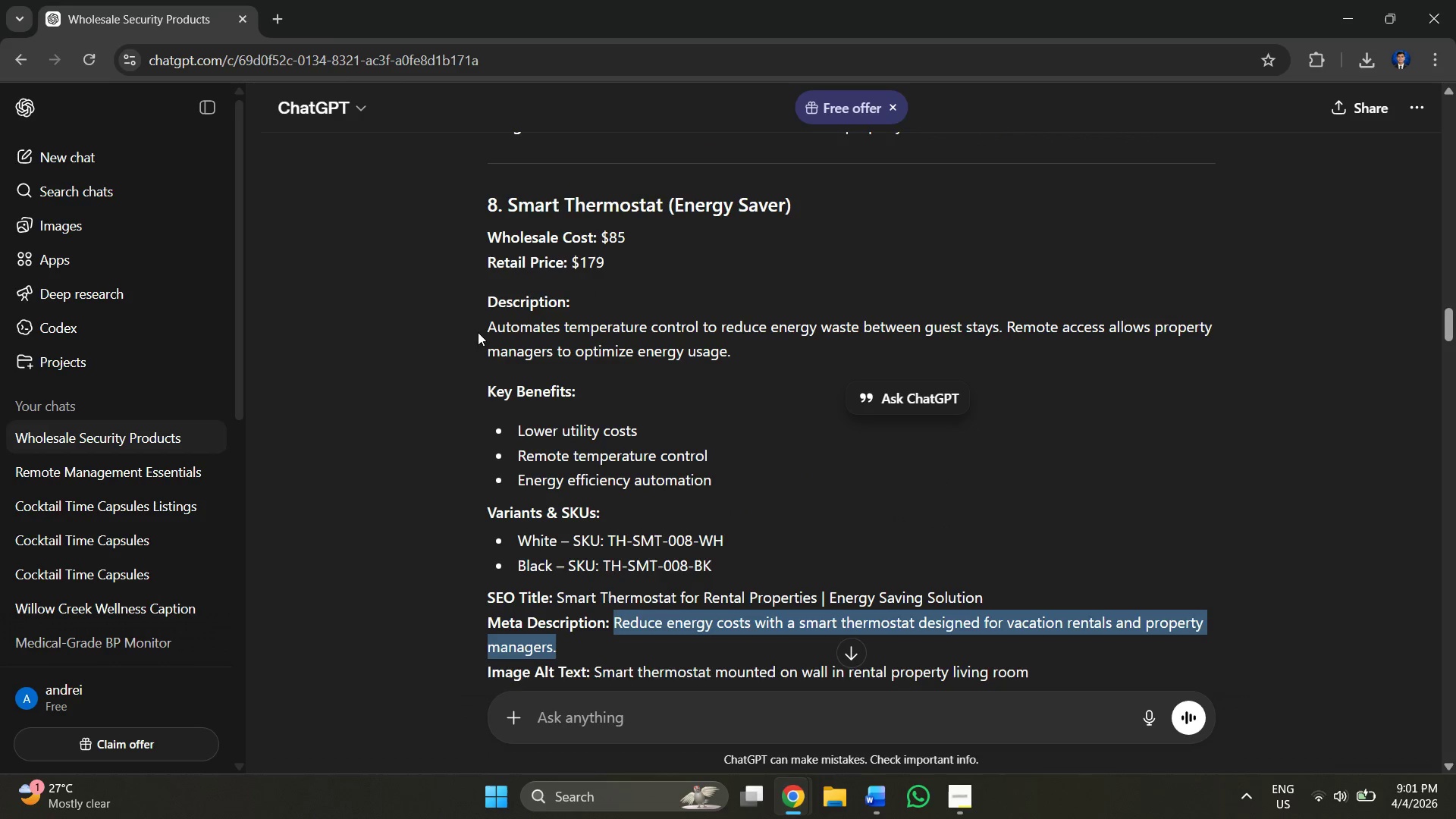 
left_click_drag(start_coordinate=[478, 328], to_coordinate=[738, 348])
 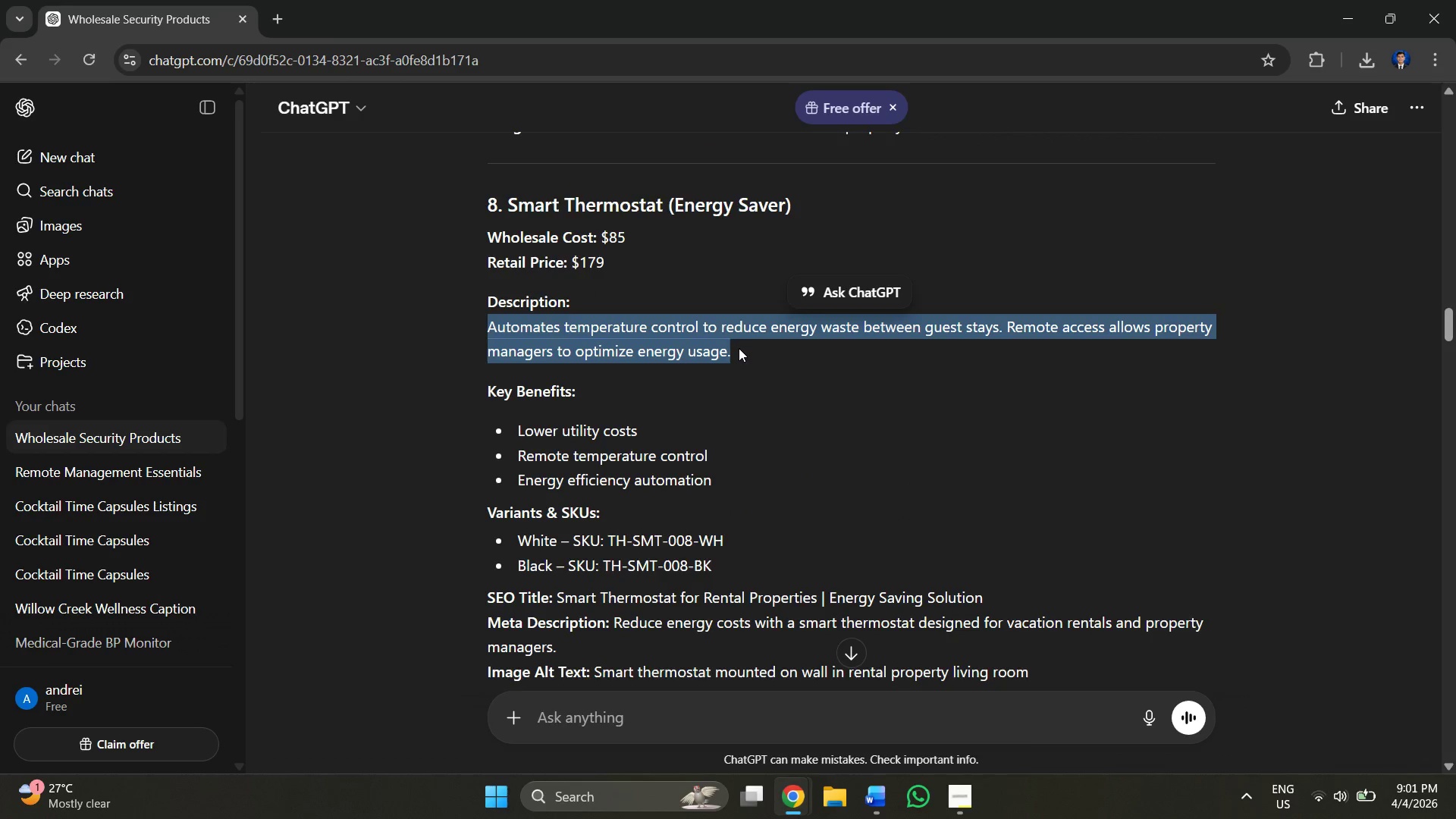 
key(Control+C)
 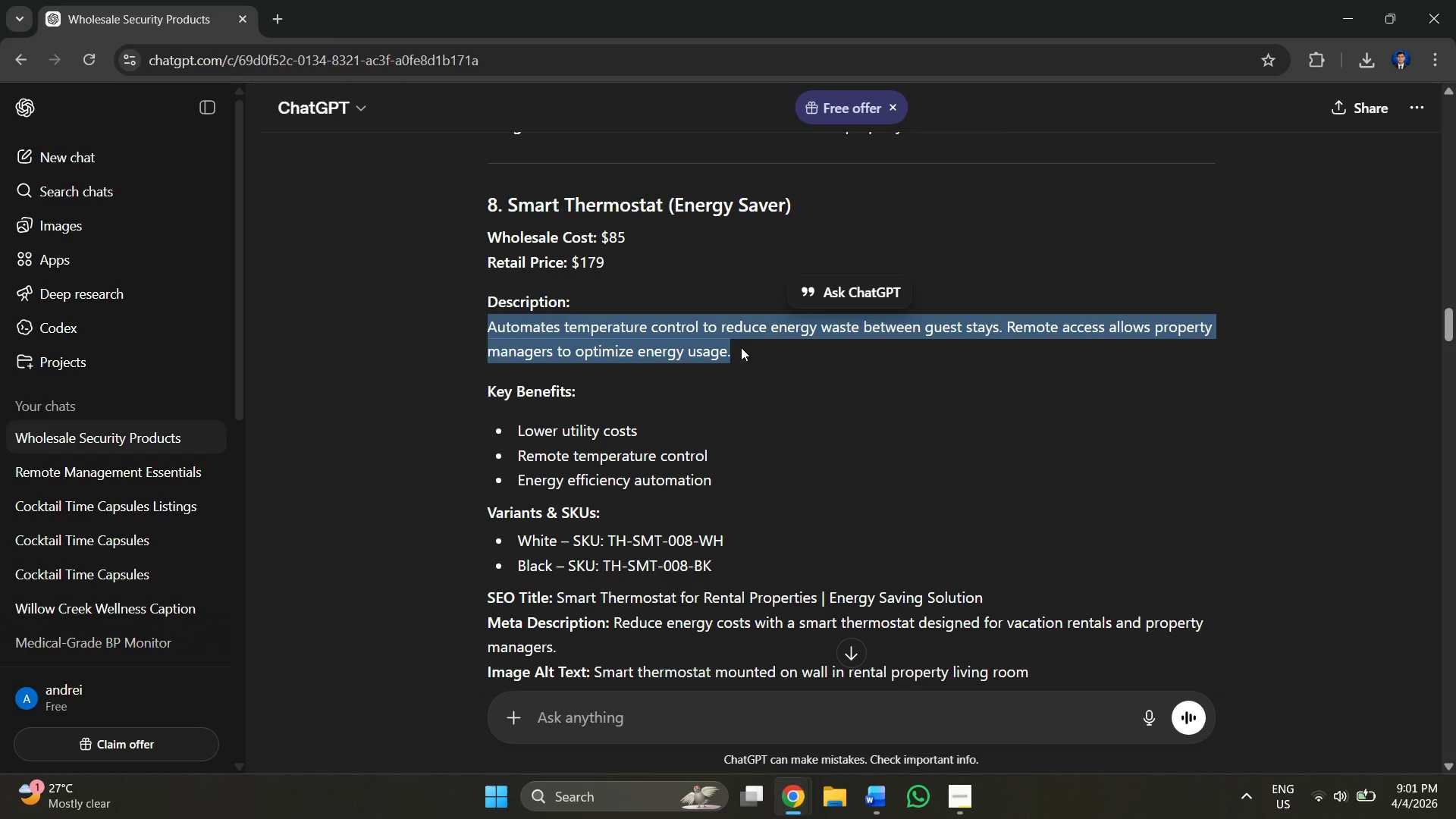 
key(Alt+AltLeft)
 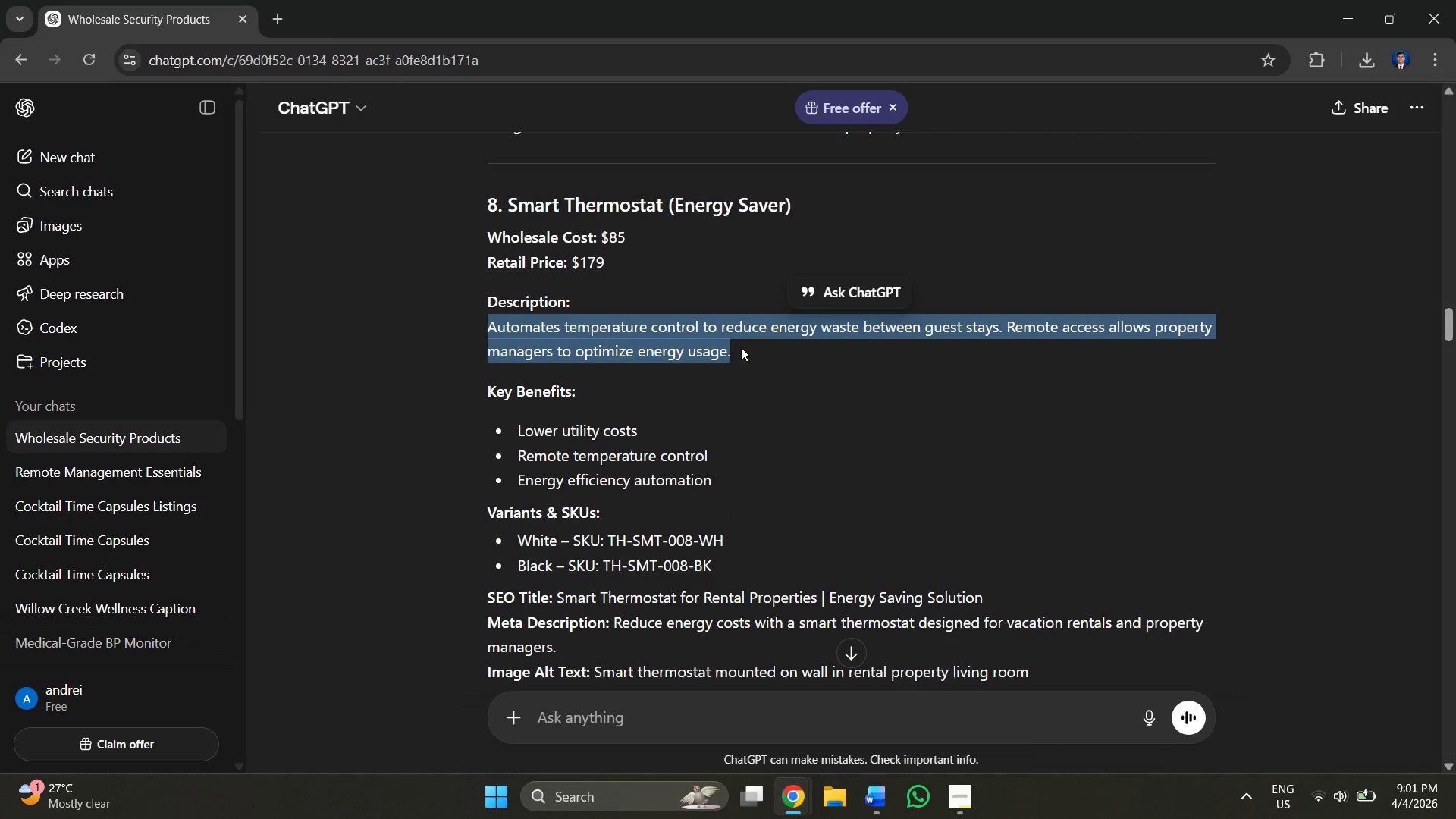 
key(Alt+Tab)
 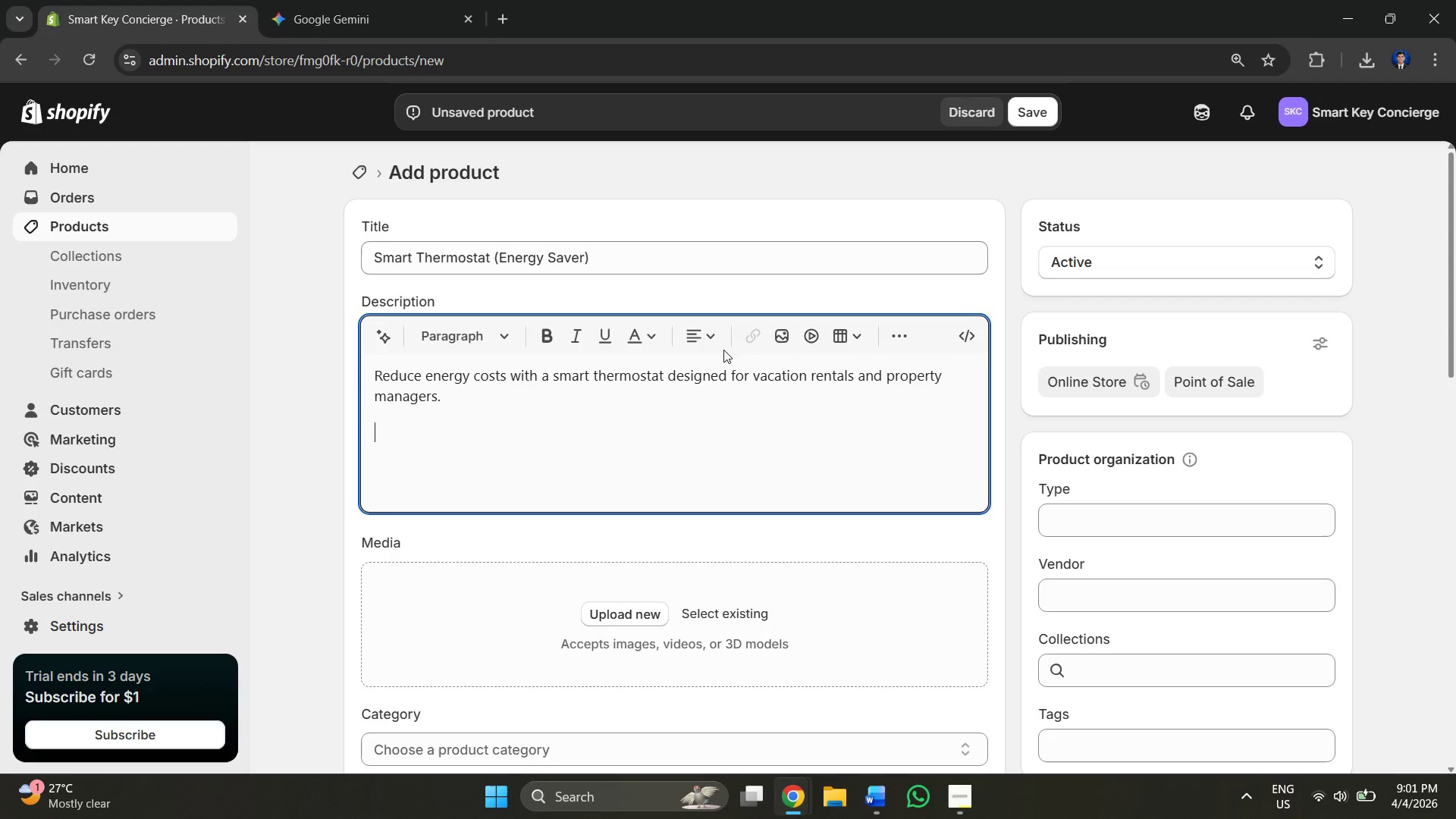 
key(Control+V)
 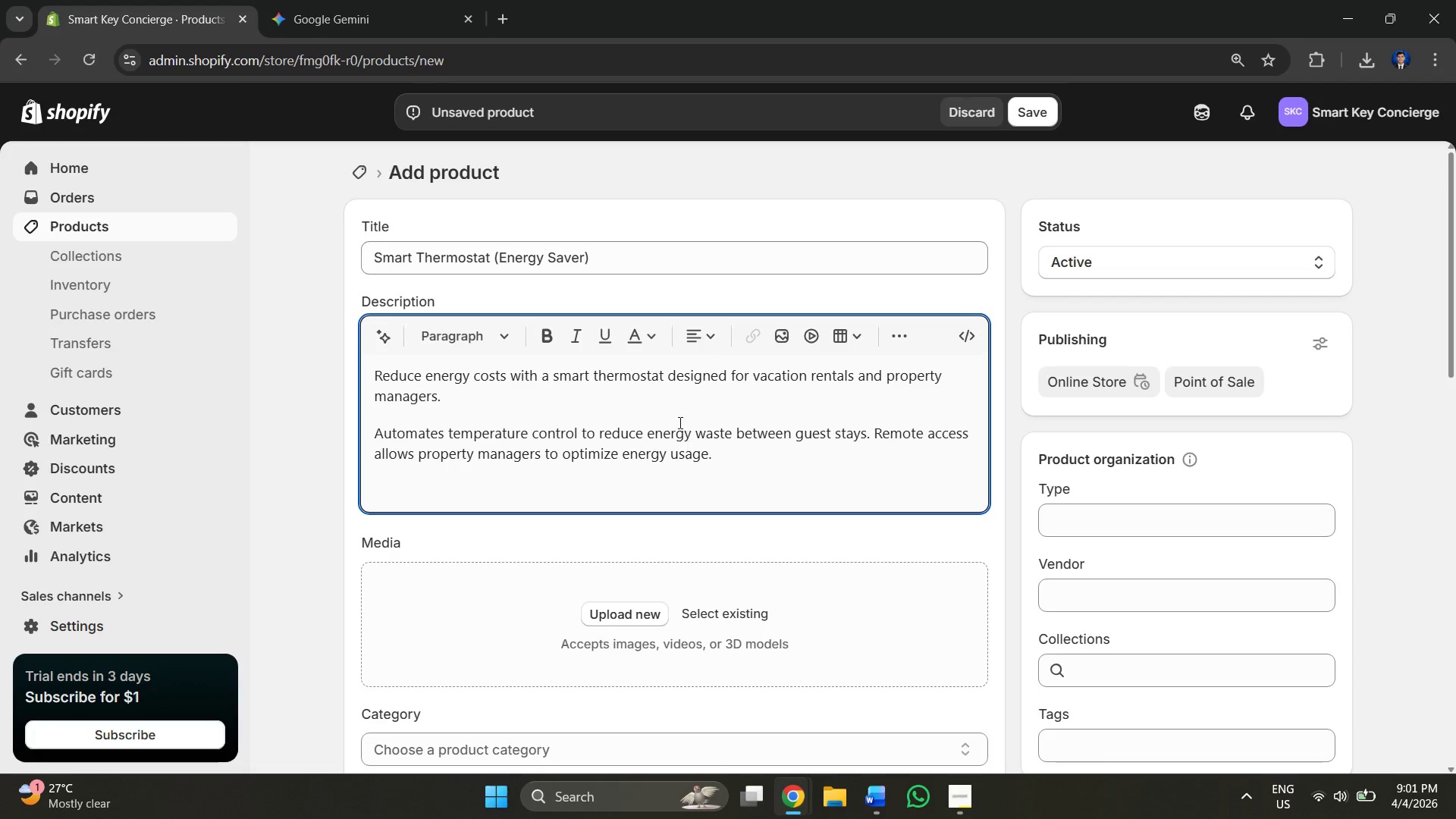 
scroll: coordinate [1005, 396], scroll_direction: down, amount: 1.0
 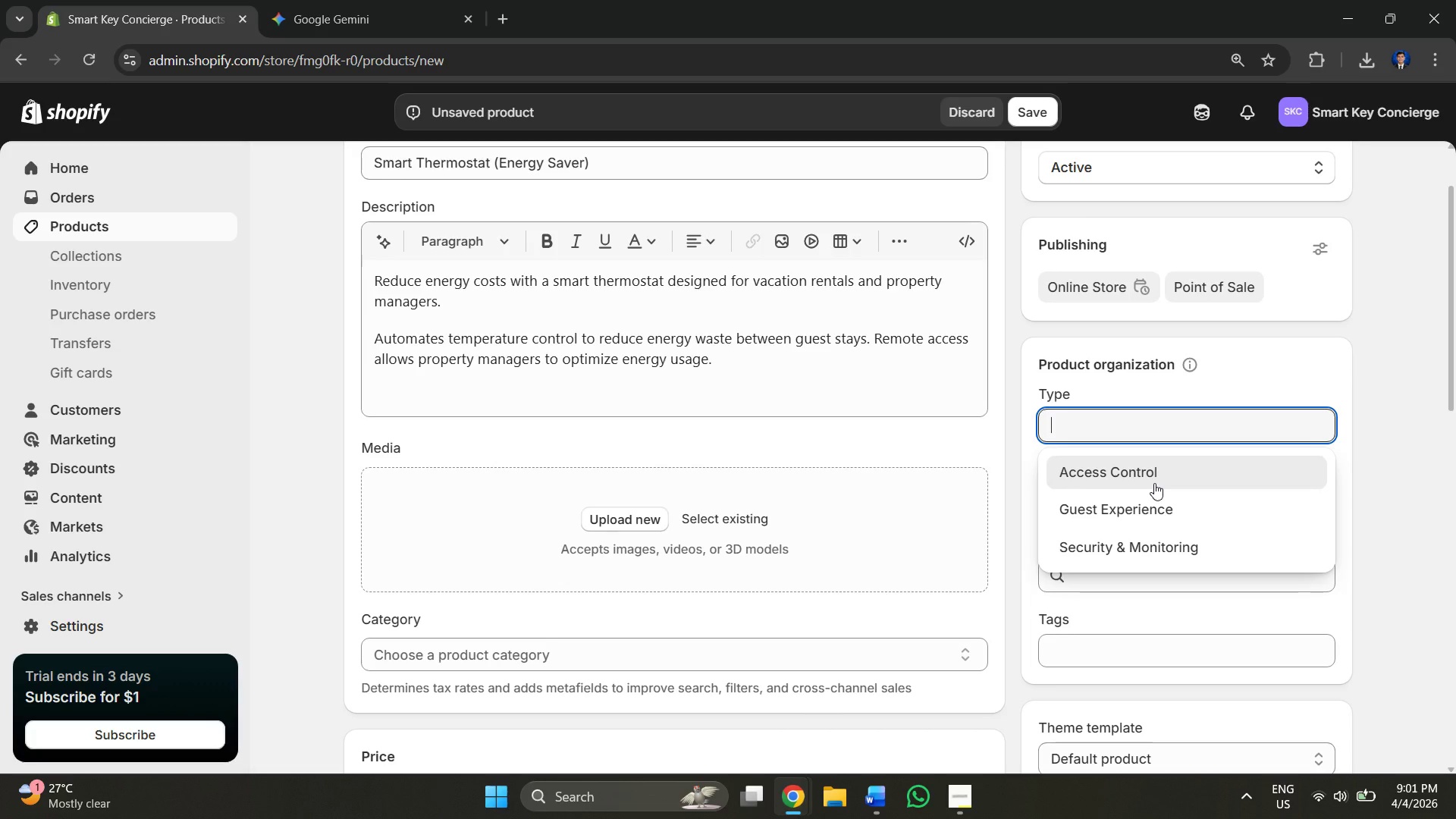 
left_click([1154, 483])
 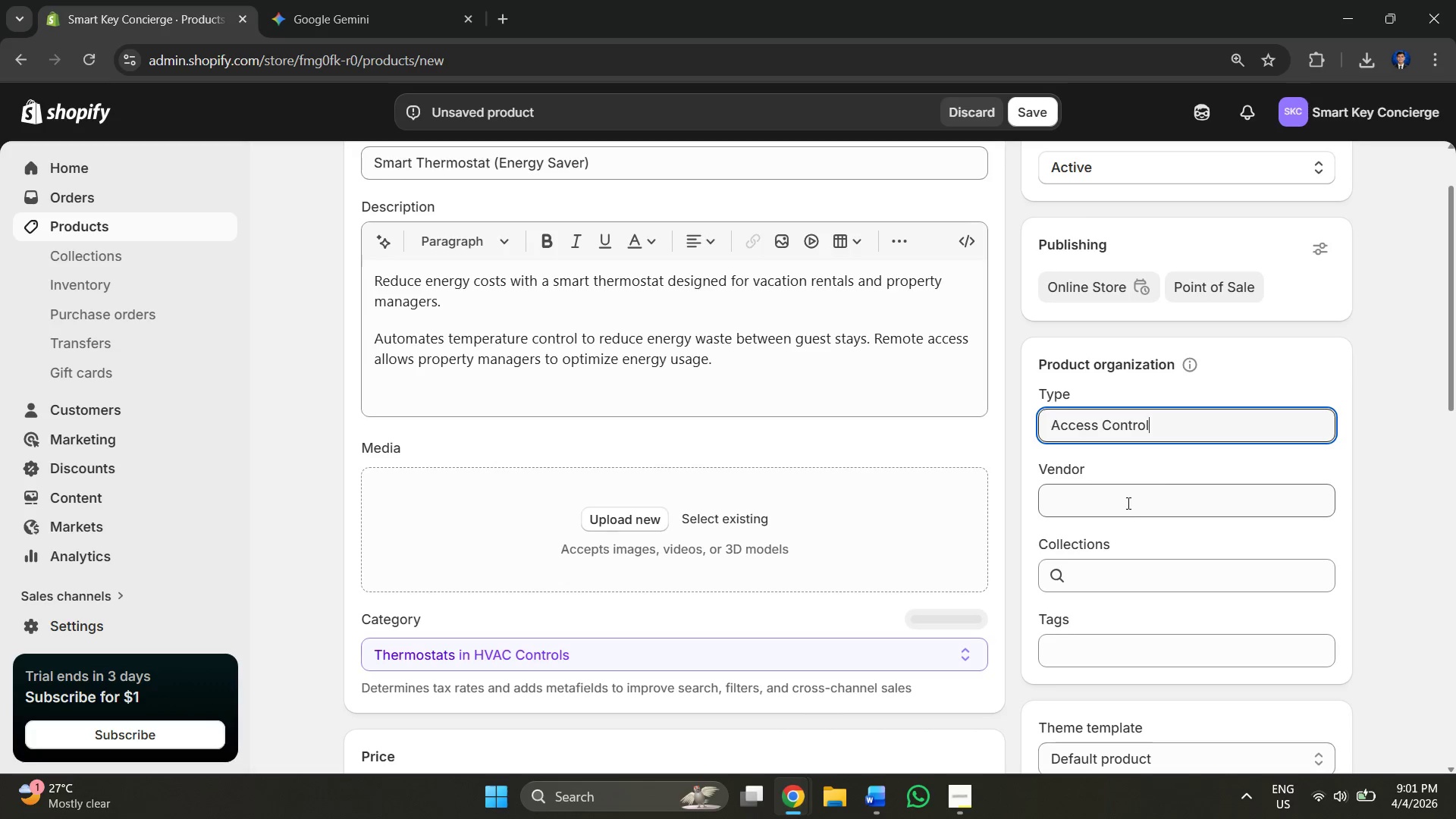 
left_click([1124, 504])
 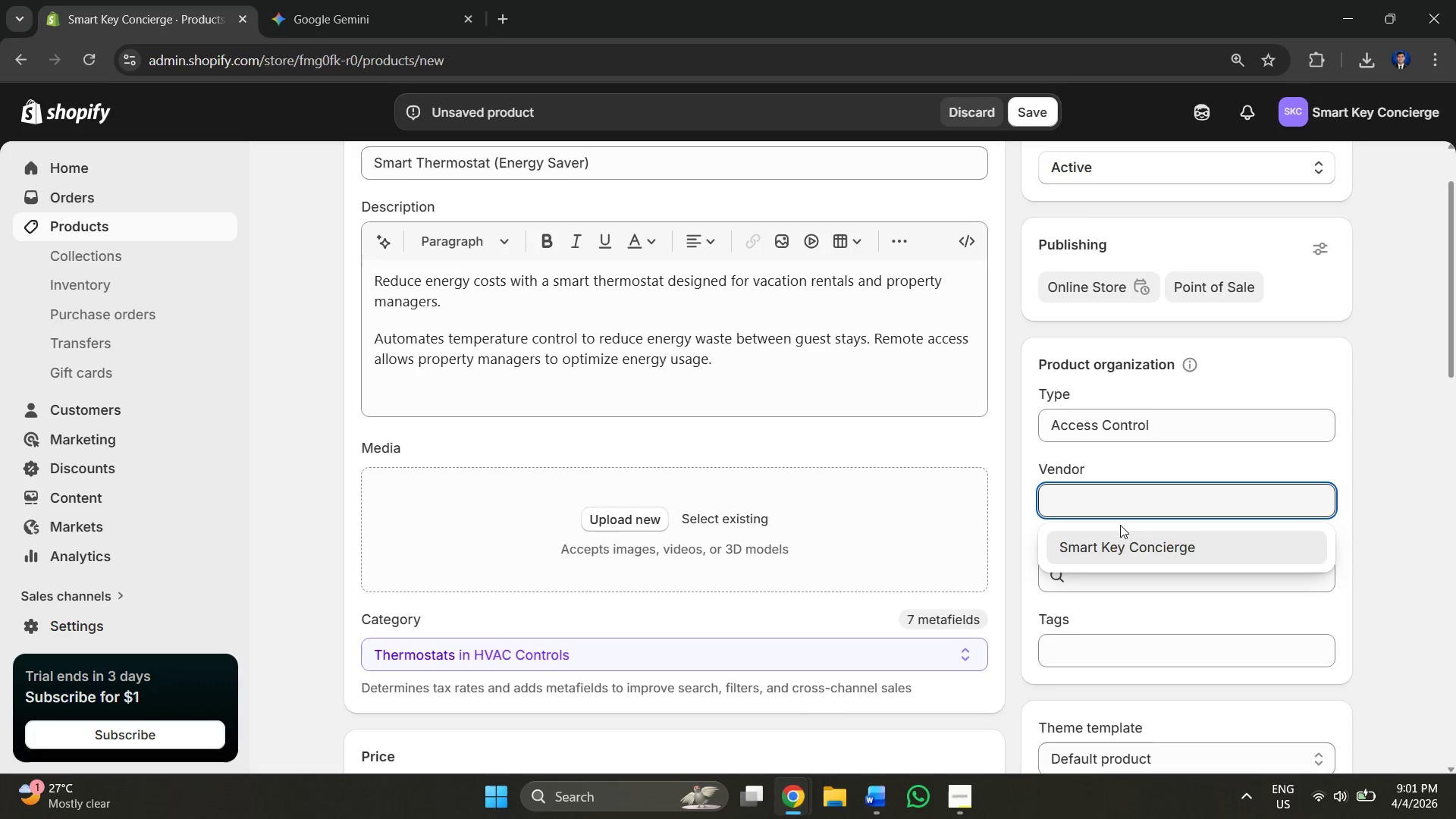 
left_click([1118, 541])
 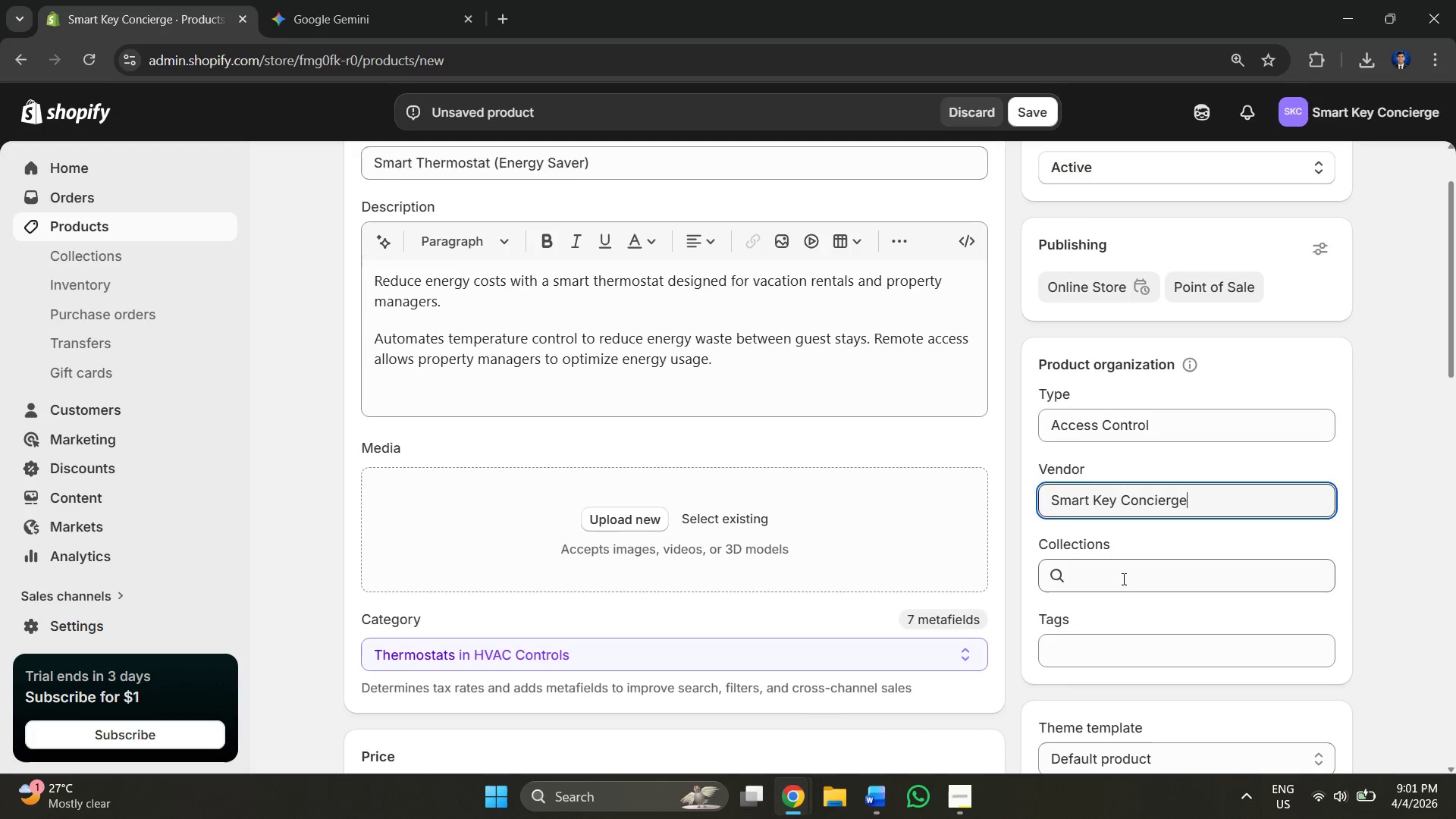 
left_click([1122, 579])
 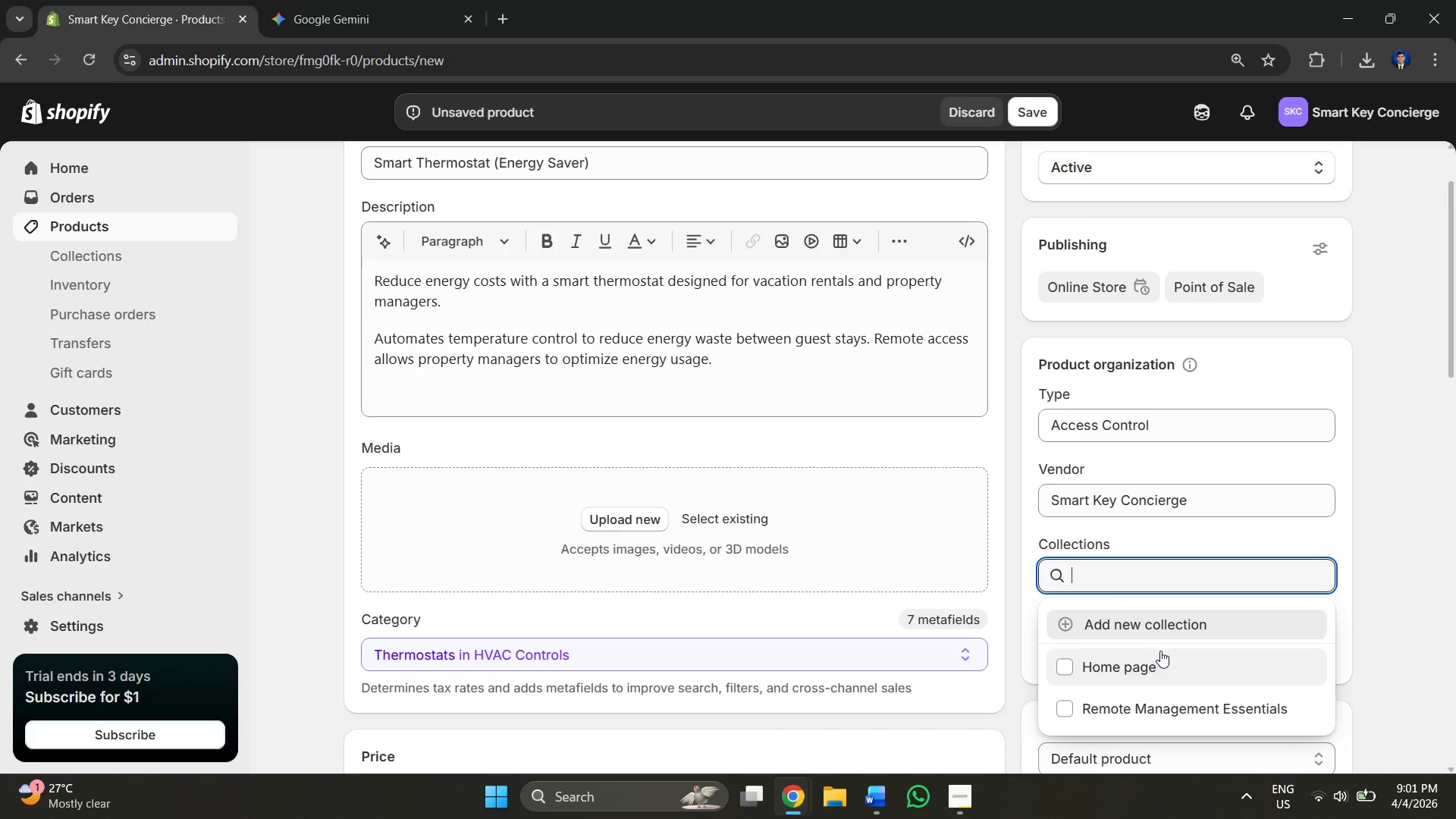 
left_click([1163, 698])
 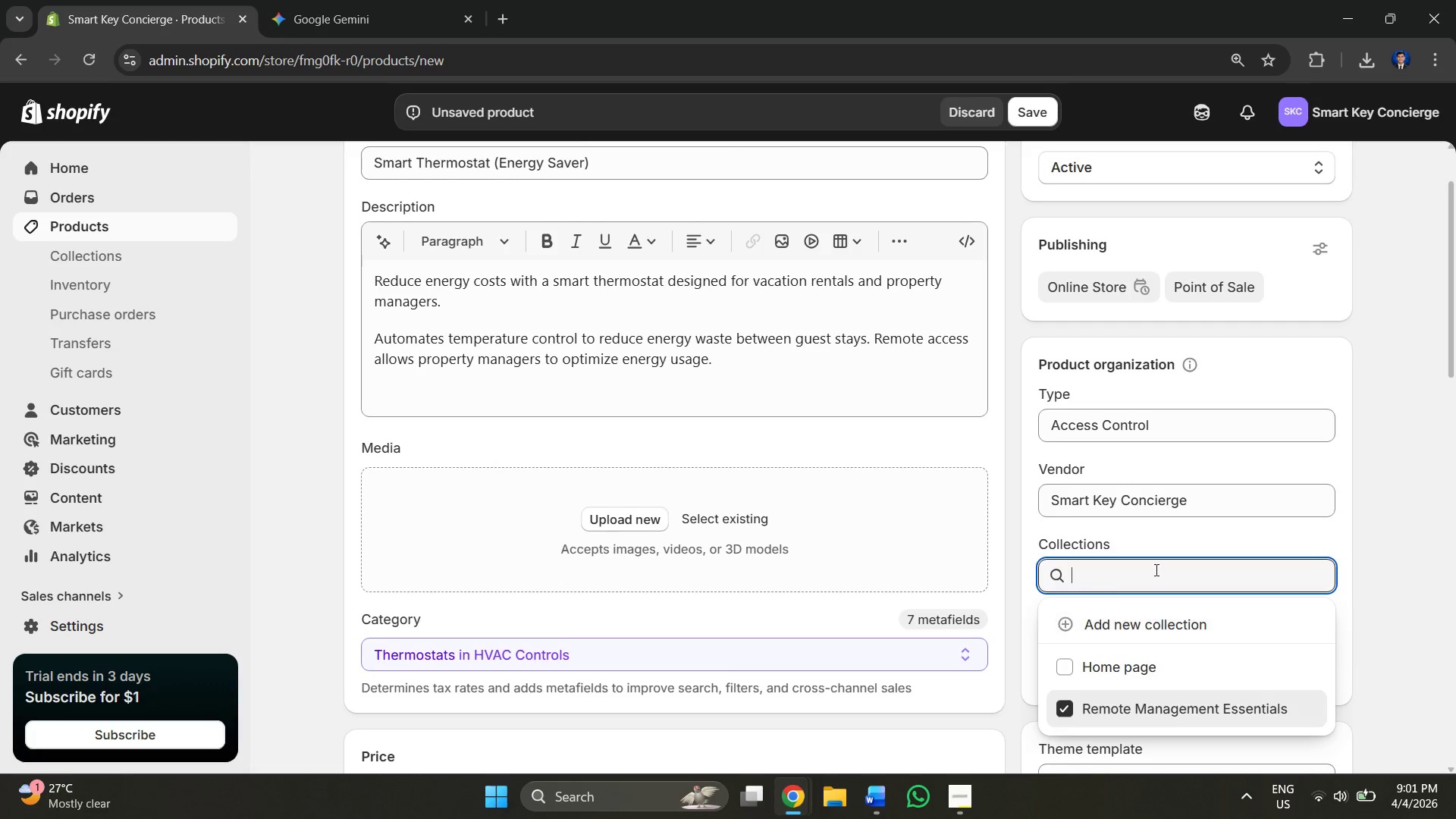 
scroll: coordinate [1155, 569], scroll_direction: down, amount: 4.0
 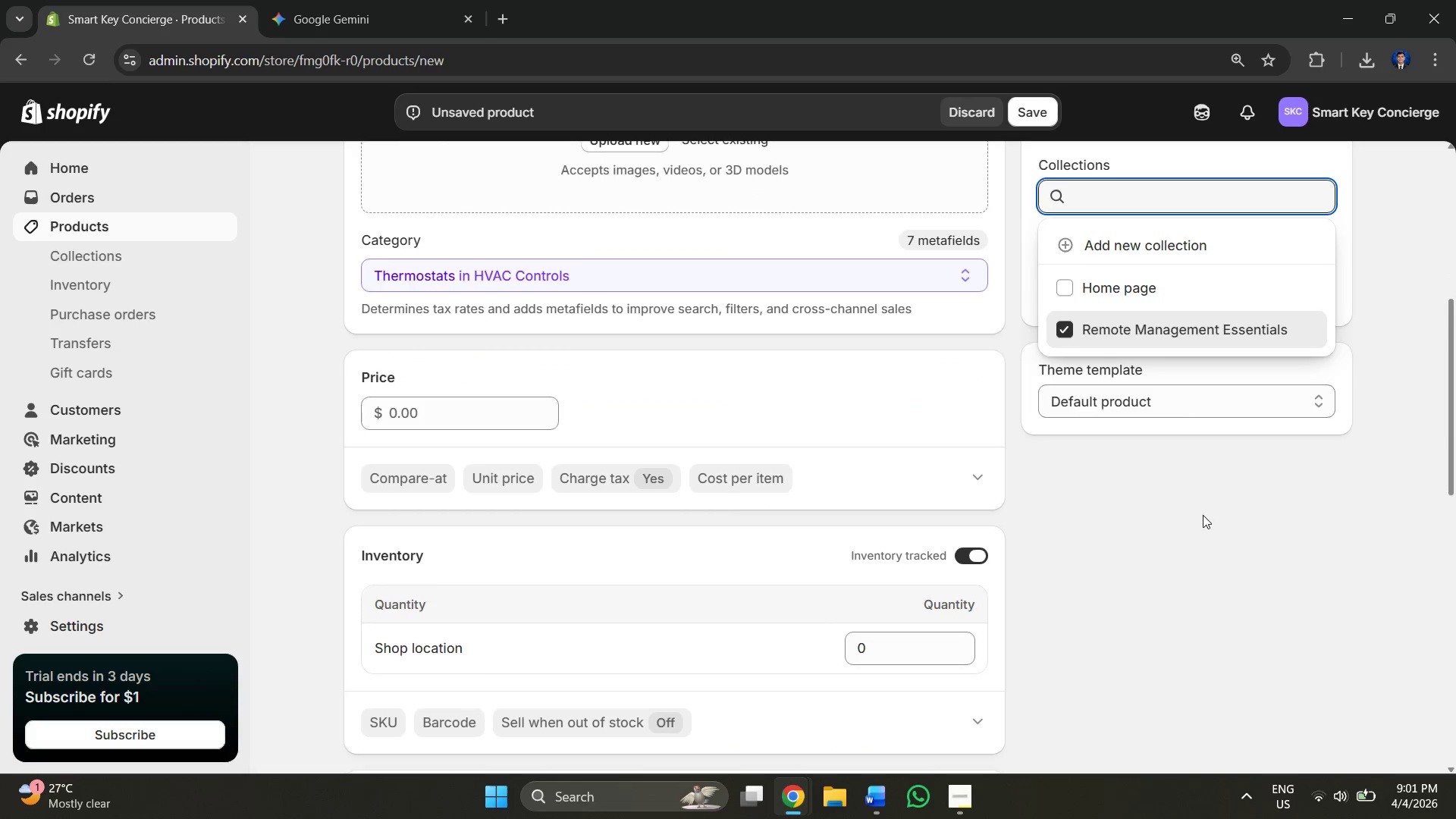 
left_click([1188, 524])
 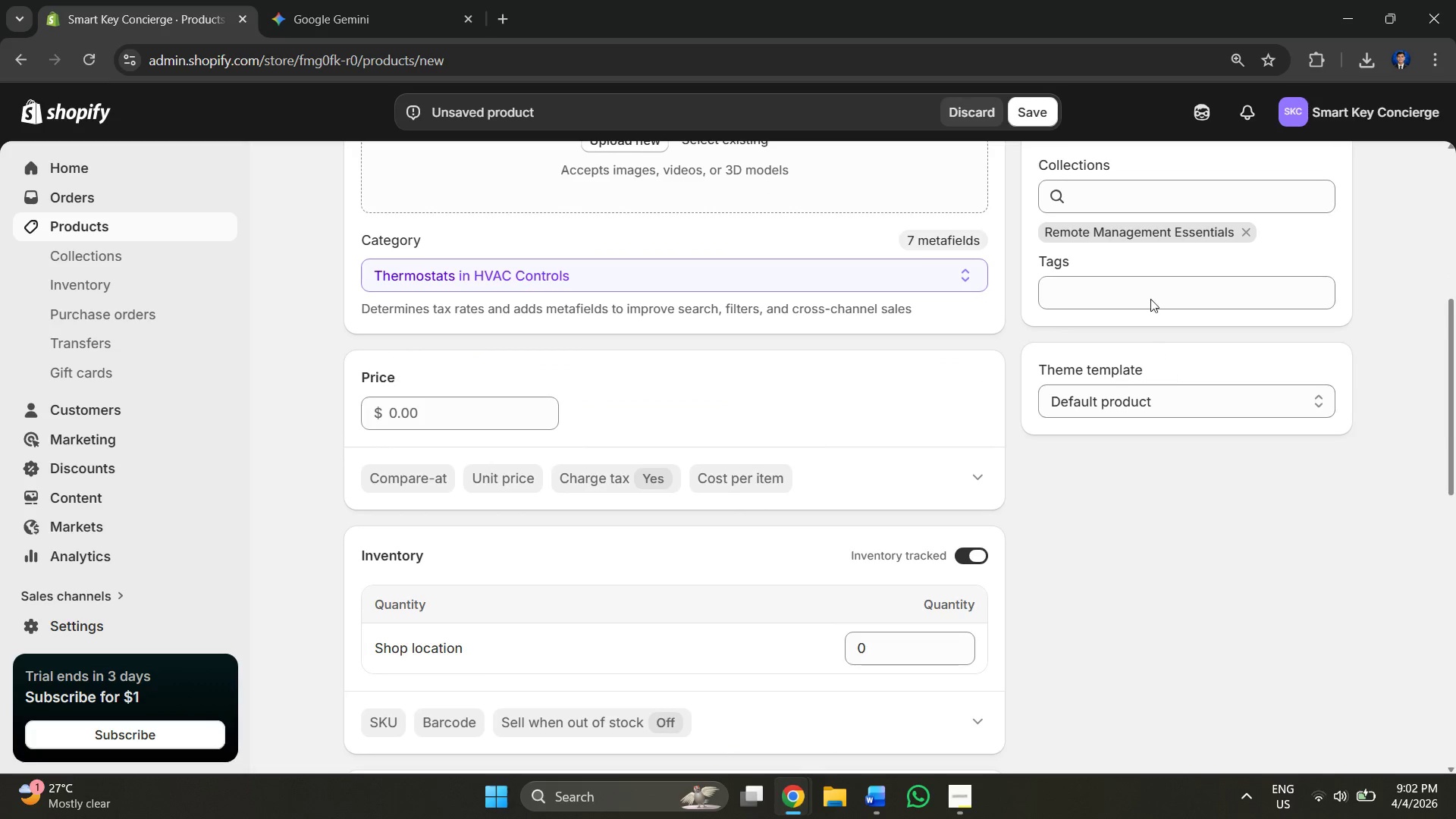 
left_click([1145, 280])
 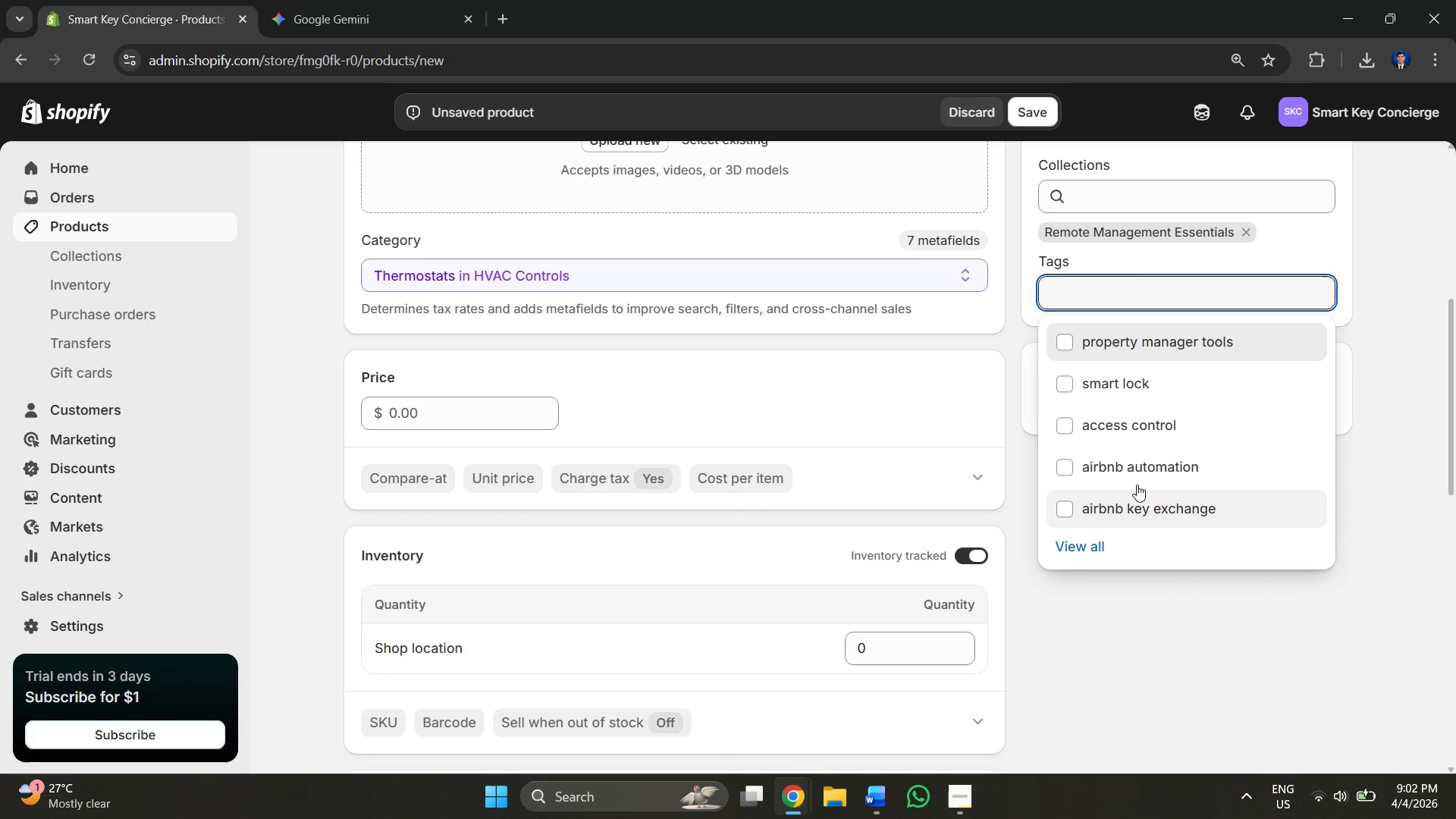 
left_click([1172, 291])
 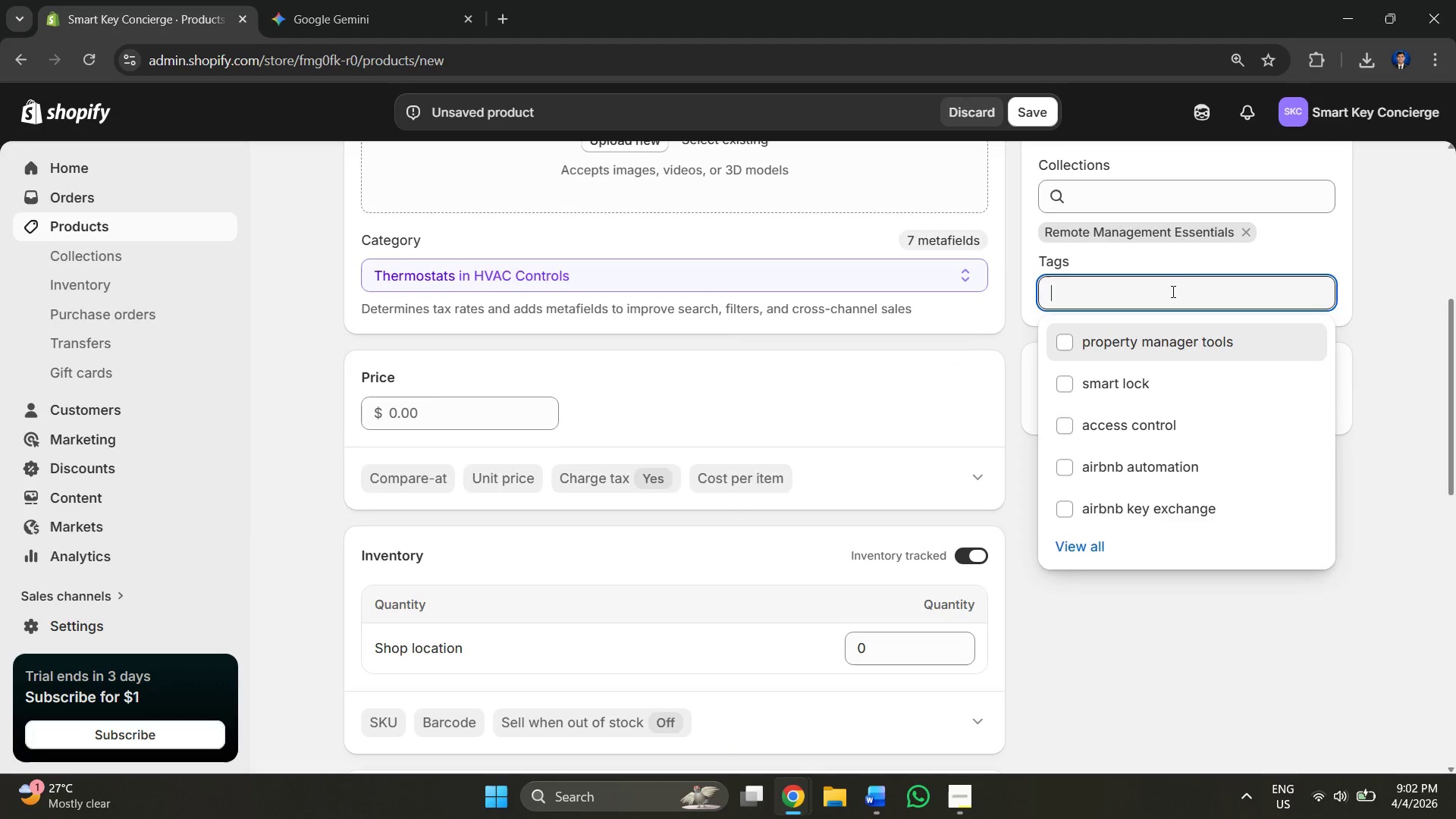 
key(Alt+AltLeft)
 